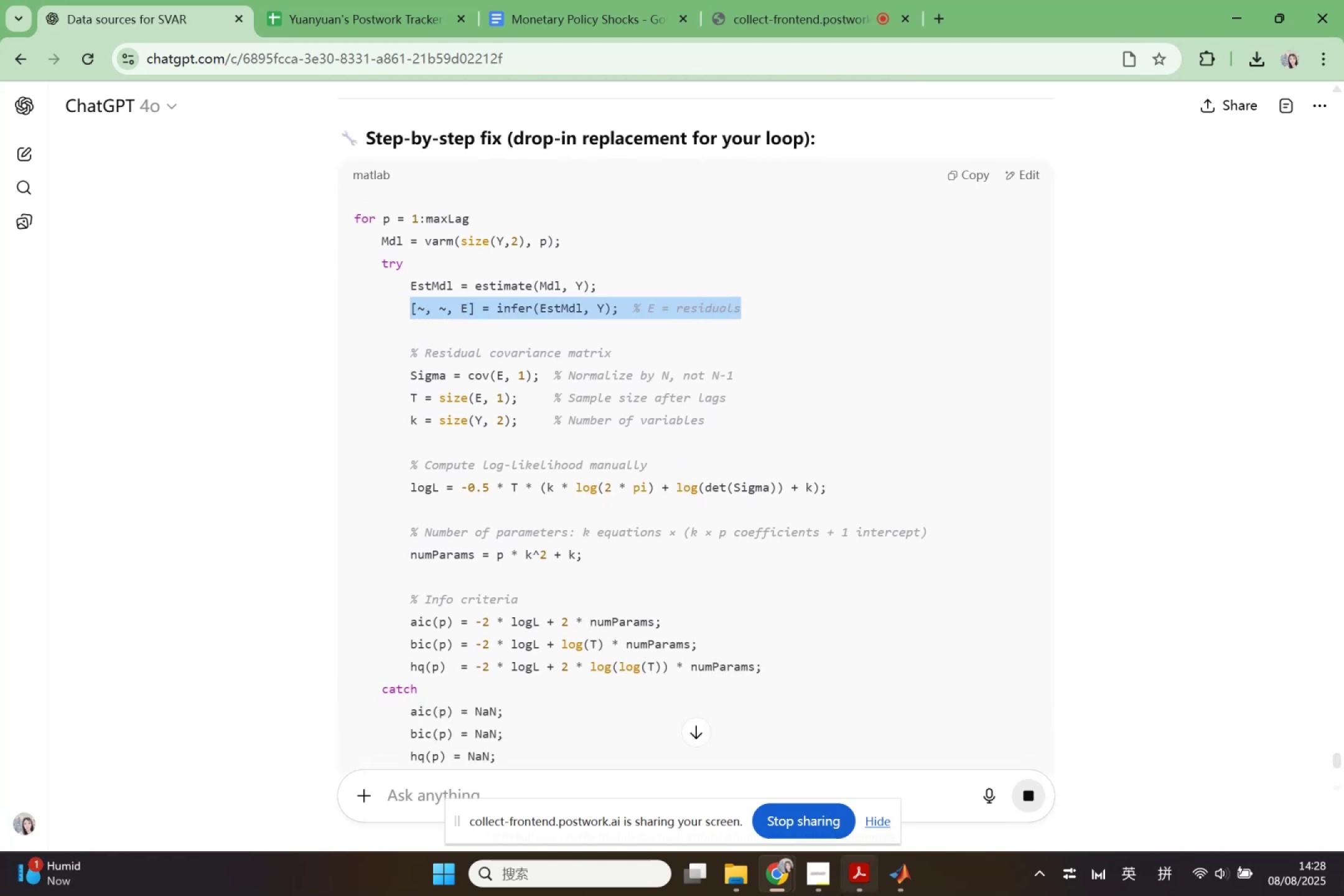 
left_click([867, 879])
 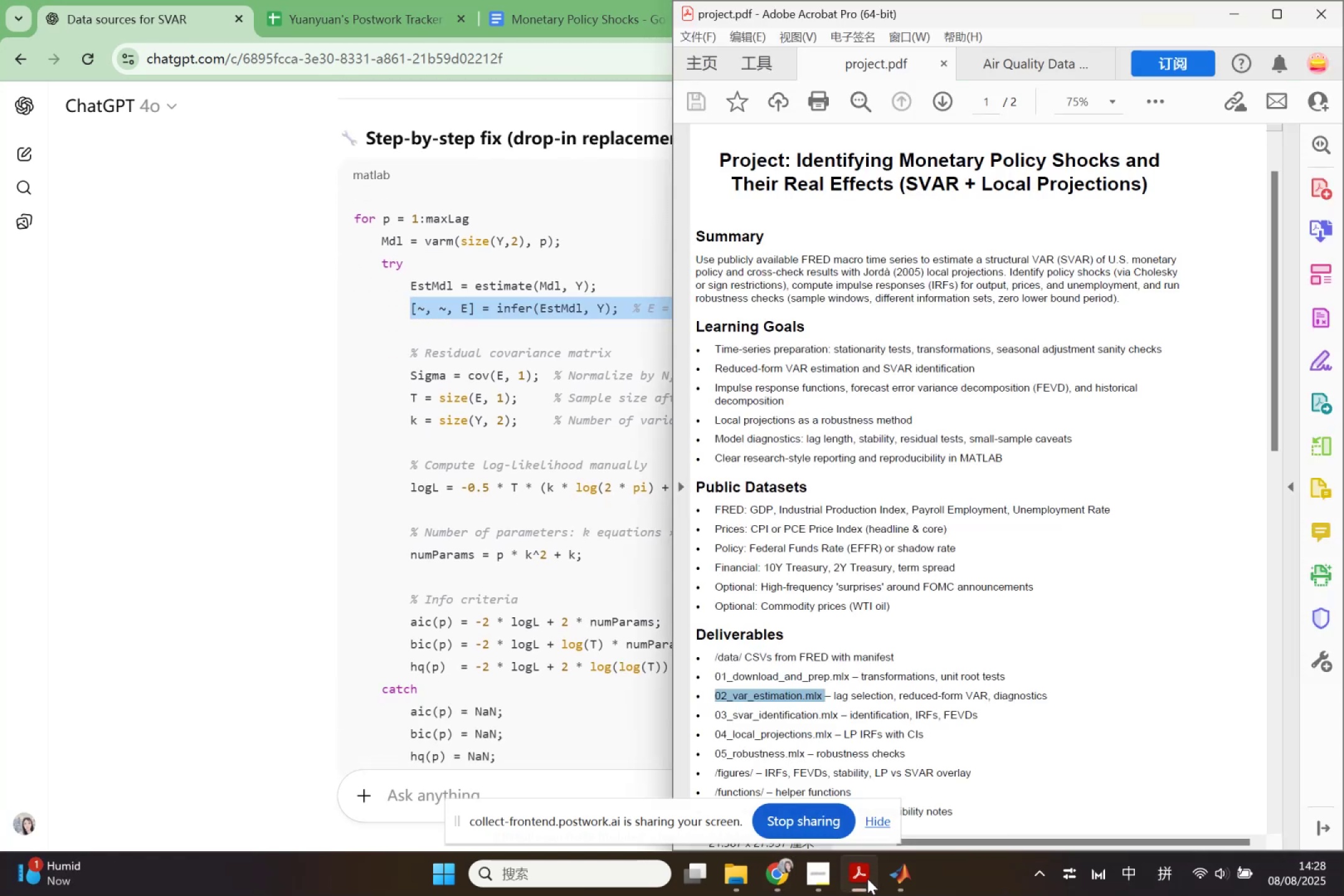 
left_click([867, 879])
 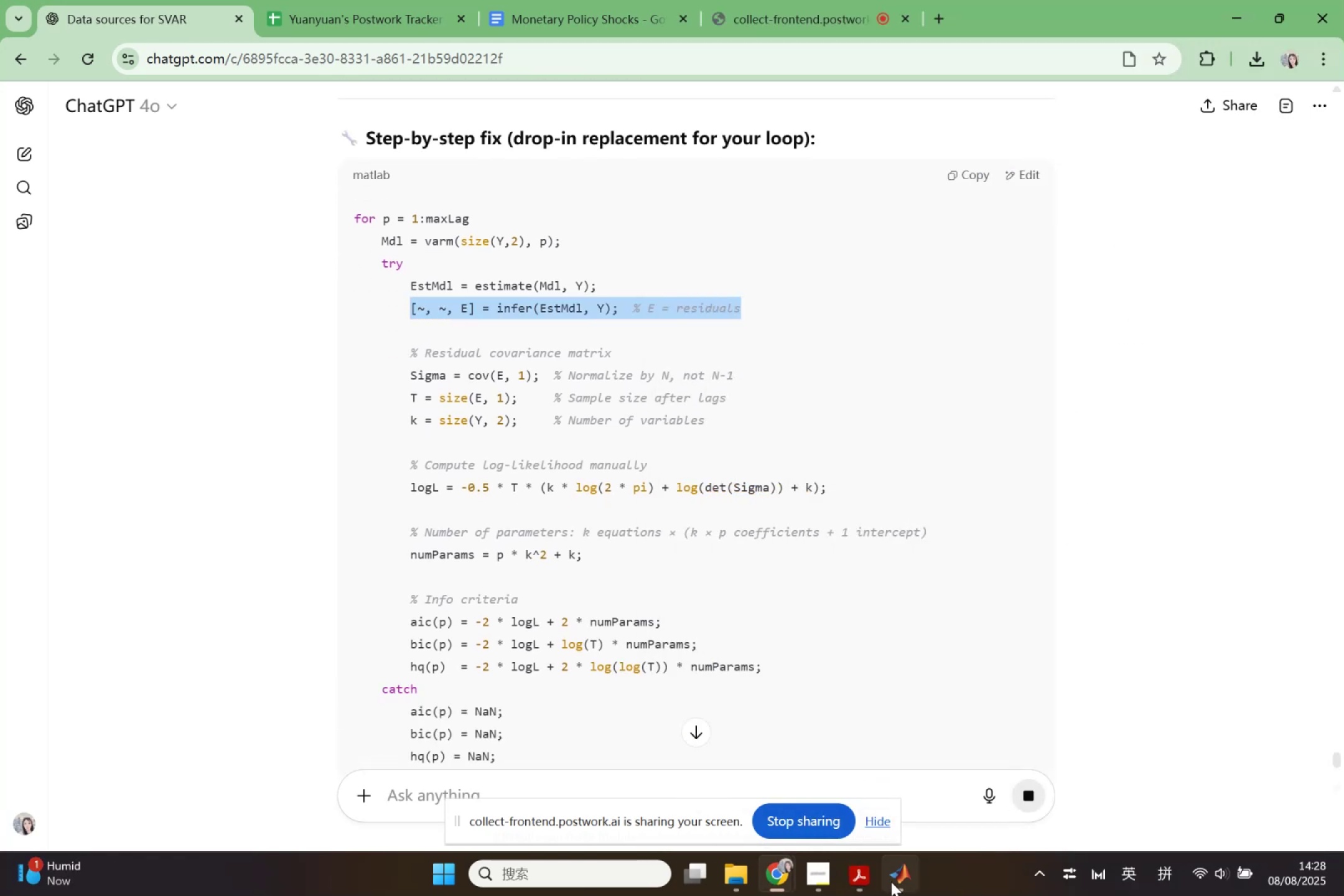 
left_click([892, 880])
 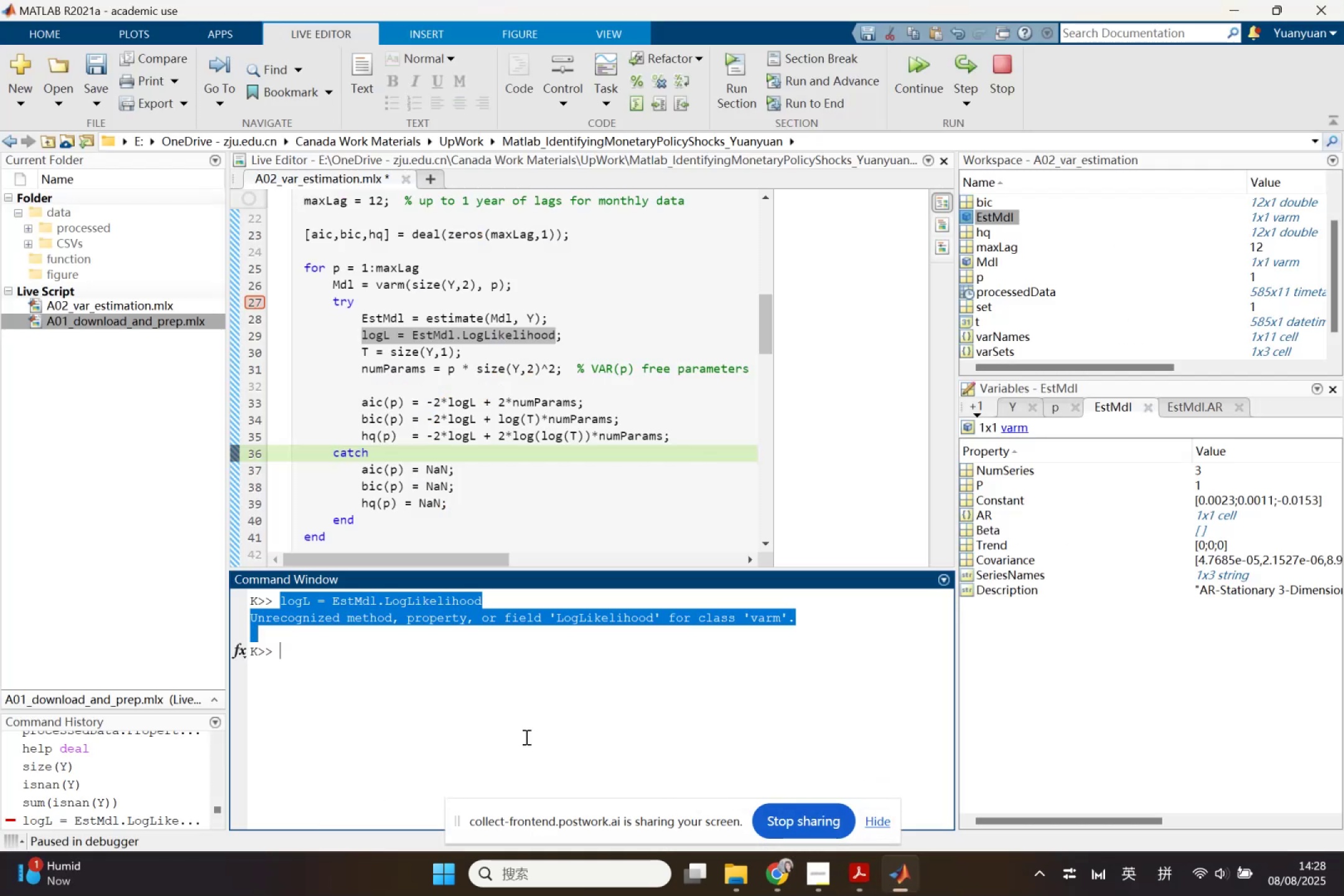 
left_click([529, 712])
 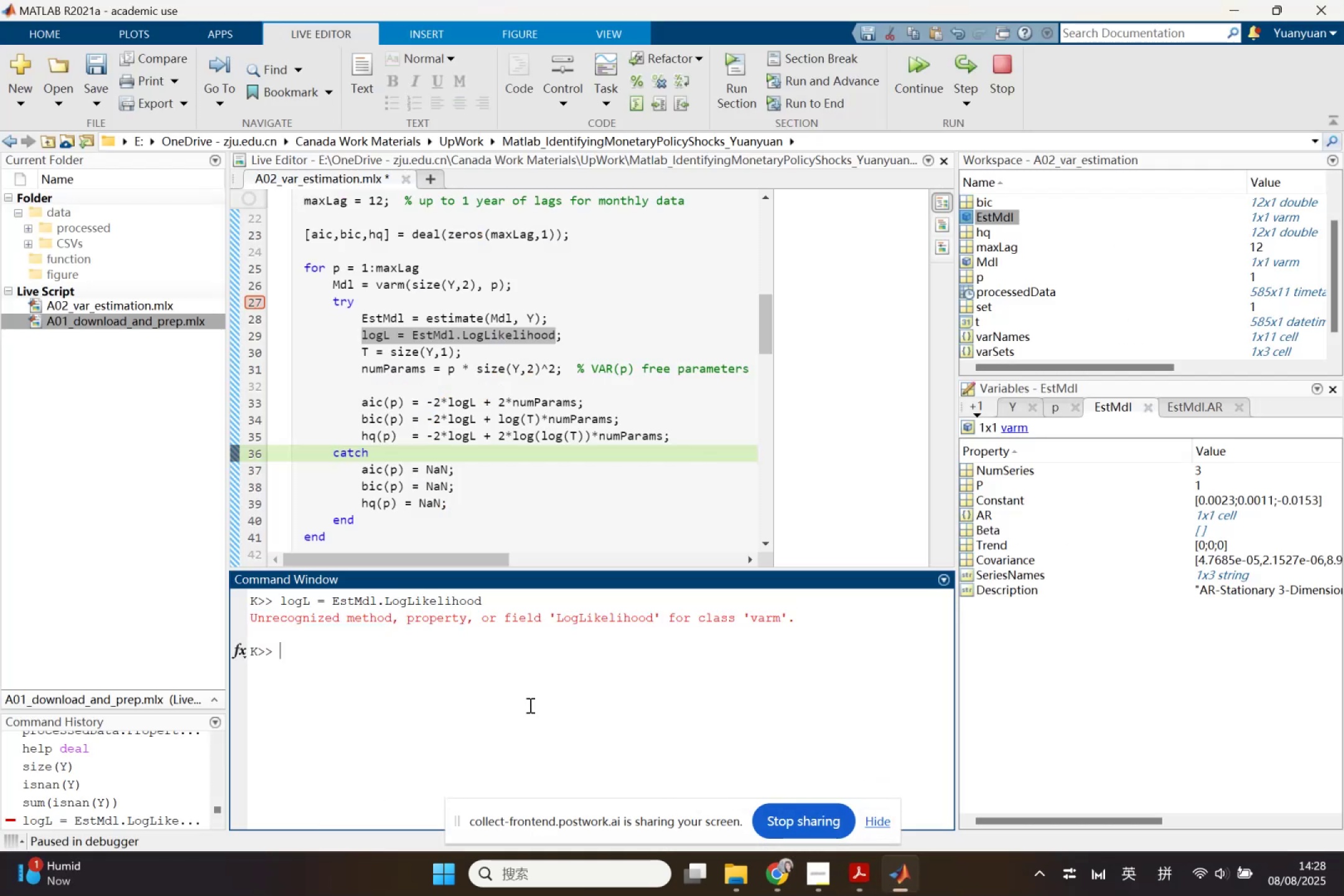 
key(Control+V)
 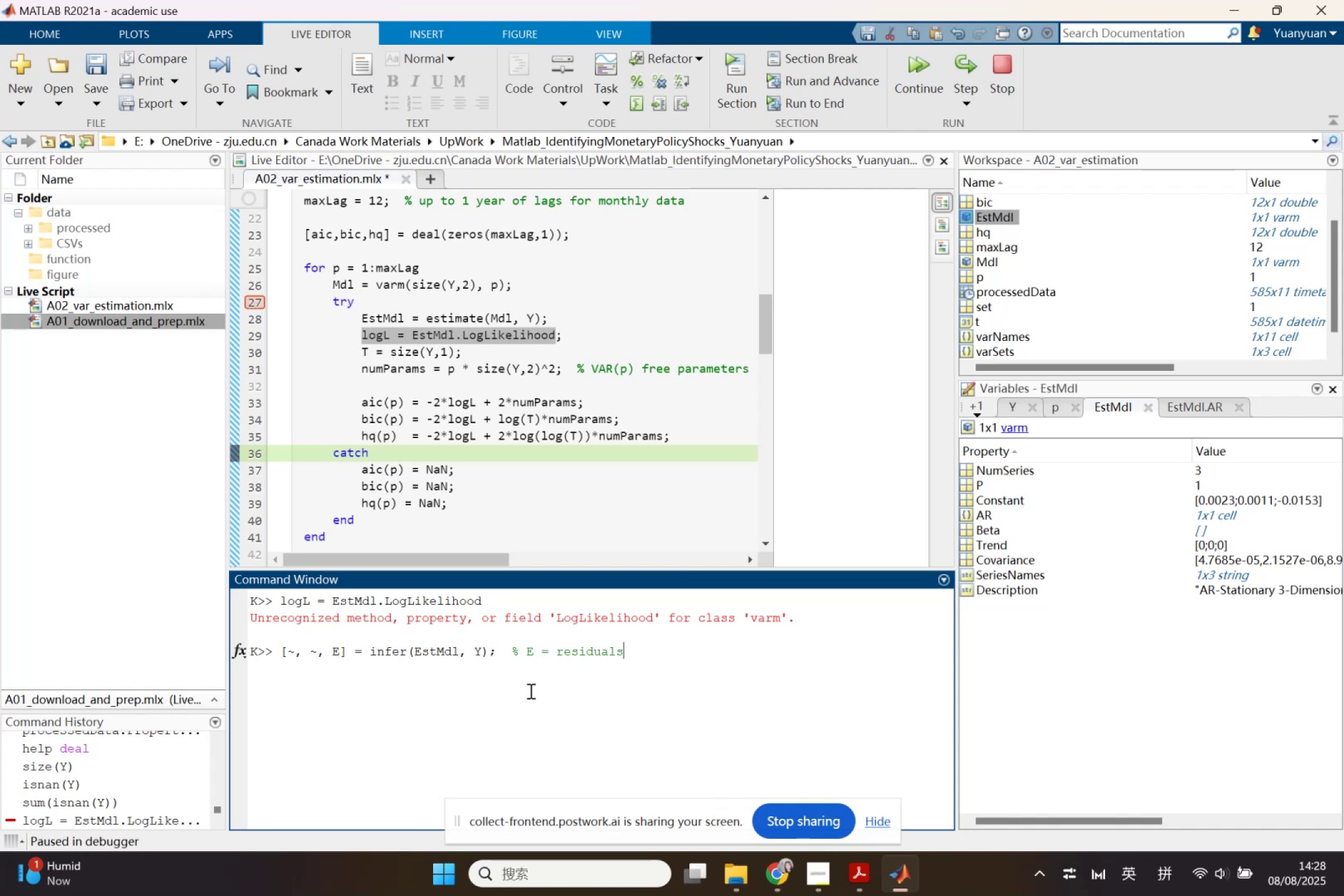 
key(Enter)
 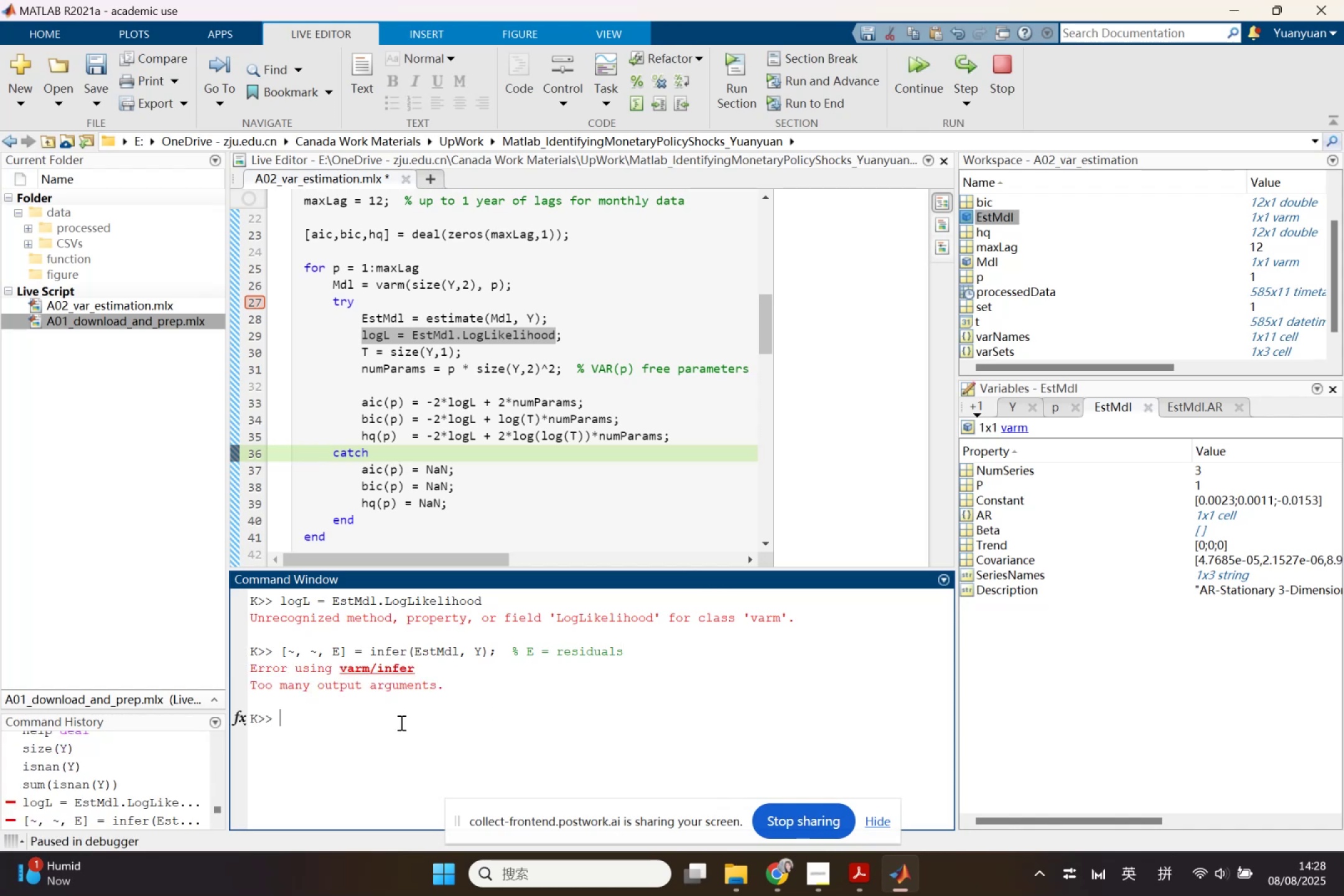 
wait(5.03)
 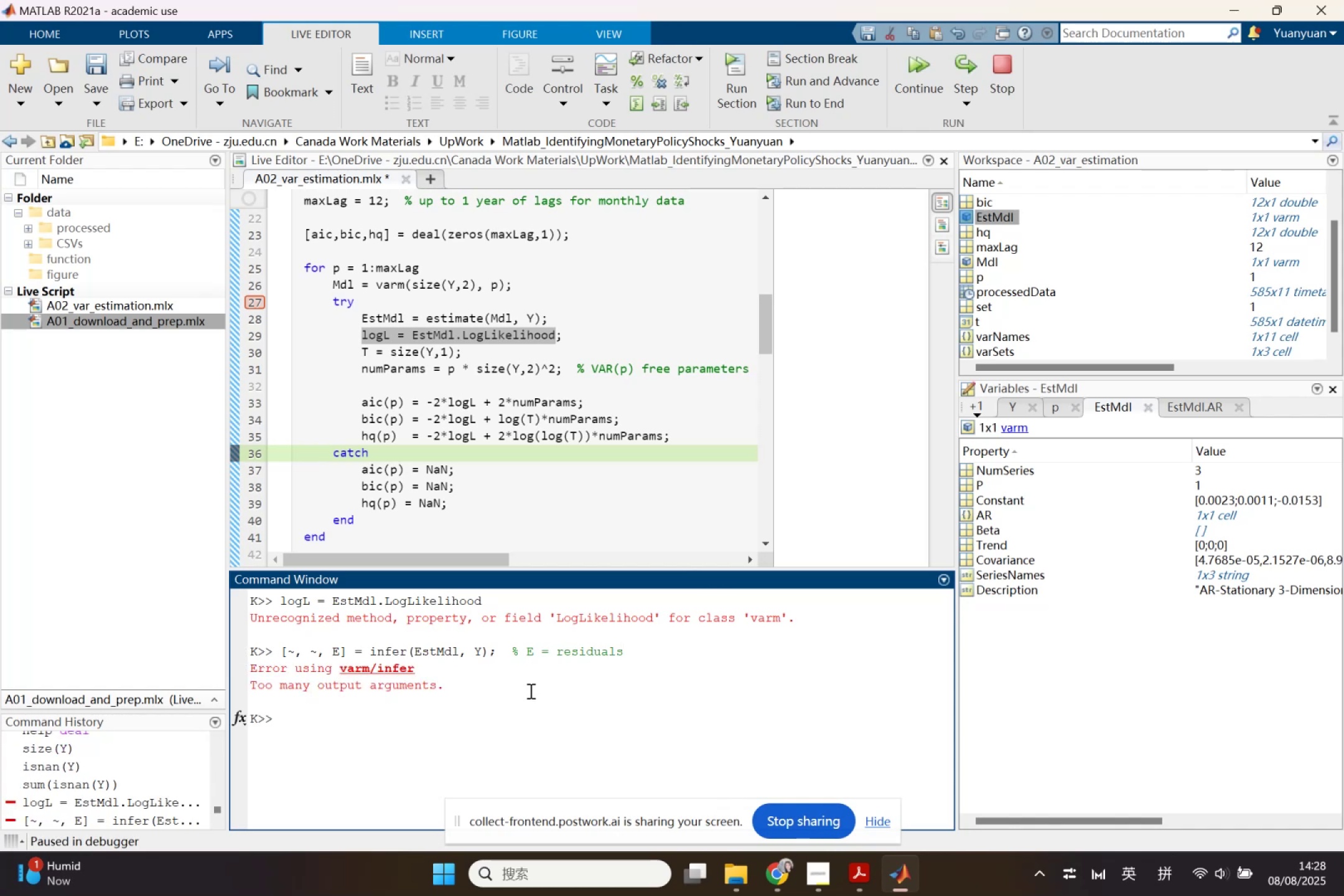 
left_click_drag(start_coordinate=[279, 650], to_coordinate=[457, 679])
 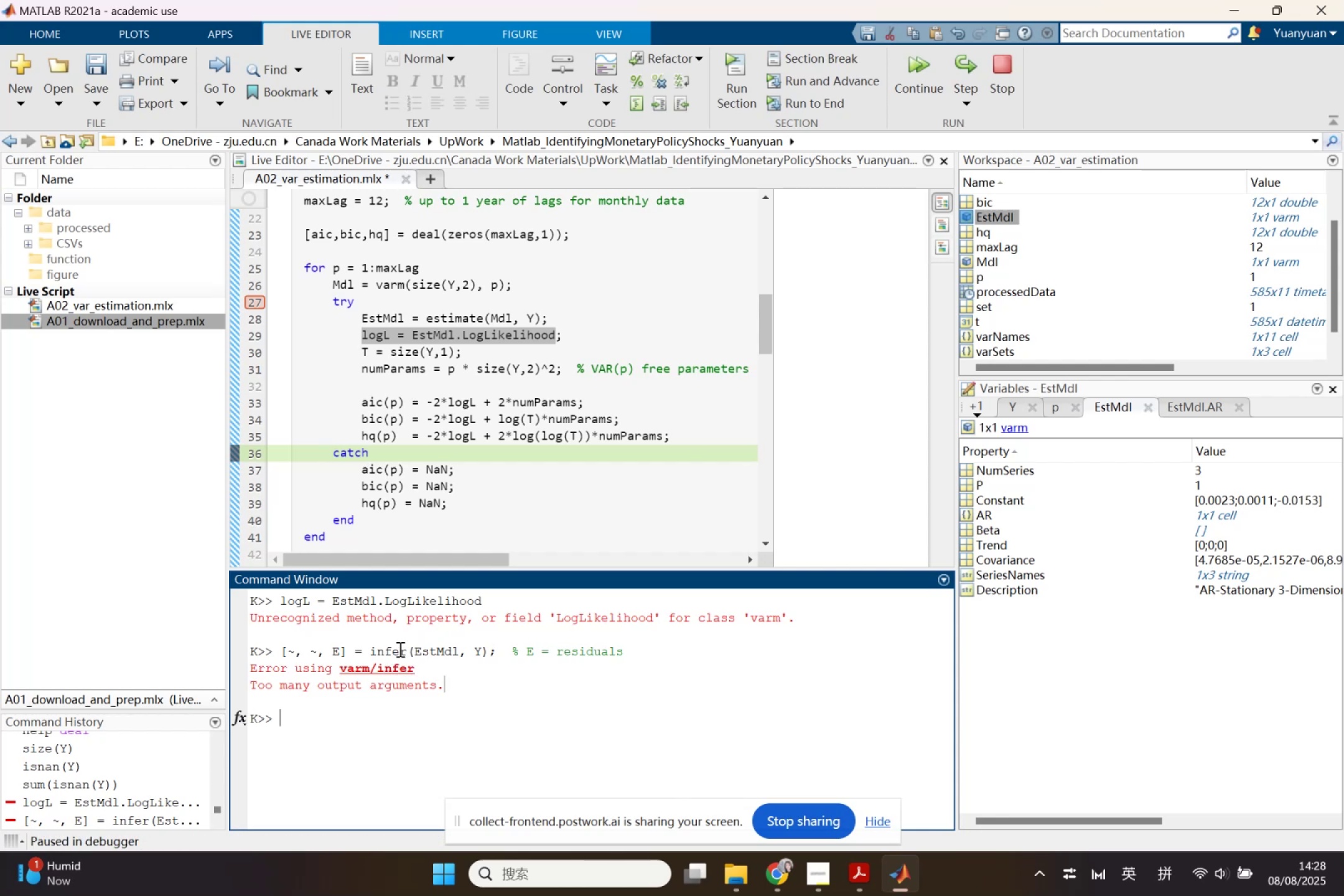 
left_click_drag(start_coordinate=[372, 649], to_coordinate=[487, 658])
 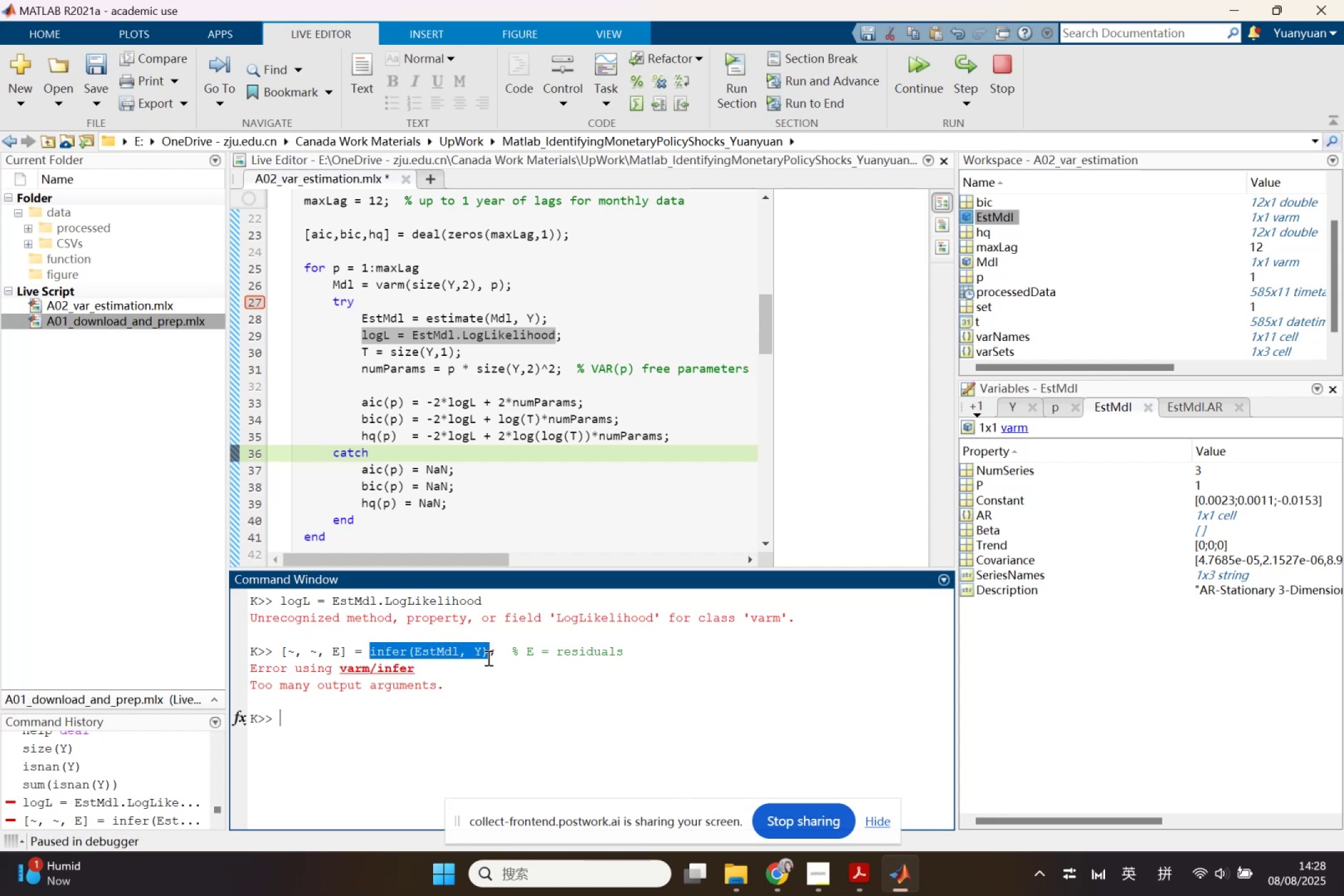 
key(Control+ControlLeft)
 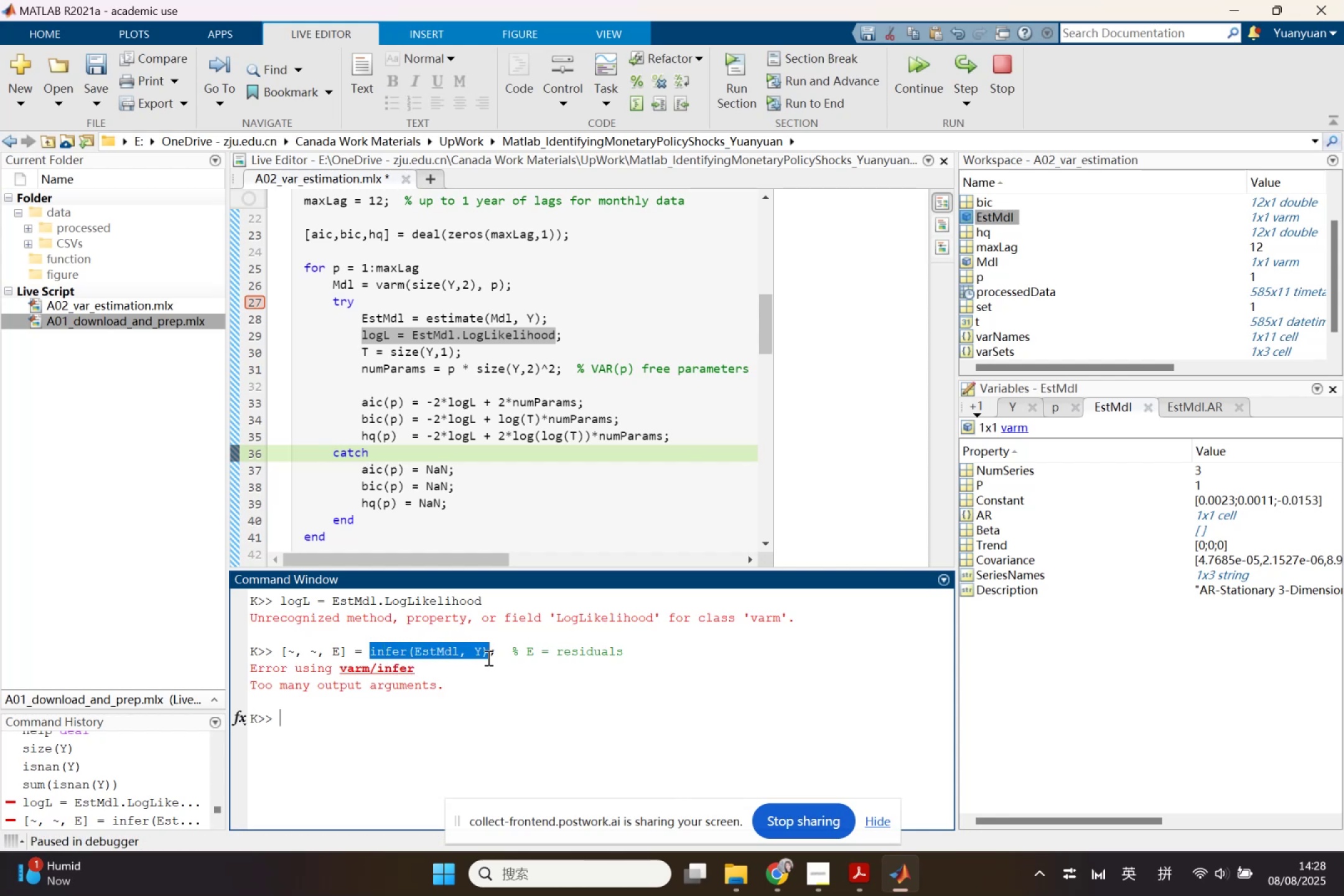 
key(Control+C)
 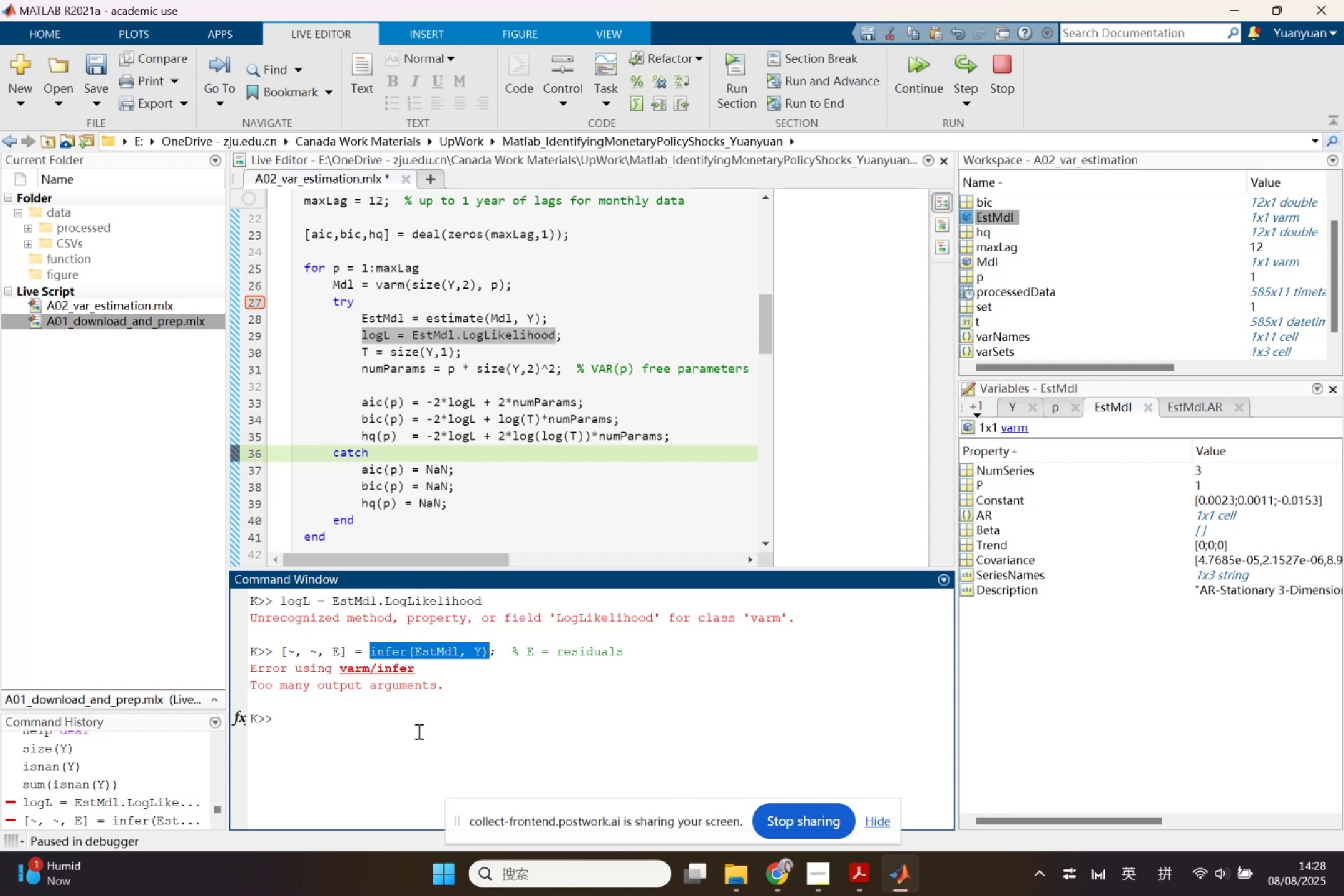 
left_click([418, 731])
 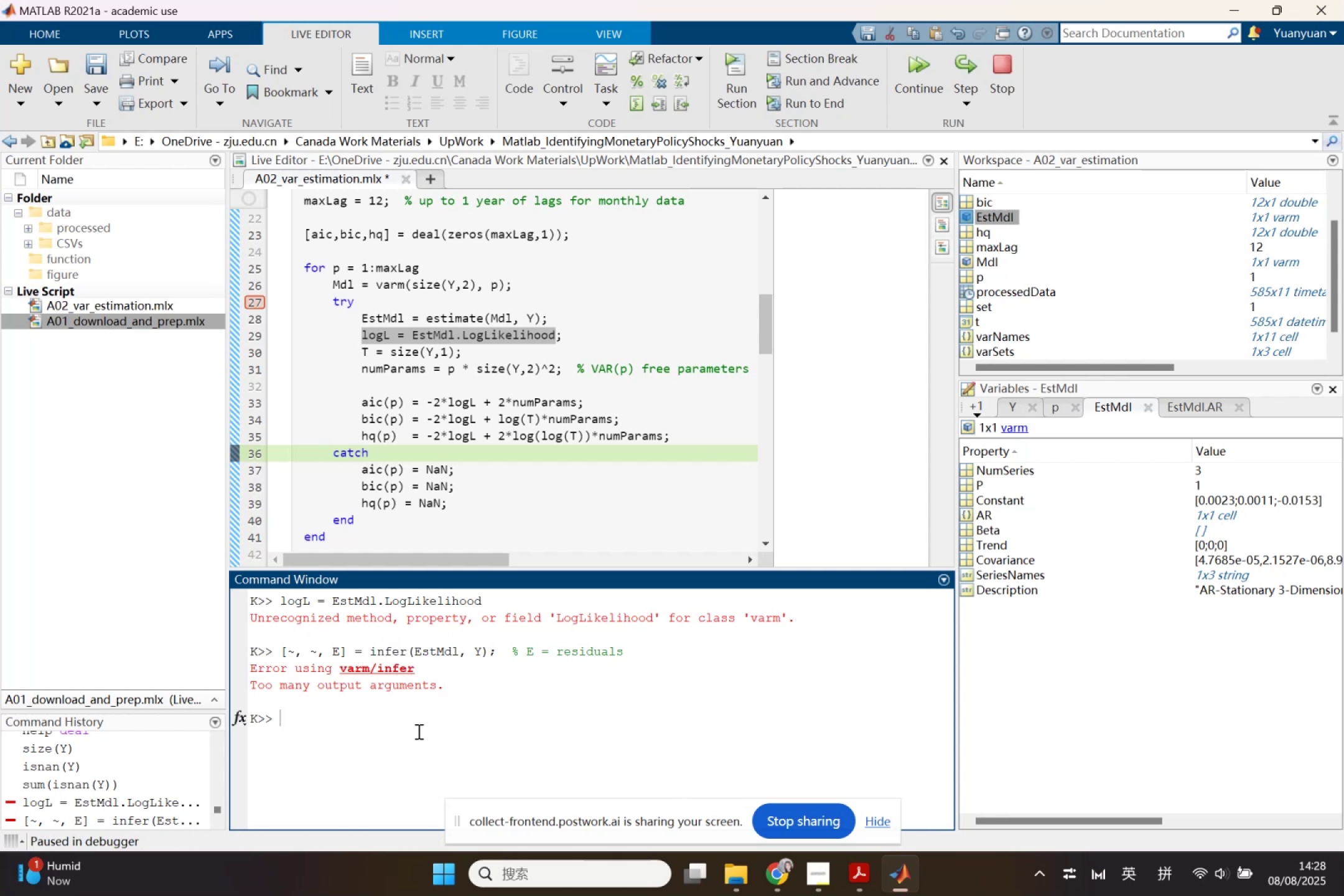 
key(Control+V)
 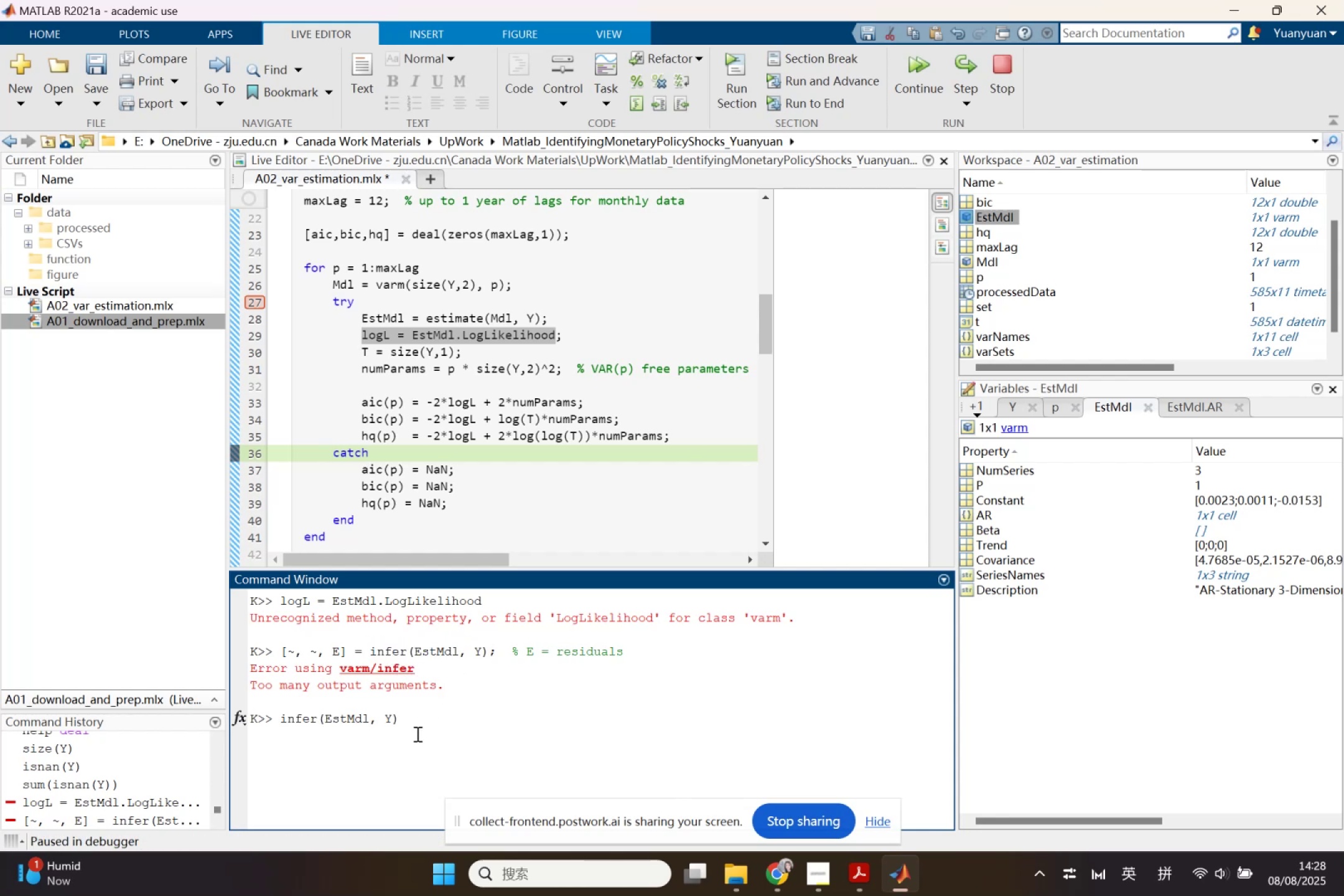 
key(Enter)
 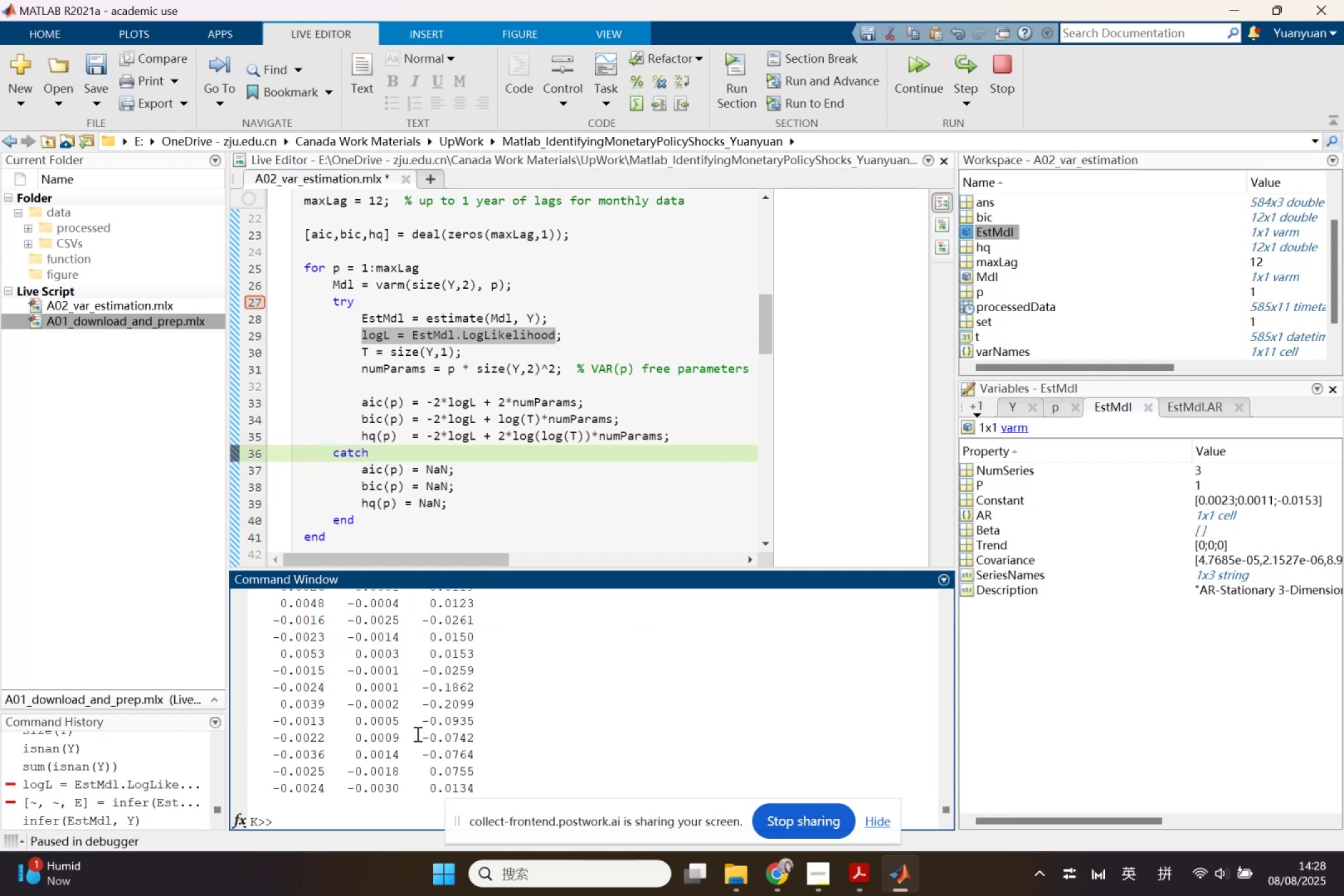 
scroll: coordinate [686, 695], scroll_direction: up, amount: 13.0
 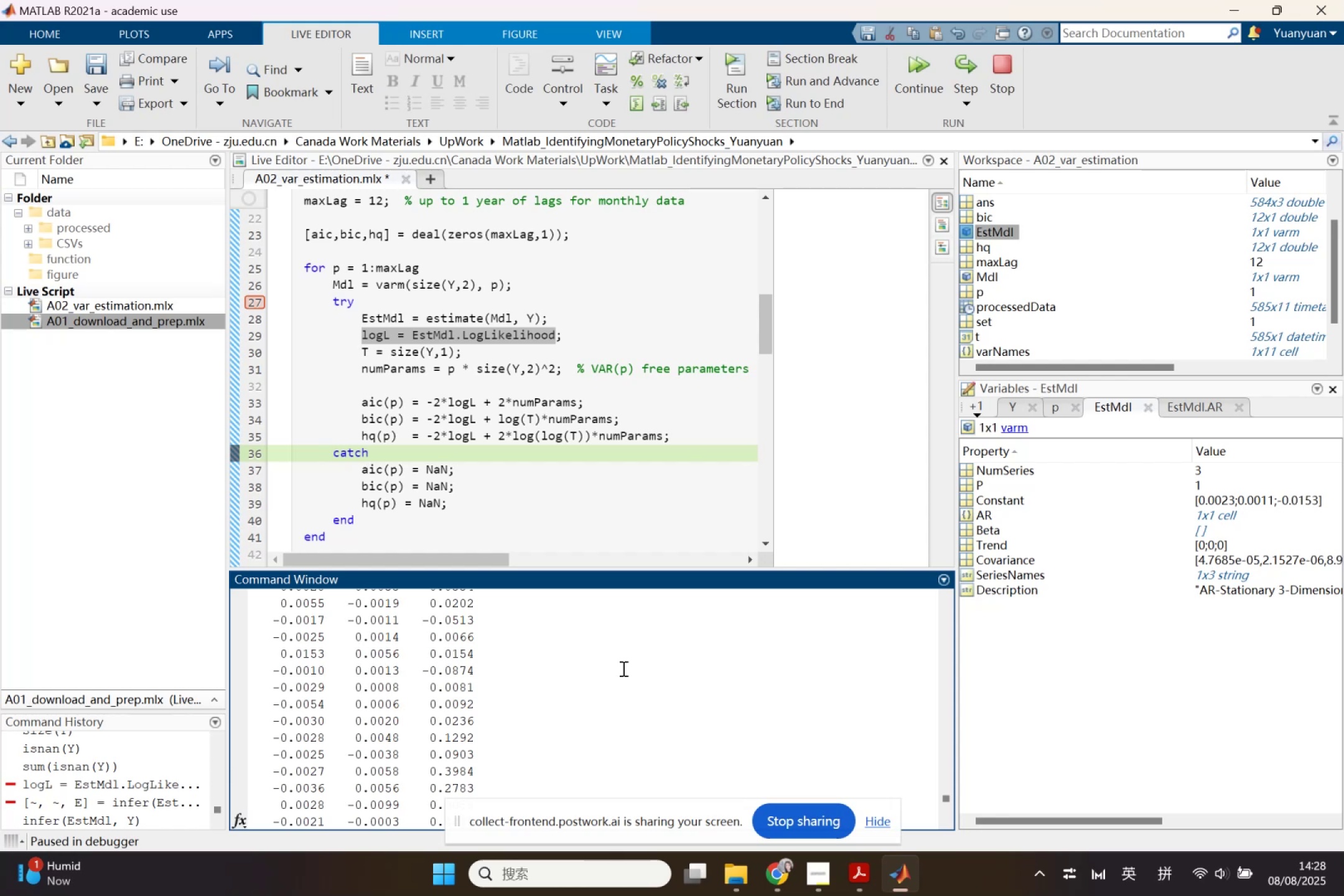 
wait(6.44)
 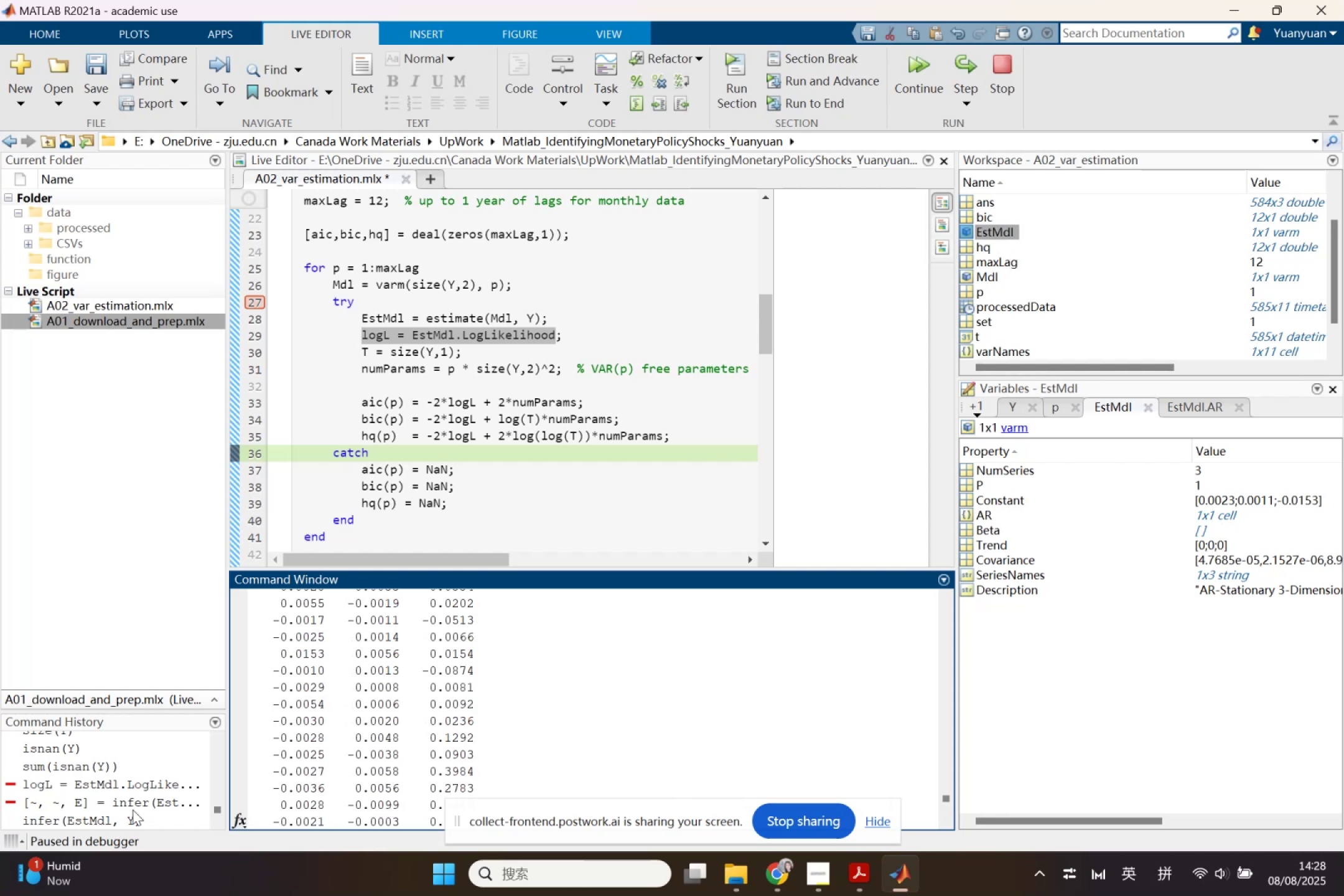 
left_click_drag(start_coordinate=[947, 795], to_coordinate=[942, 602])
 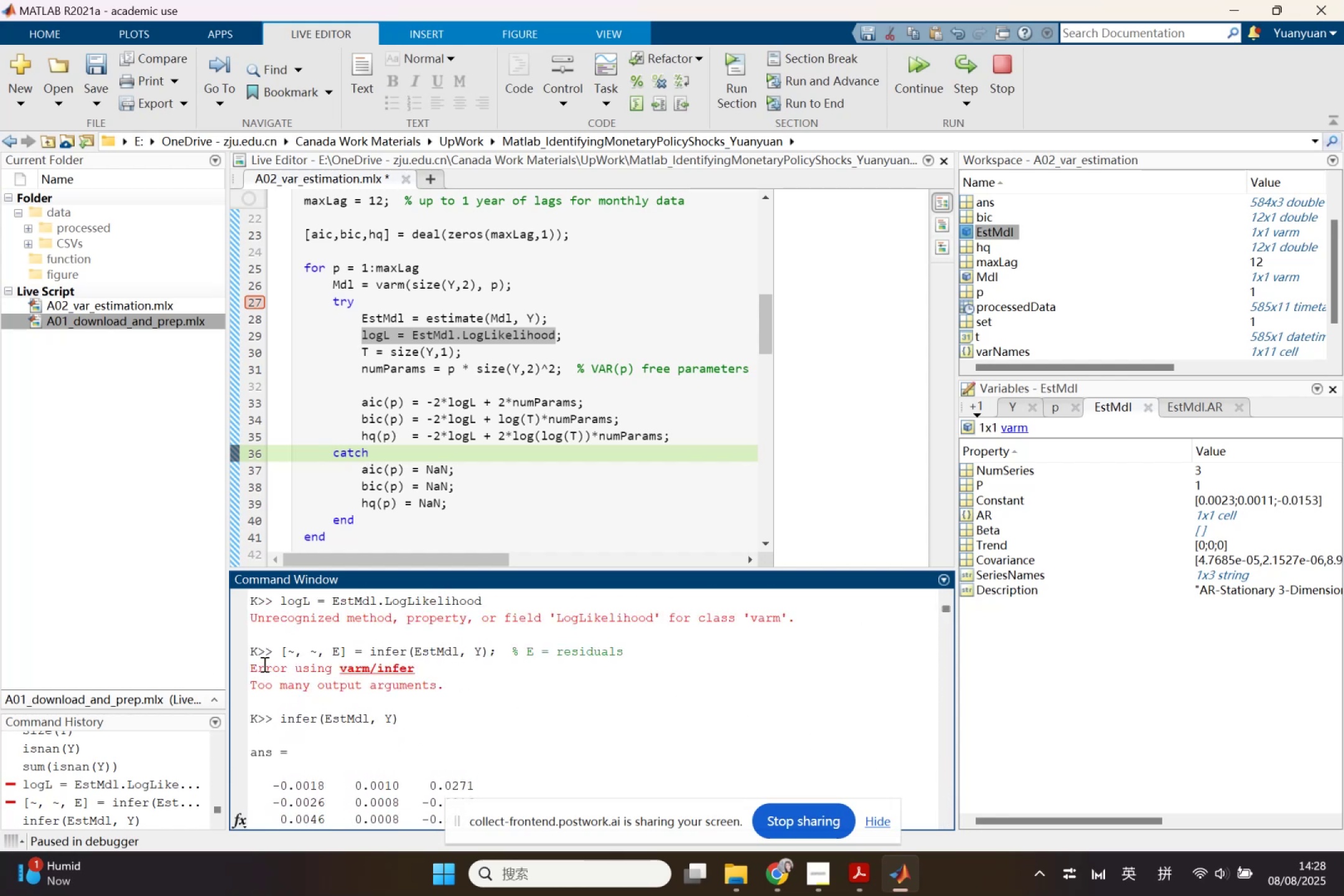 
left_click_drag(start_coordinate=[250, 665], to_coordinate=[462, 682])
 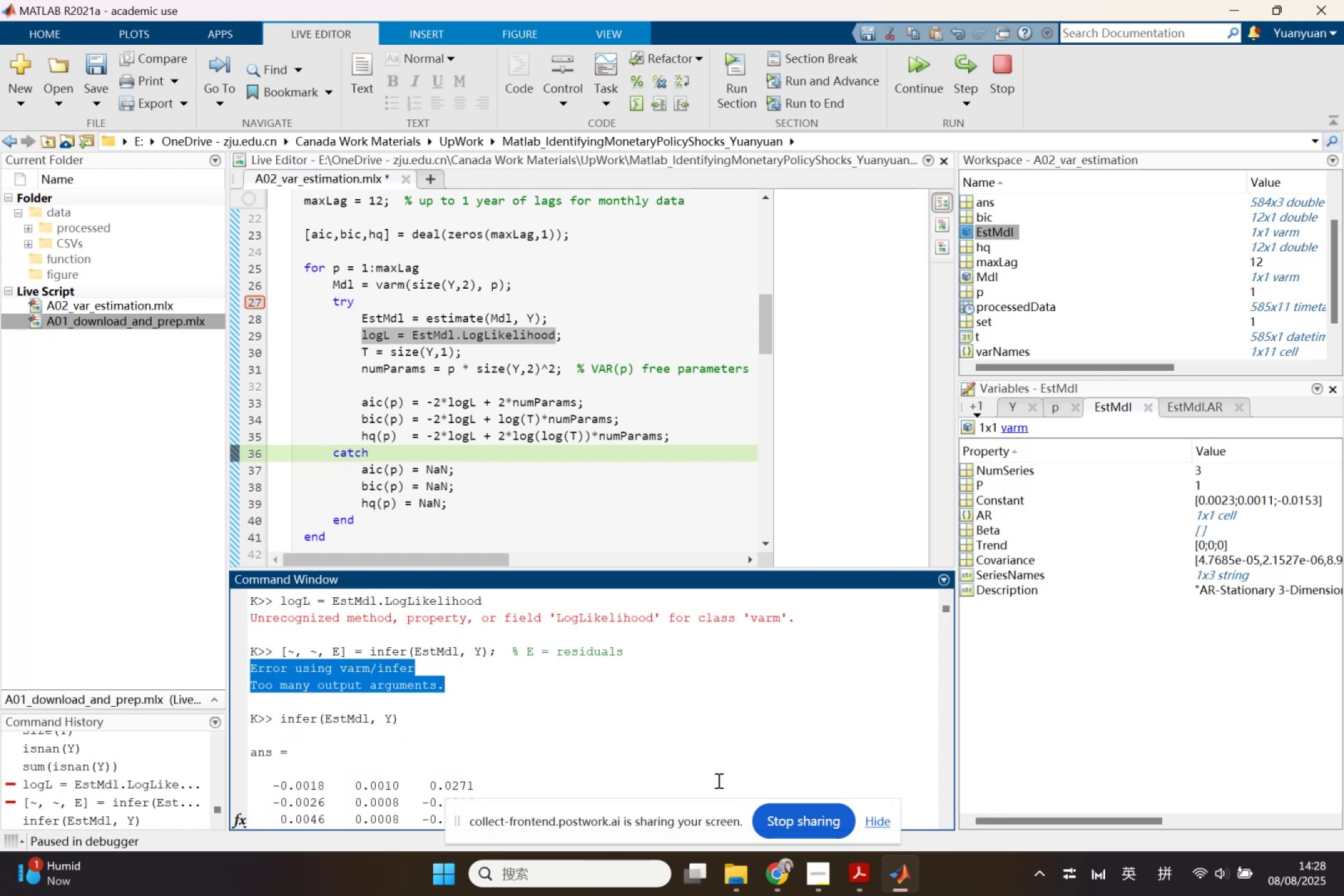 
key(Control+C)
 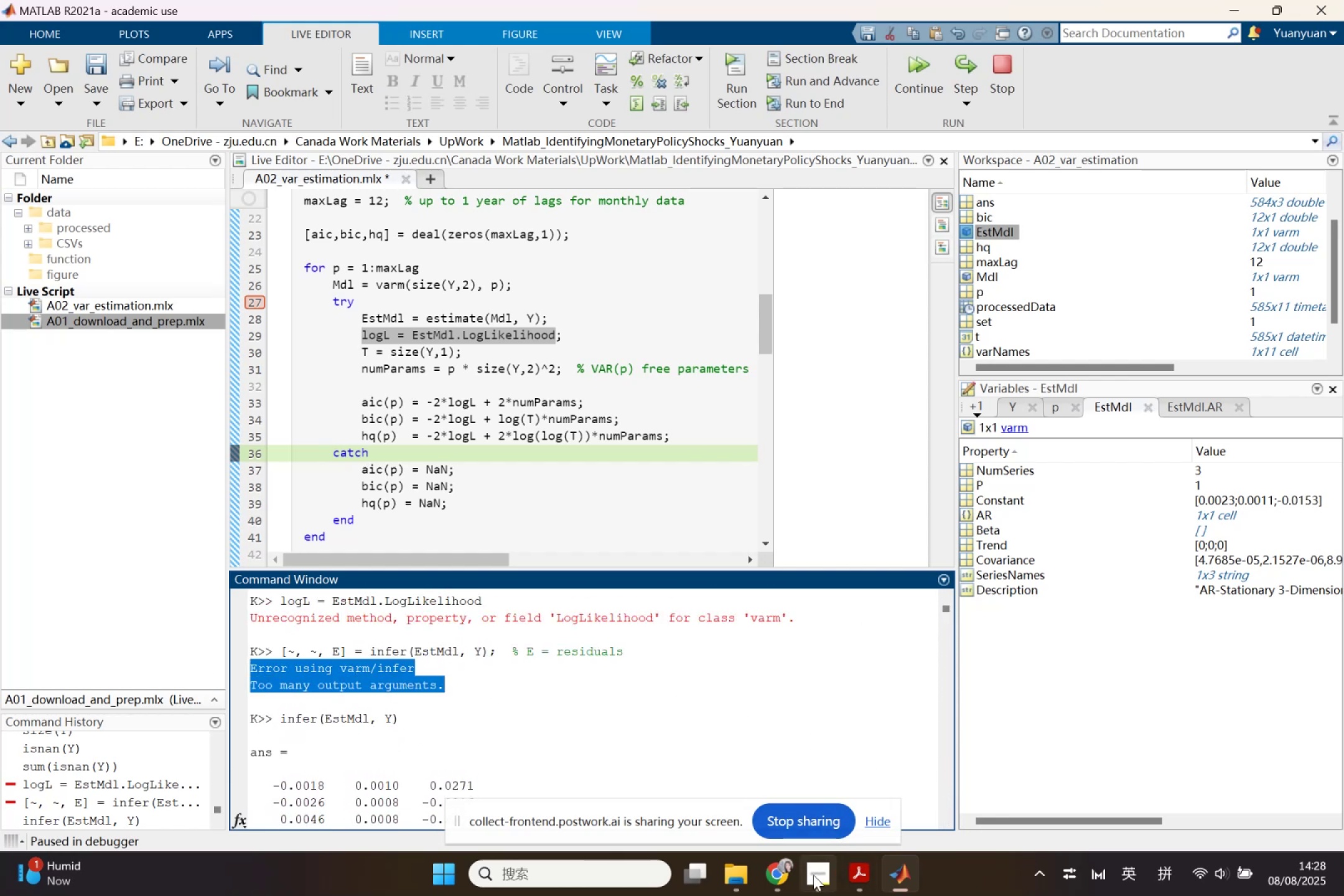 
left_click([732, 875])
 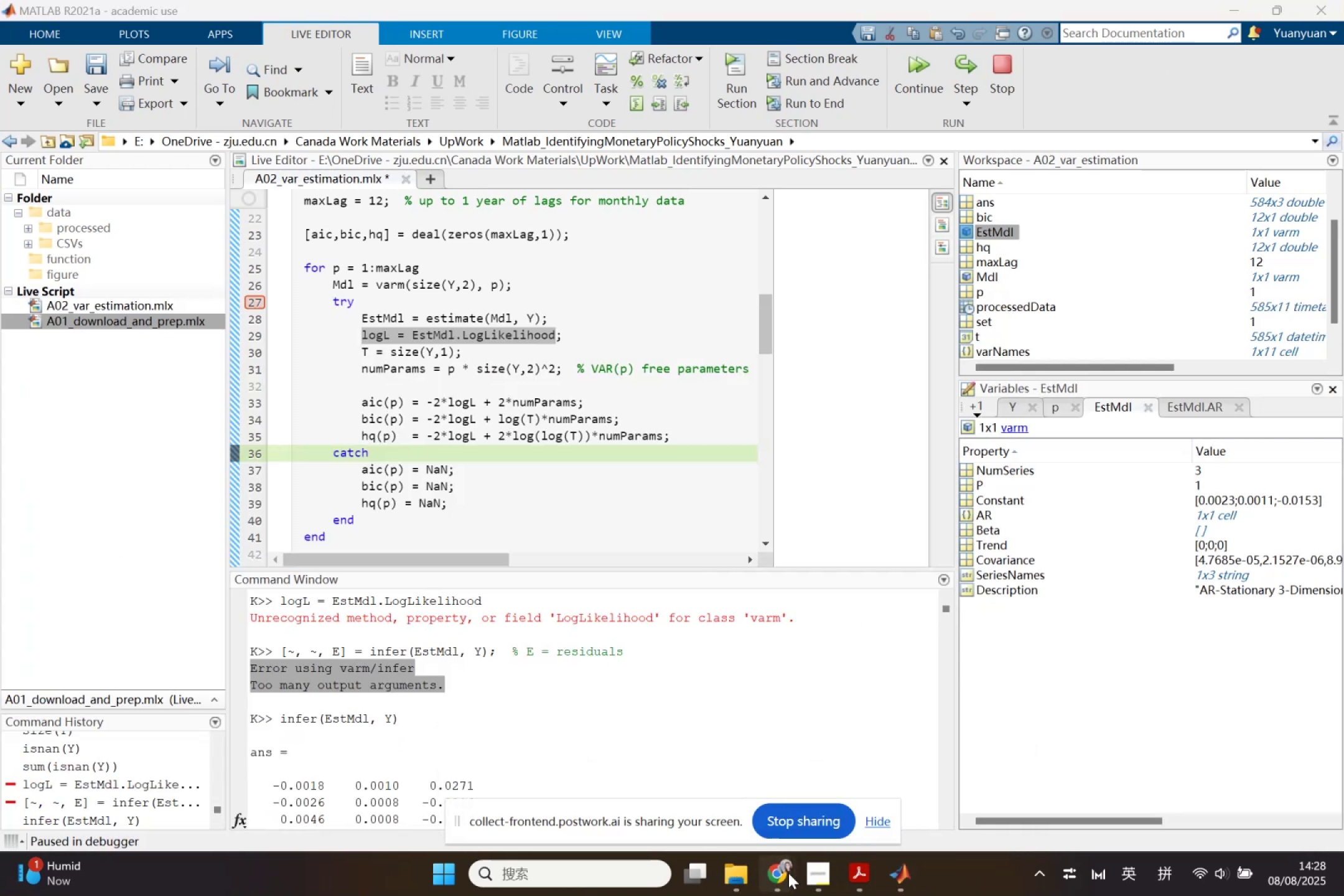 
left_click([671, 806])
 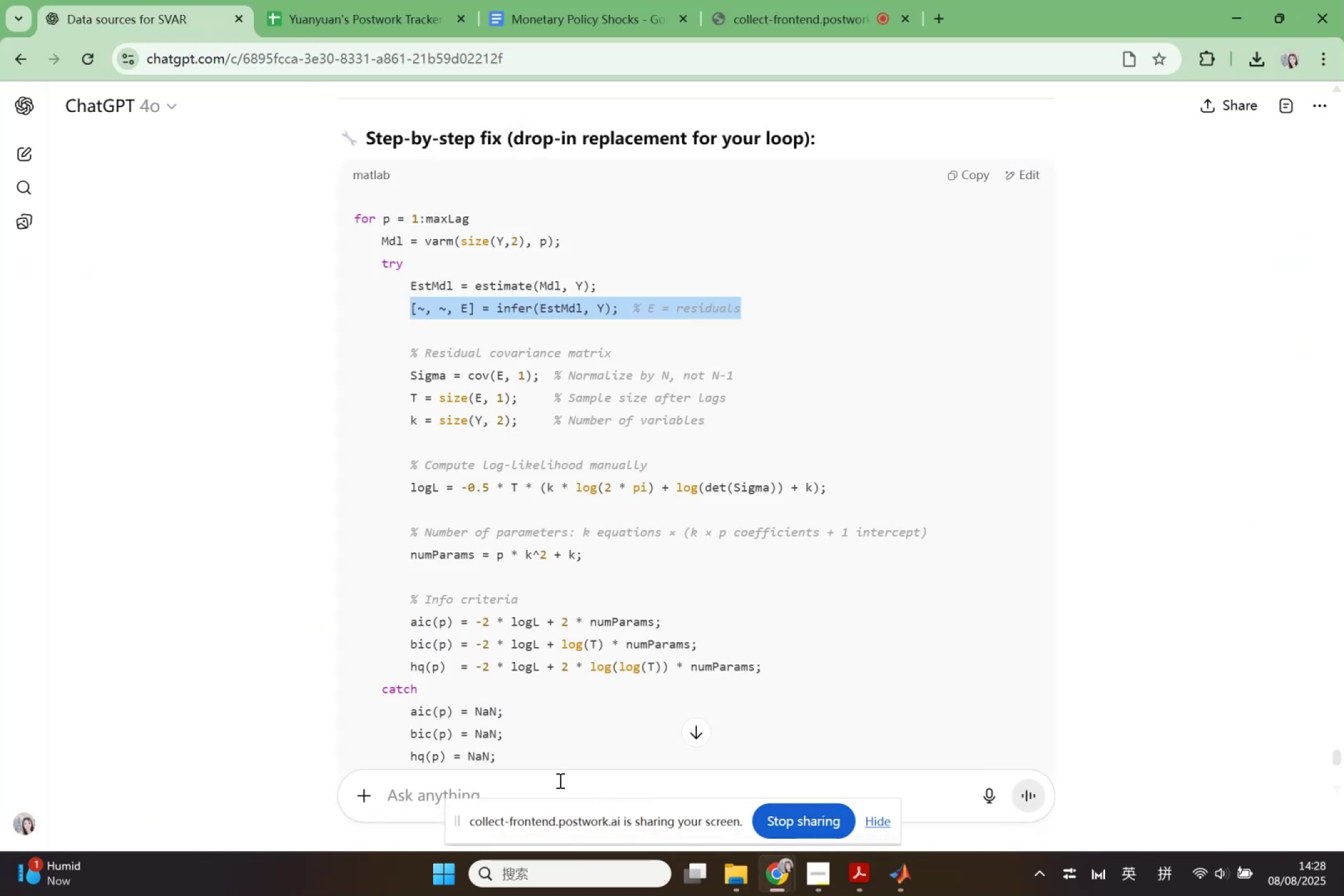 
key(Control+V)
 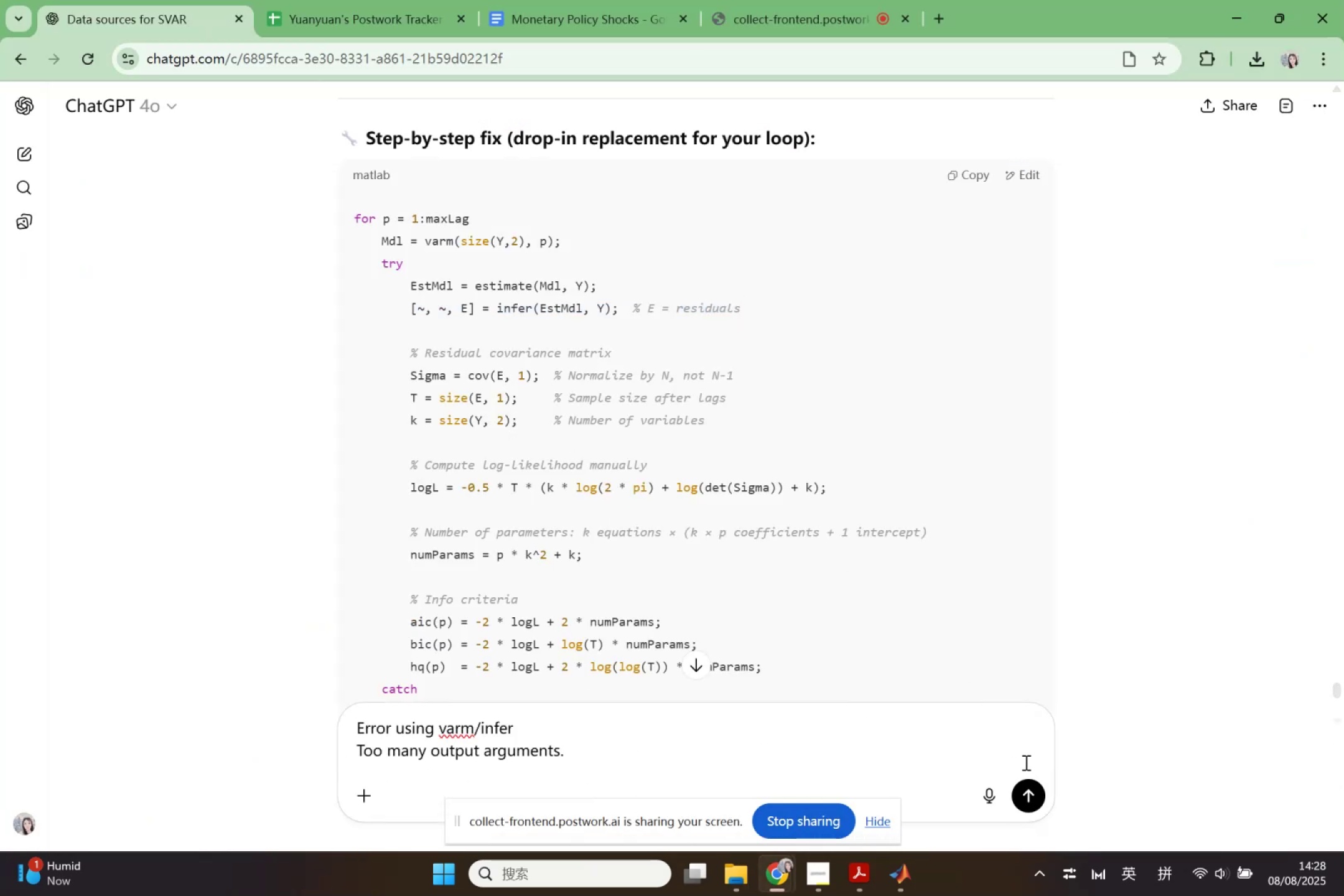 
left_click([1026, 798])
 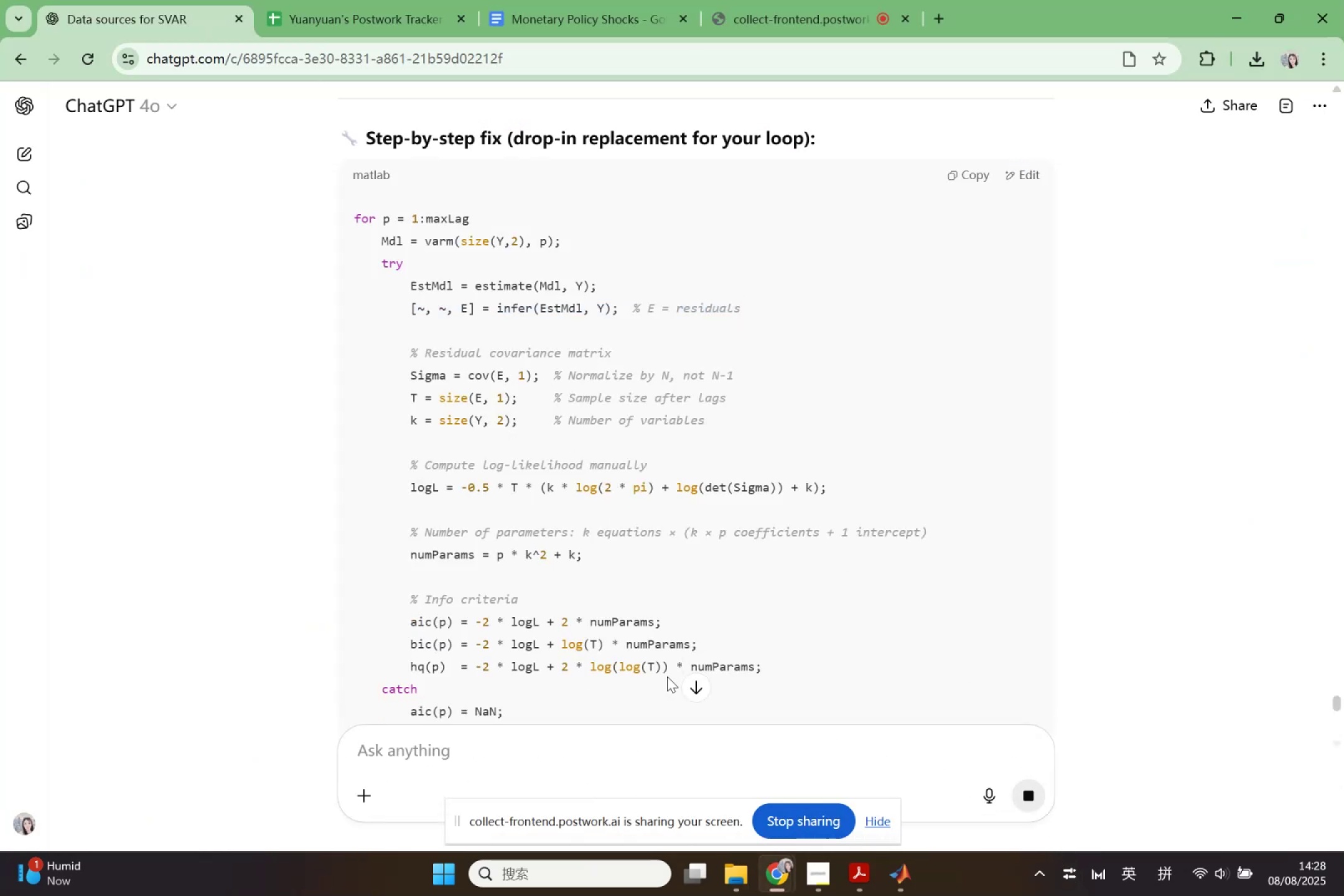 
scroll: coordinate [667, 676], scroll_direction: up, amount: 8.0
 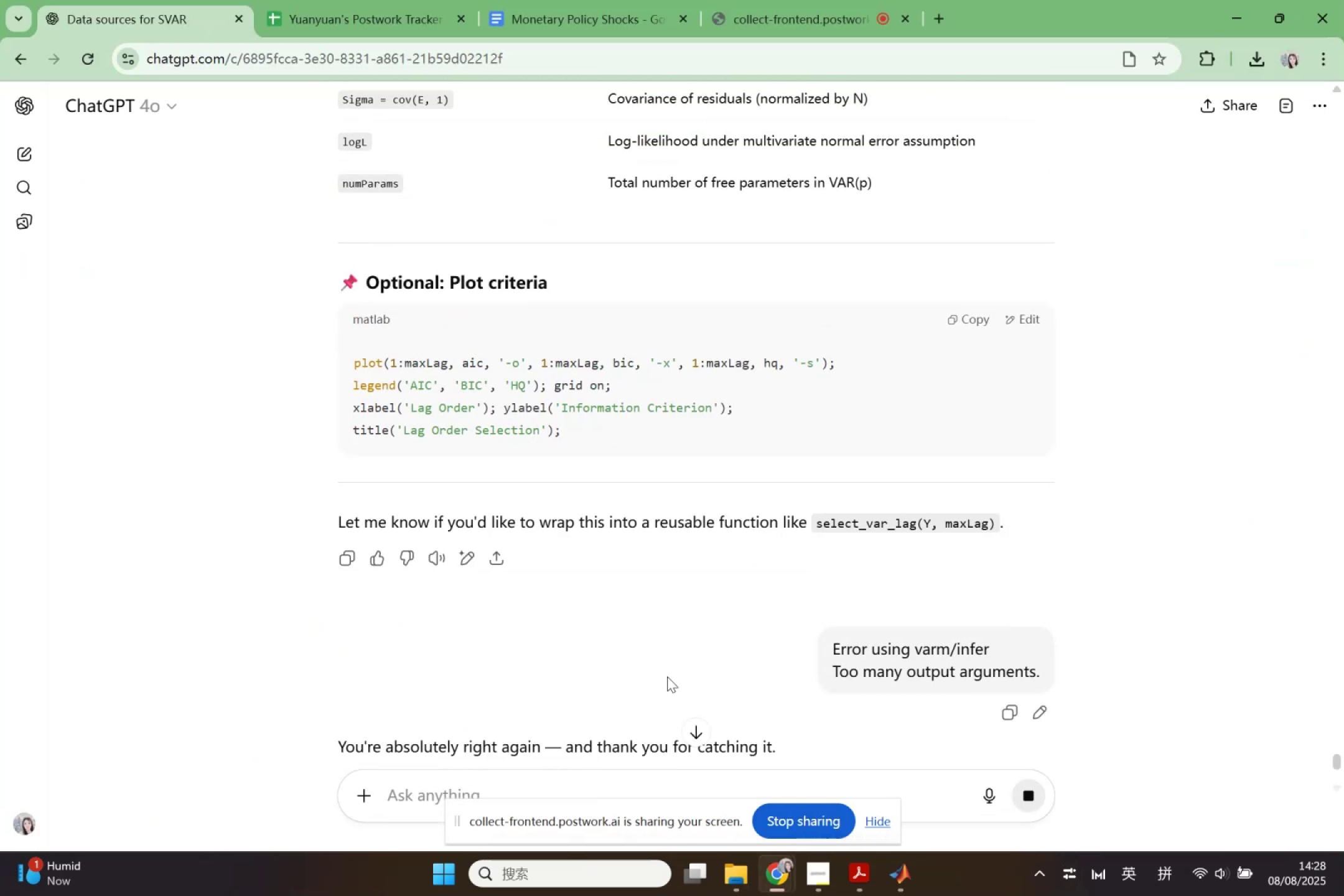 
scroll: coordinate [667, 674], scroll_direction: down, amount: 5.0
 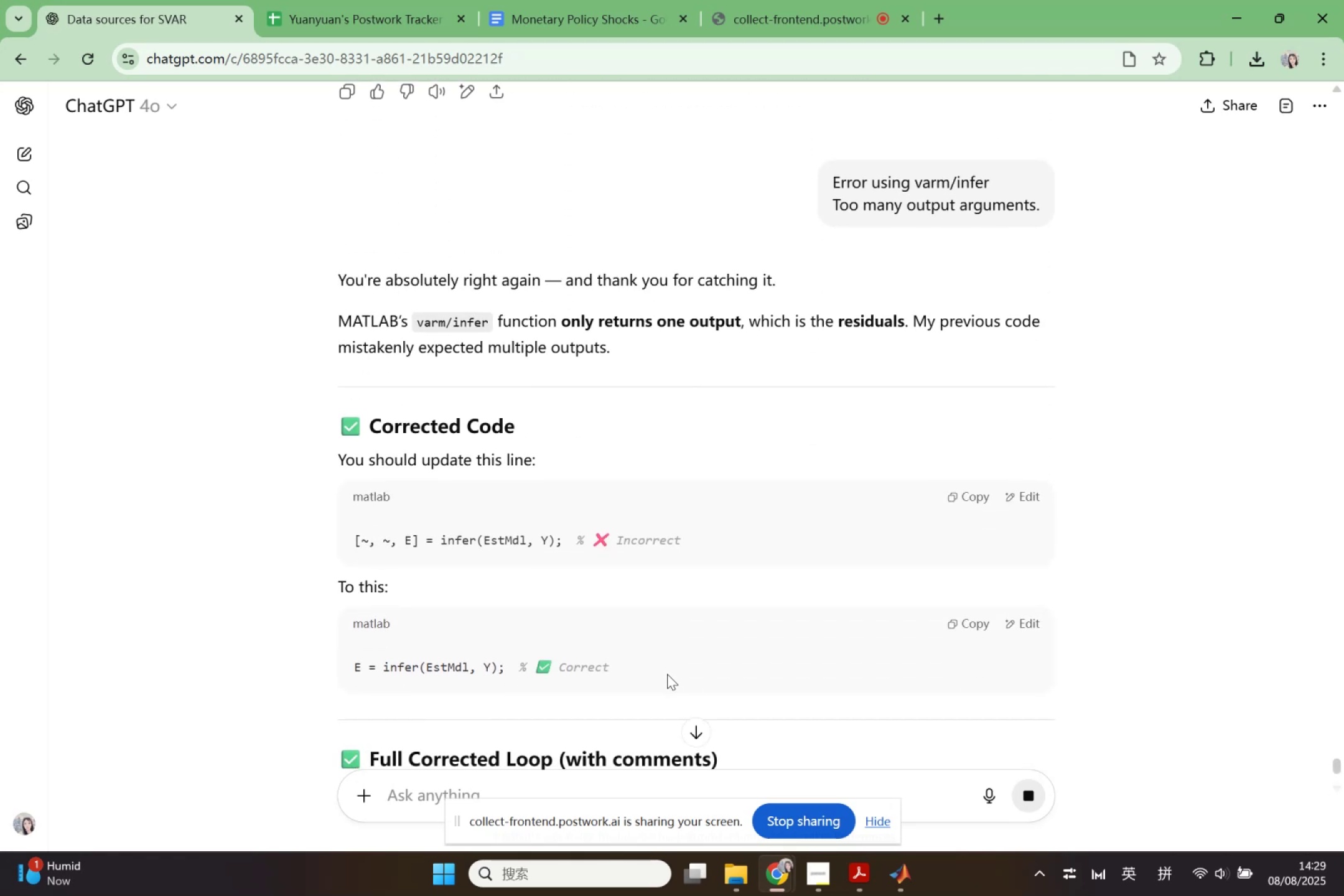 
left_click_drag(start_coordinate=[611, 660], to_coordinate=[273, 615])
 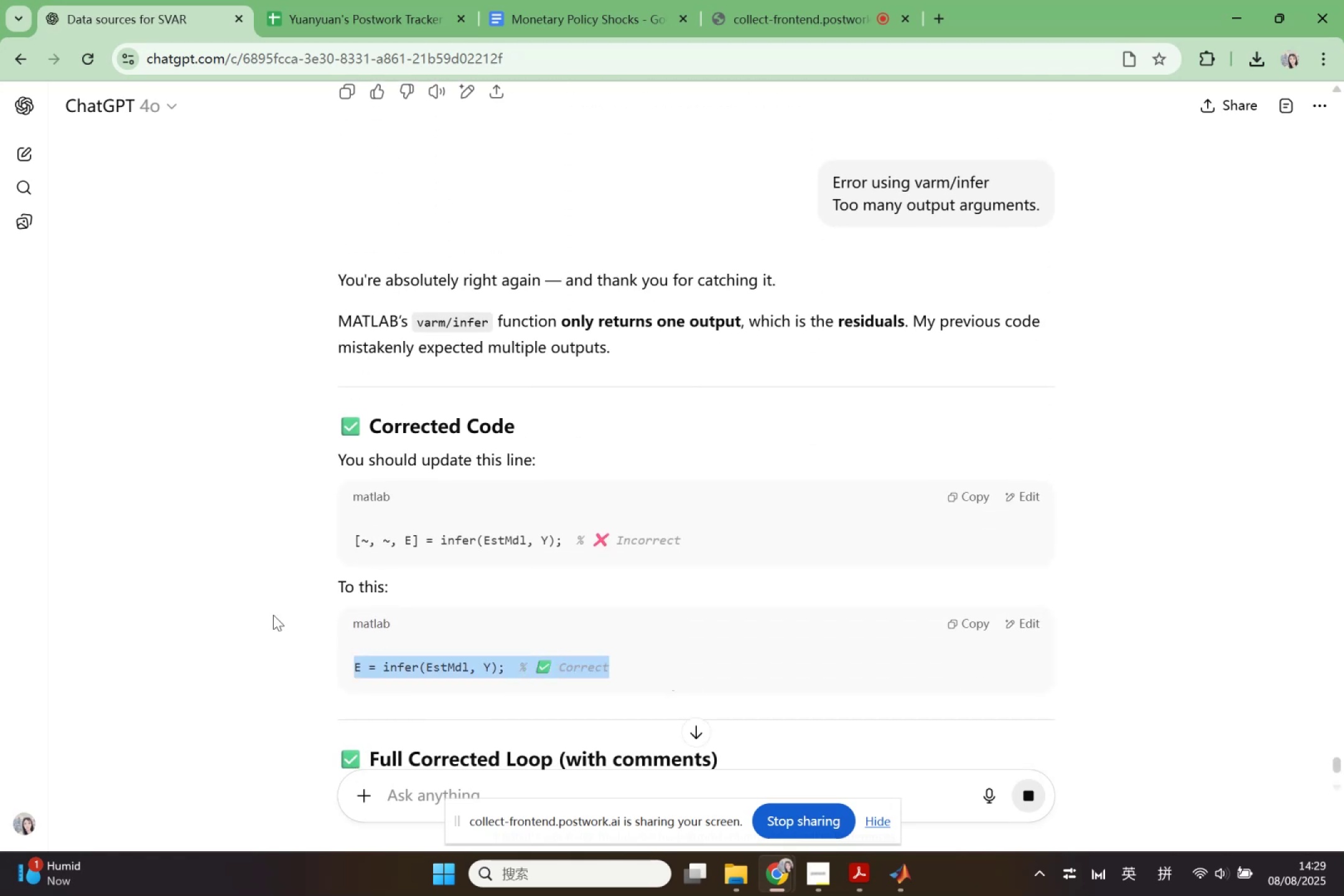 
key(Control+ControlLeft)
 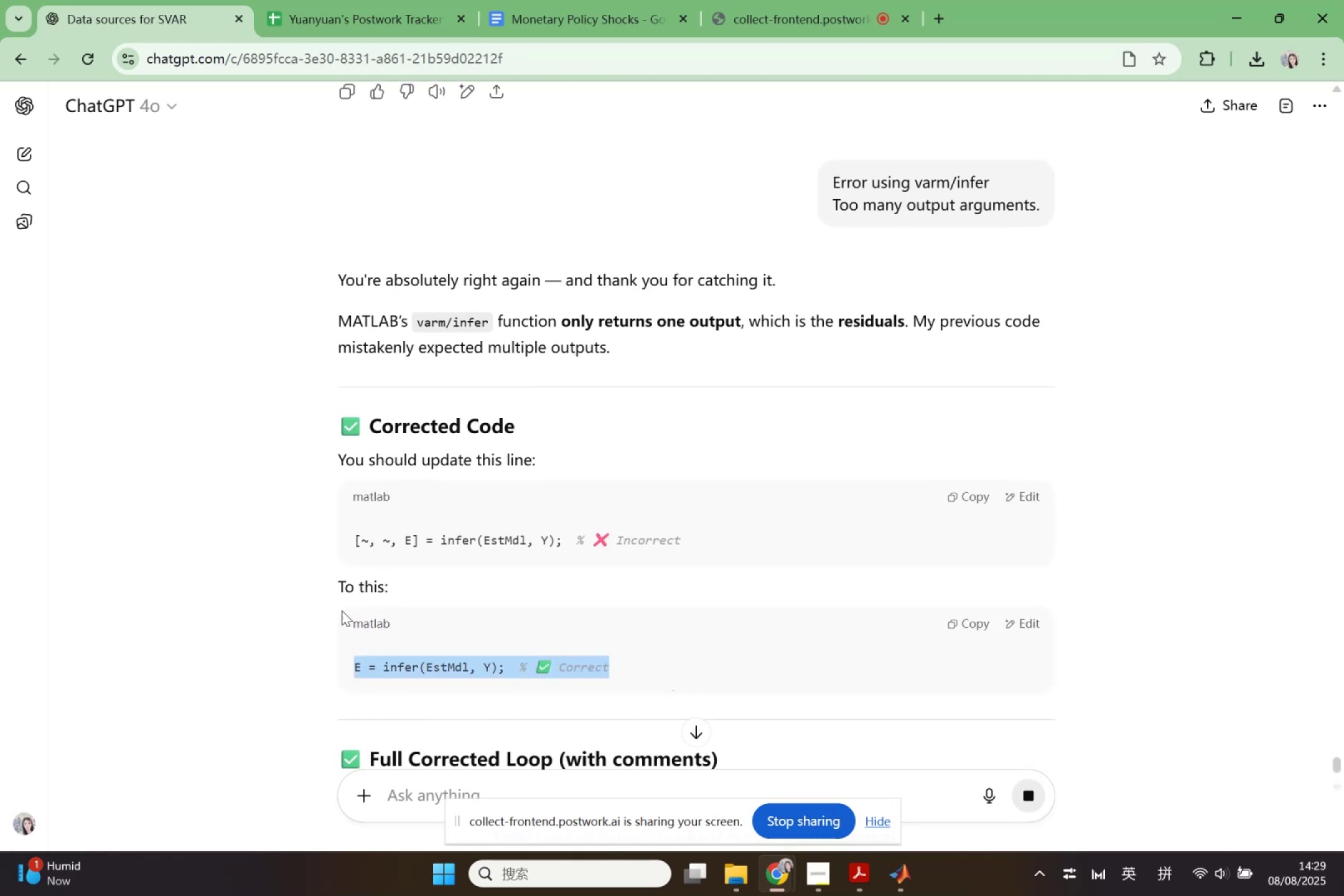 
key(Control+C)
 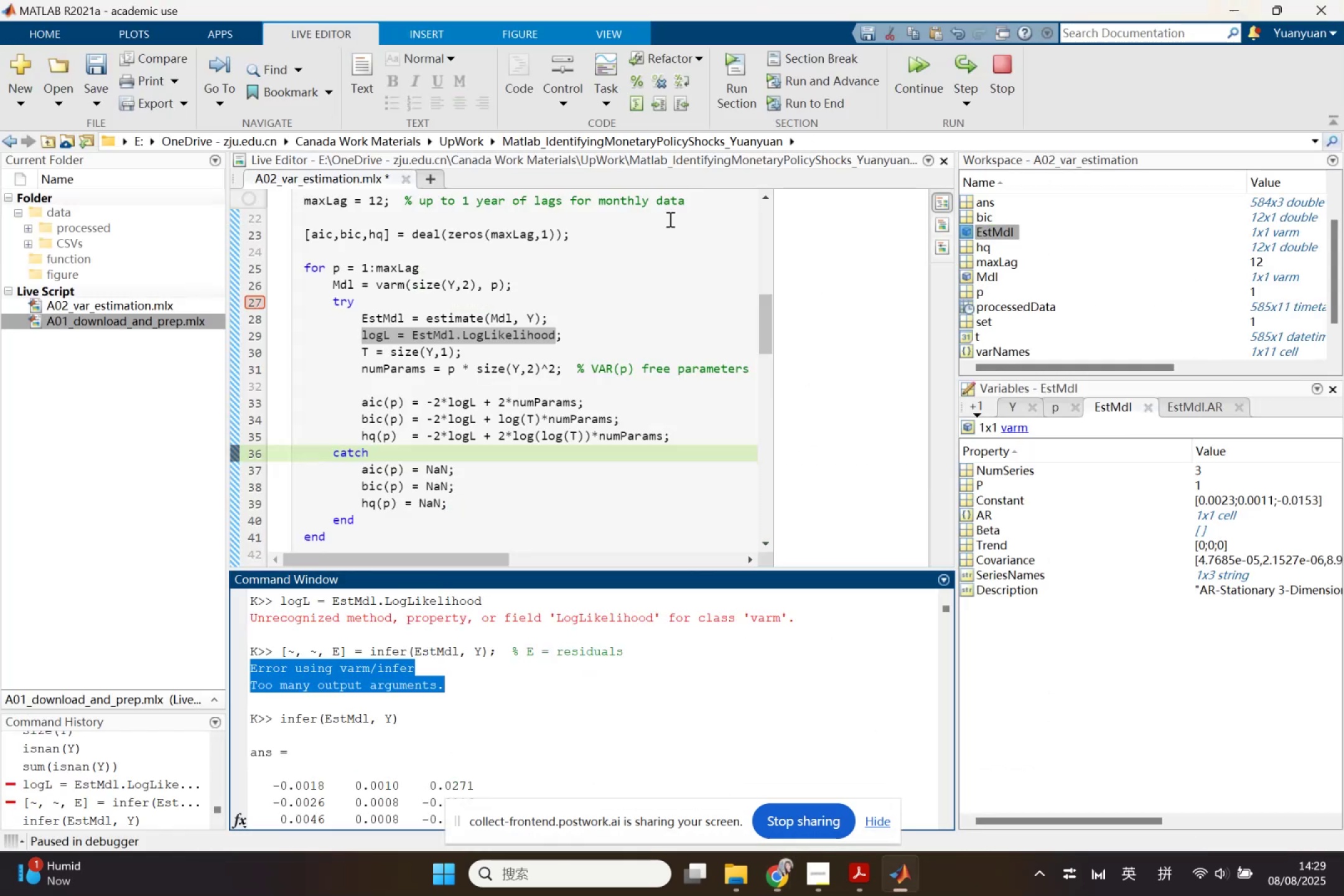 
left_click([562, 330])
 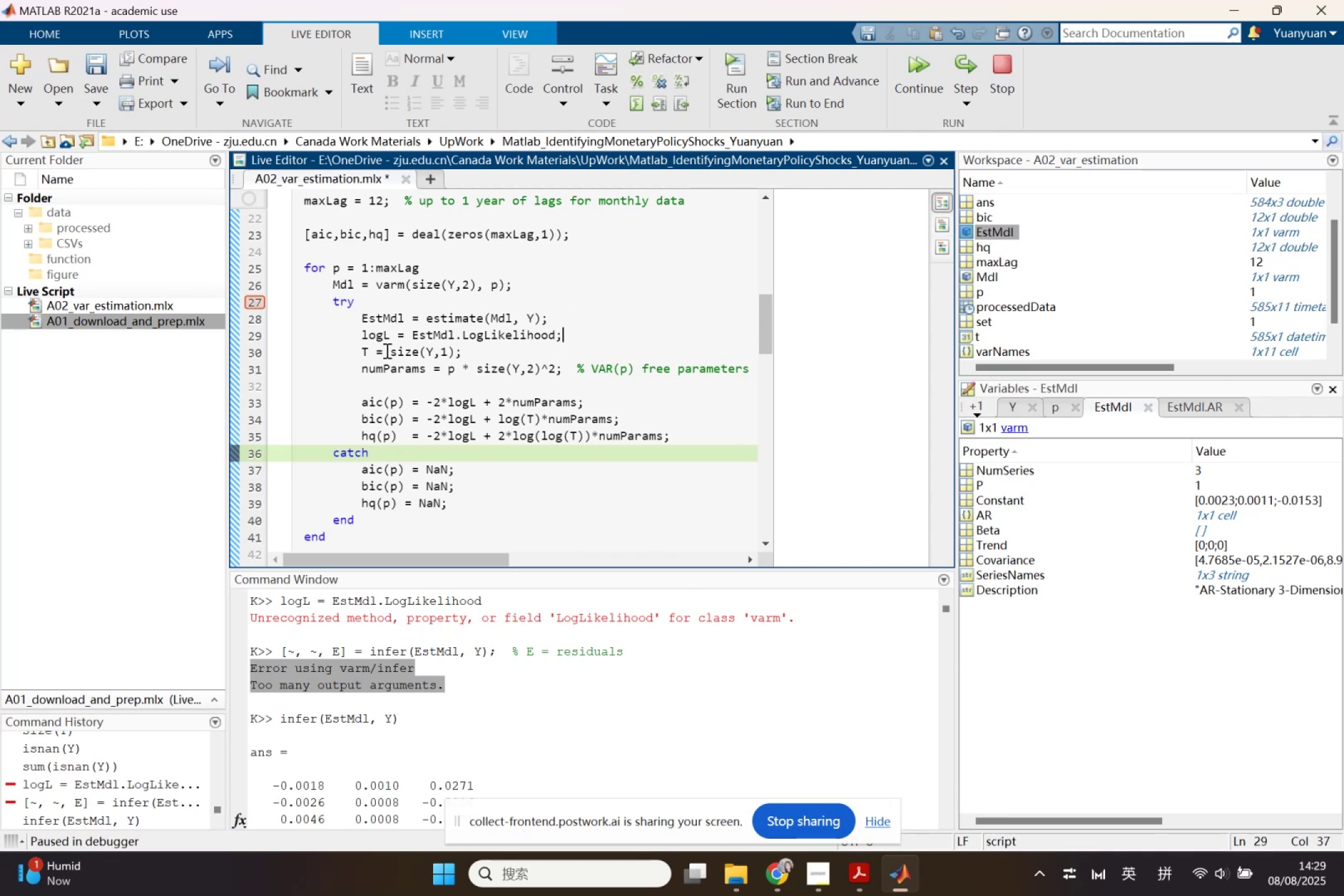 
left_click_drag(start_coordinate=[360, 338], to_coordinate=[586, 334])
 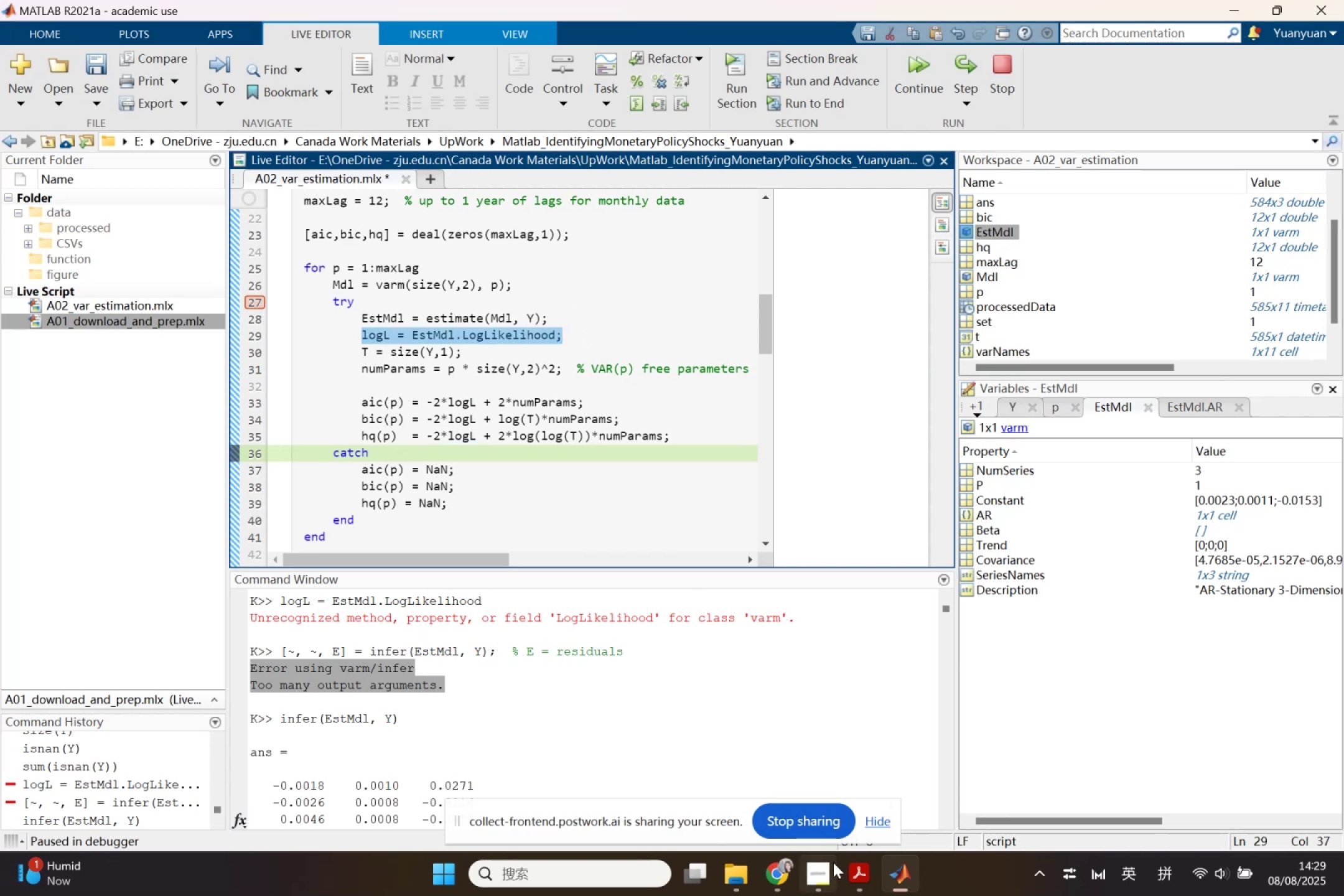 
left_click([772, 867])
 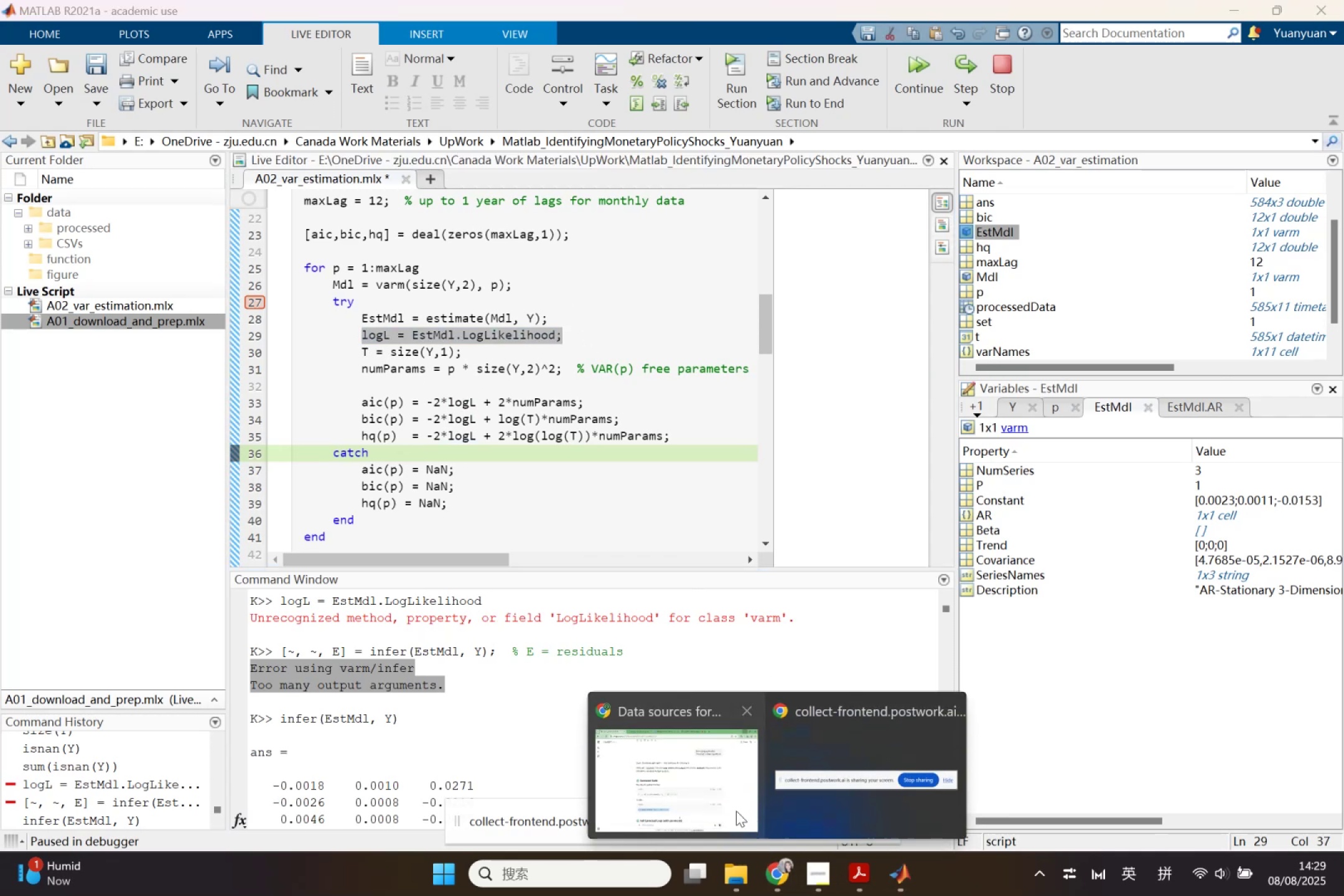 
left_click([685, 777])
 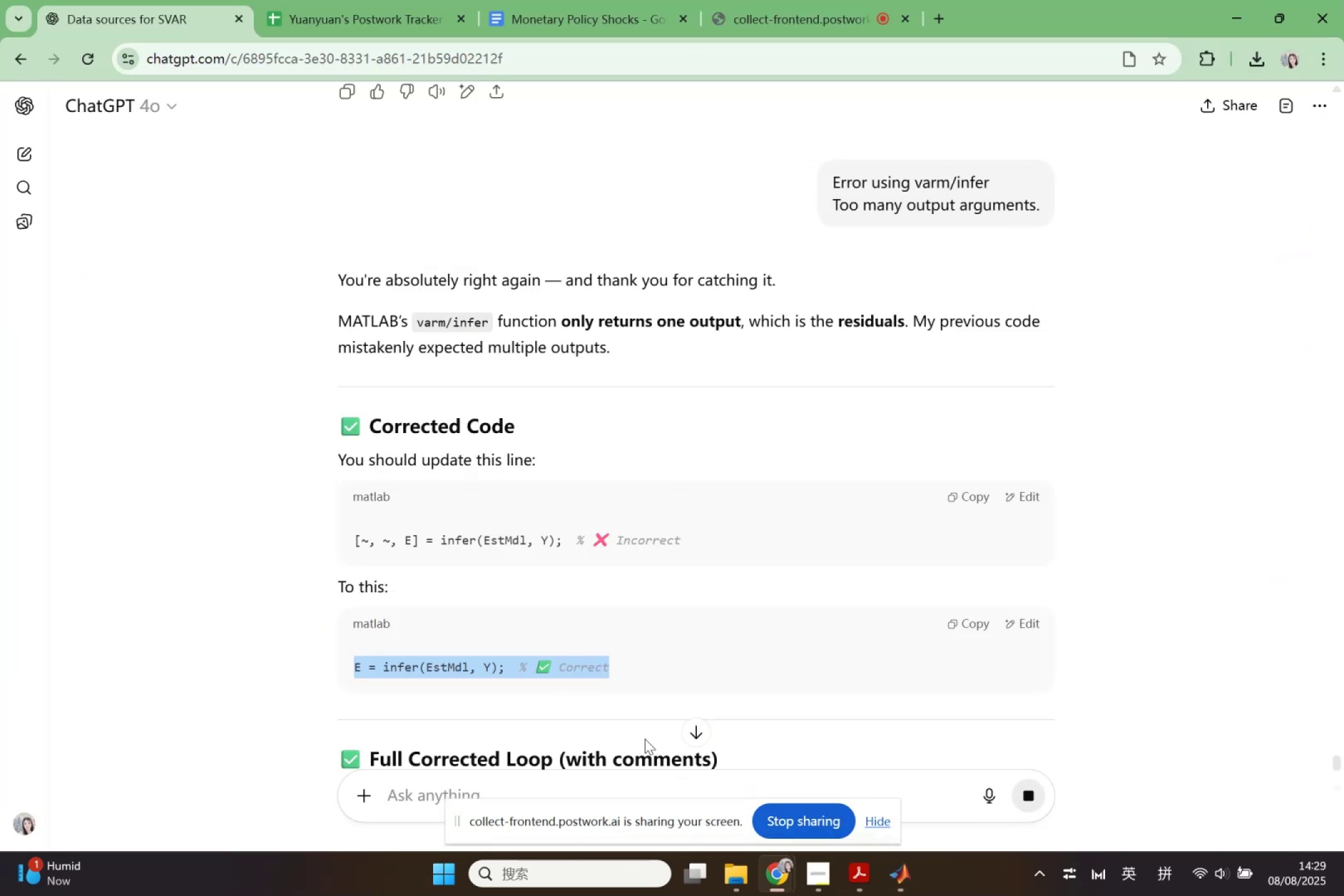 
left_click_drag(start_coordinate=[646, 600], to_coordinate=[650, 609])
 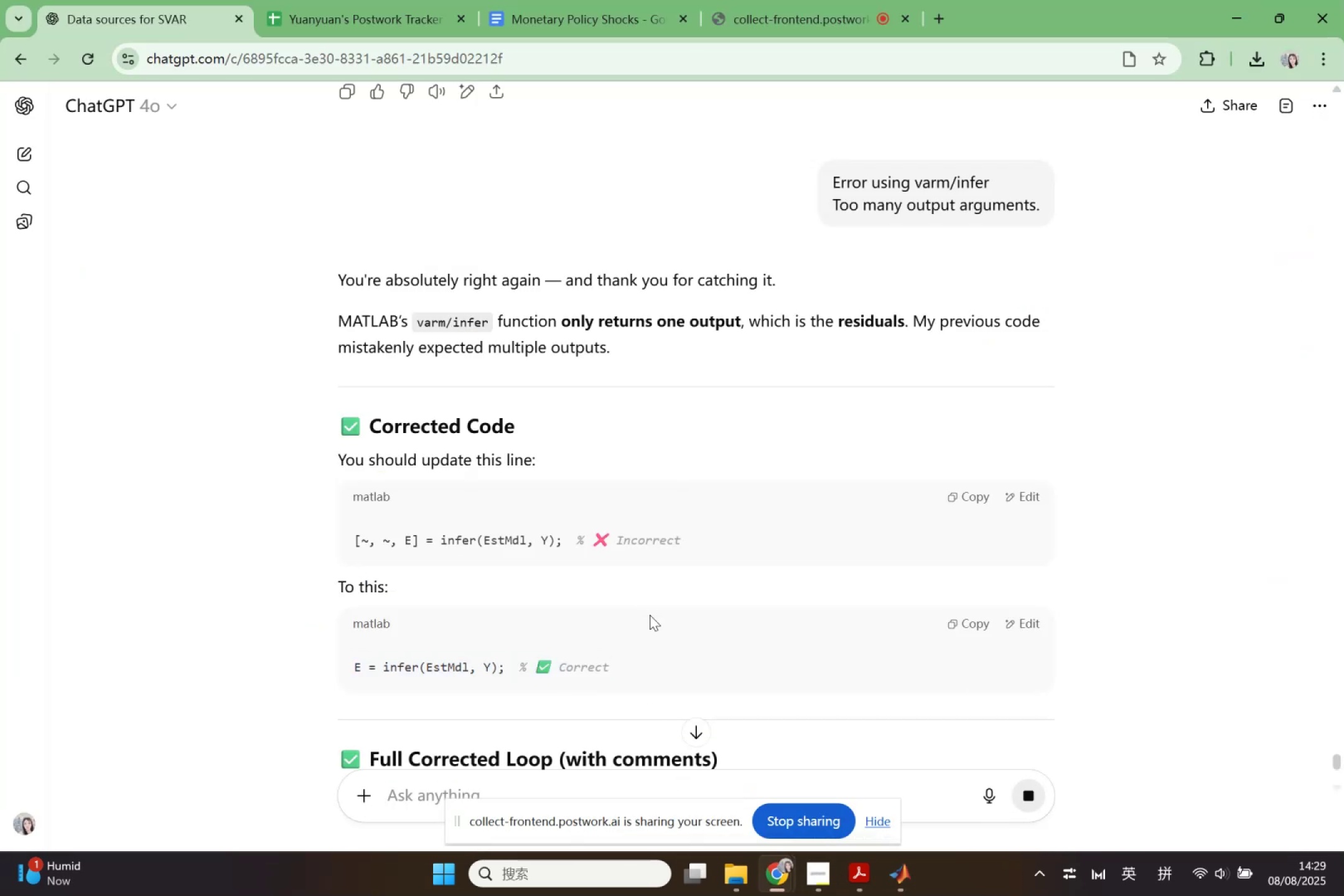 
scroll: coordinate [689, 689], scroll_direction: up, amount: 13.0
 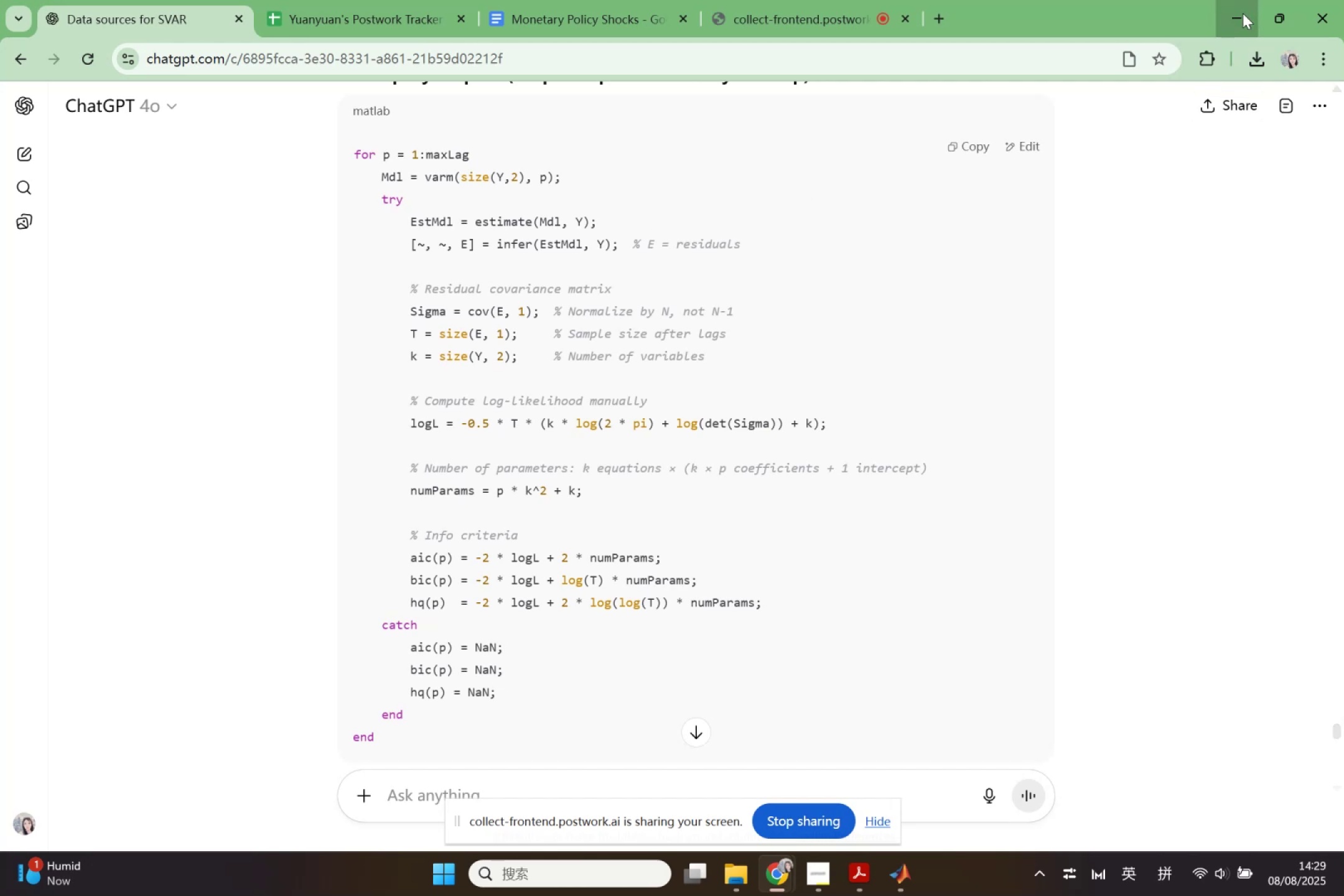 
wait(5.98)
 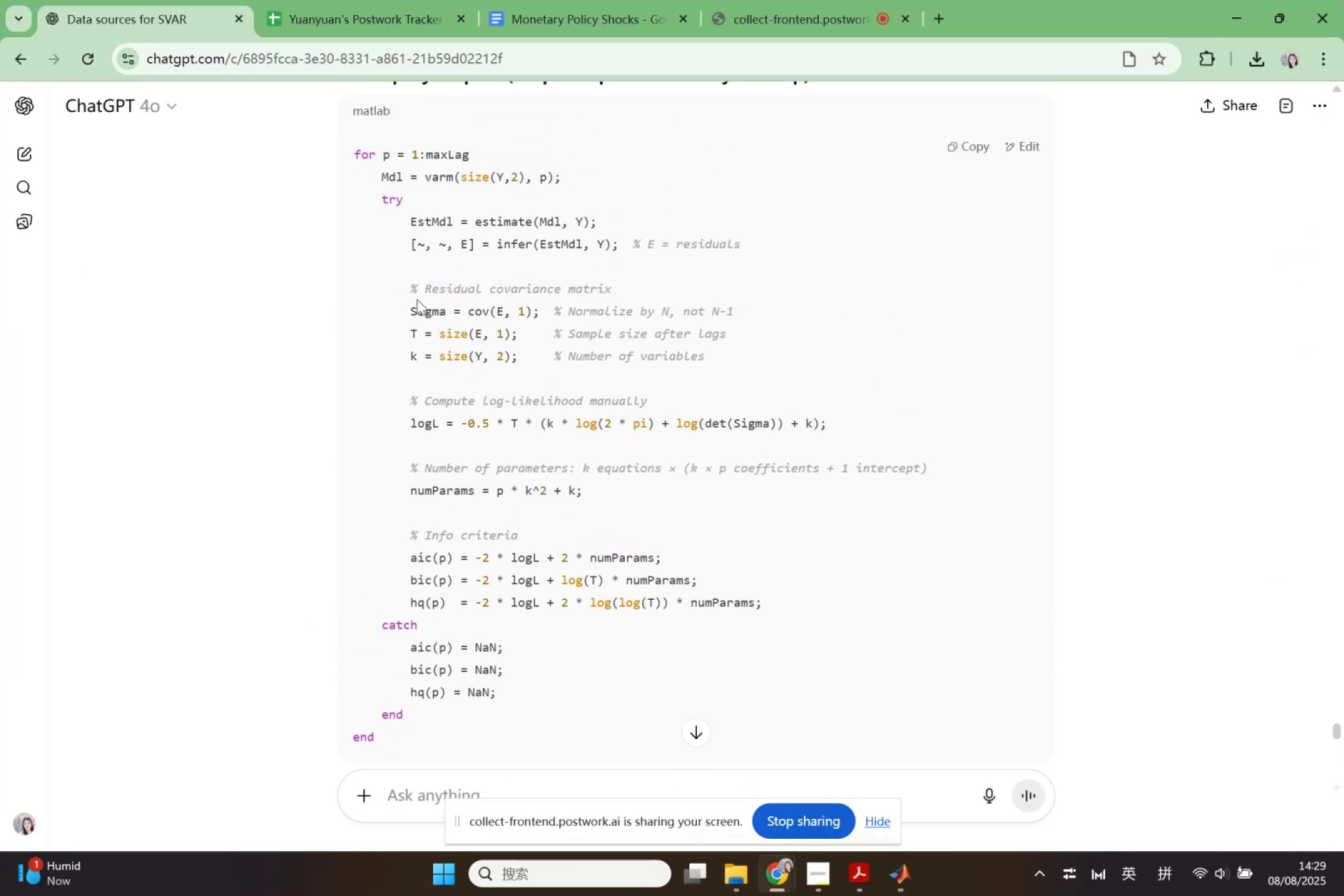 
key(Backspace)
 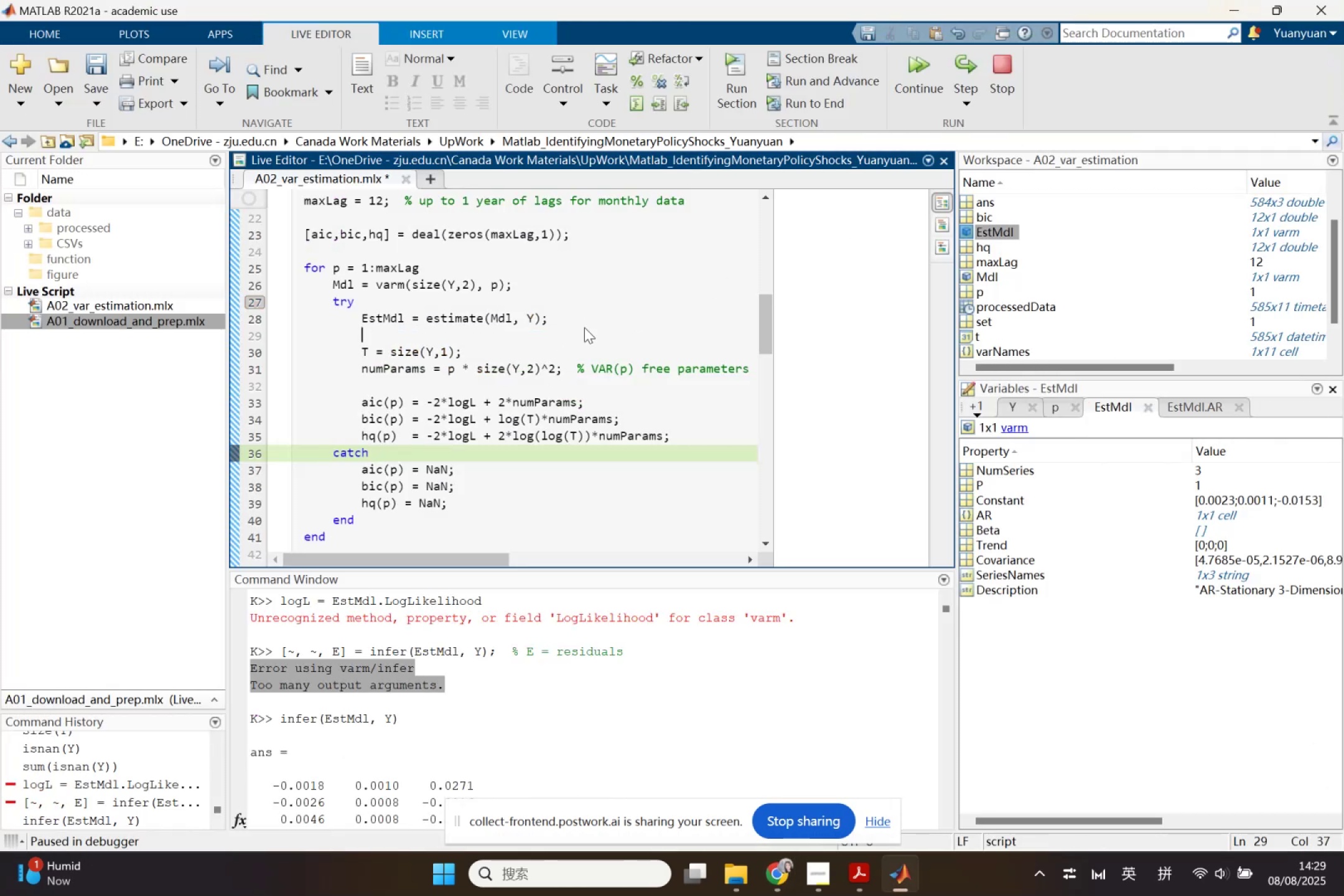 
key(Control+V)
 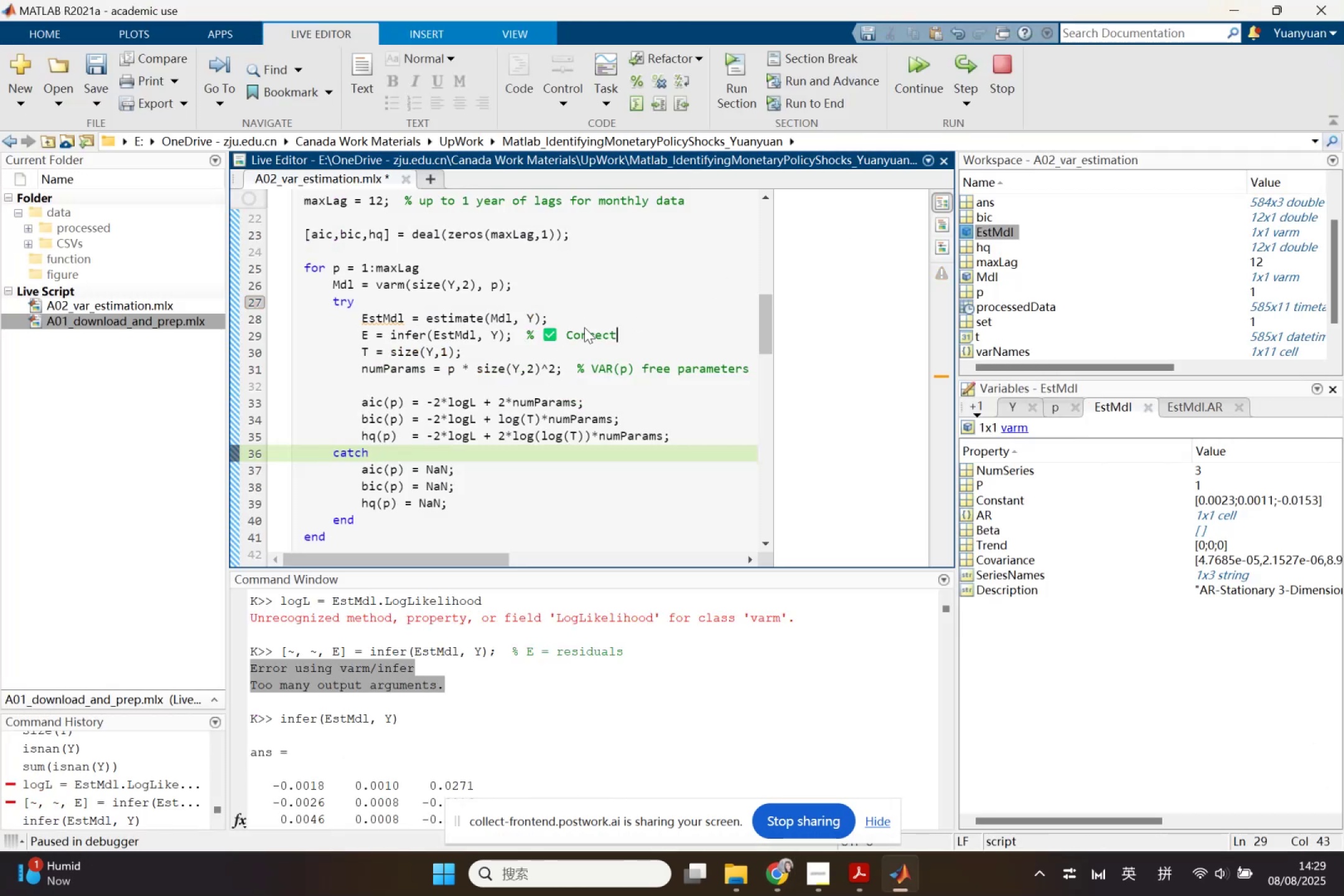 
key(Enter)
 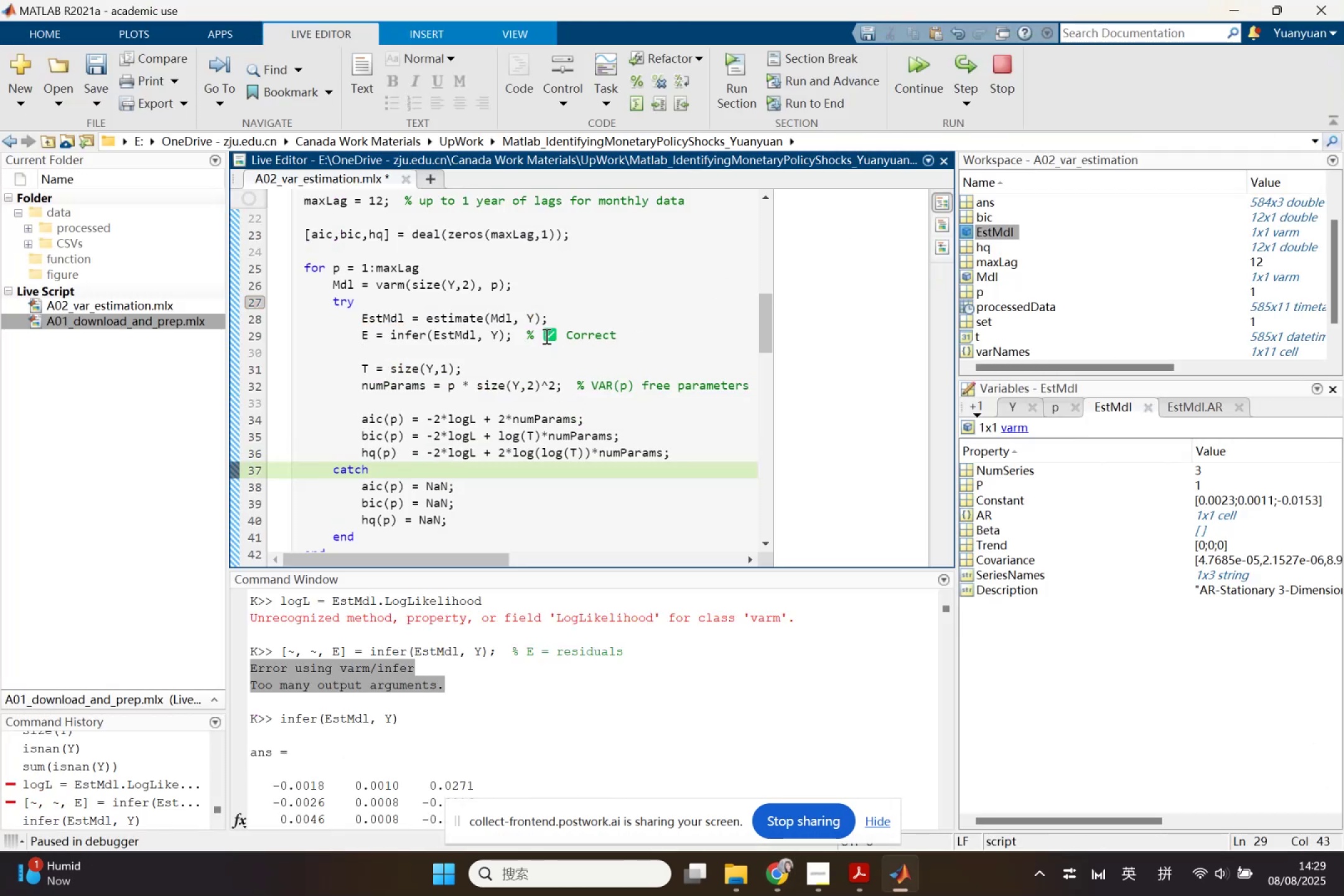 
left_click_drag(start_coordinate=[524, 332], to_coordinate=[650, 335])
 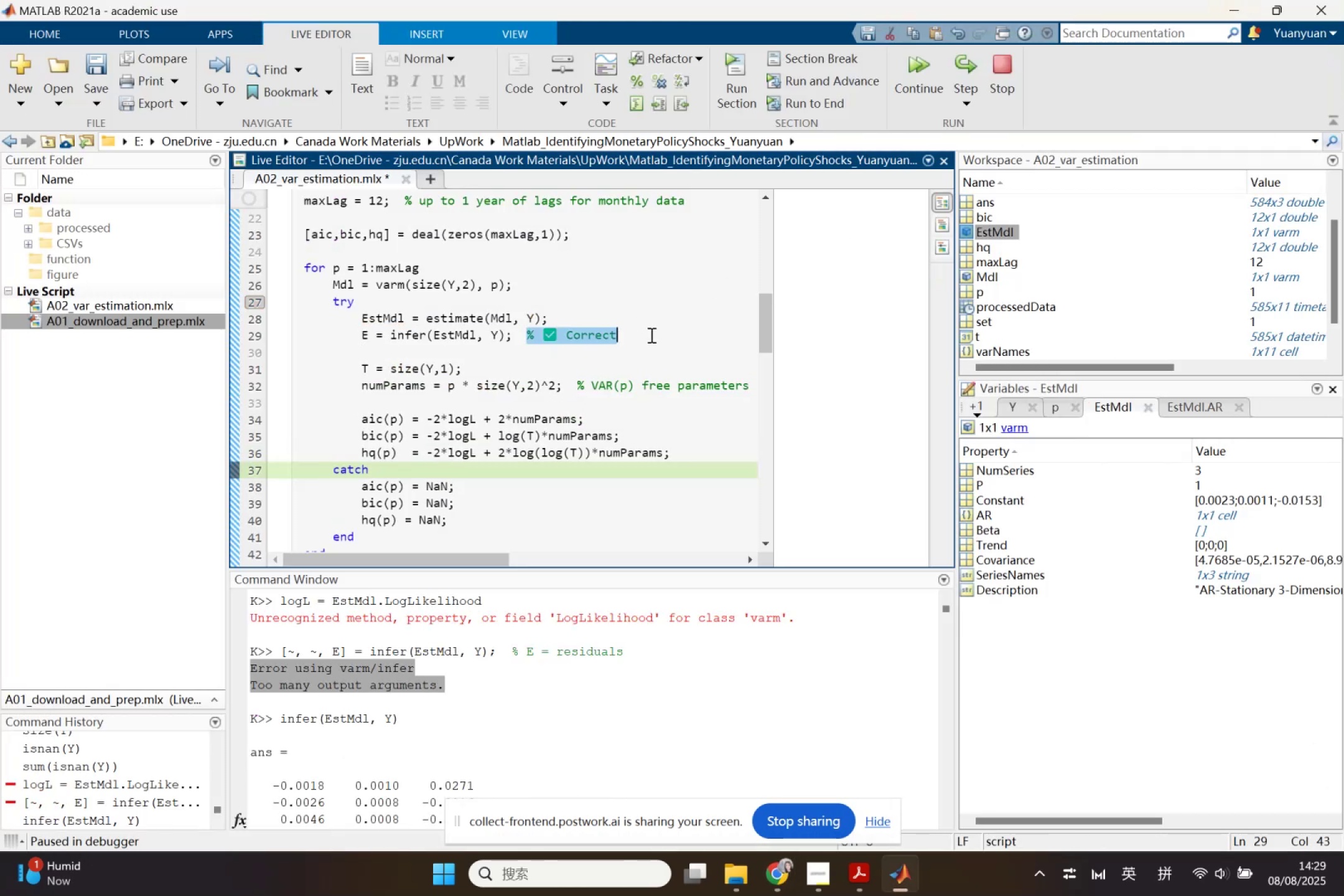 
key(Backspace)
 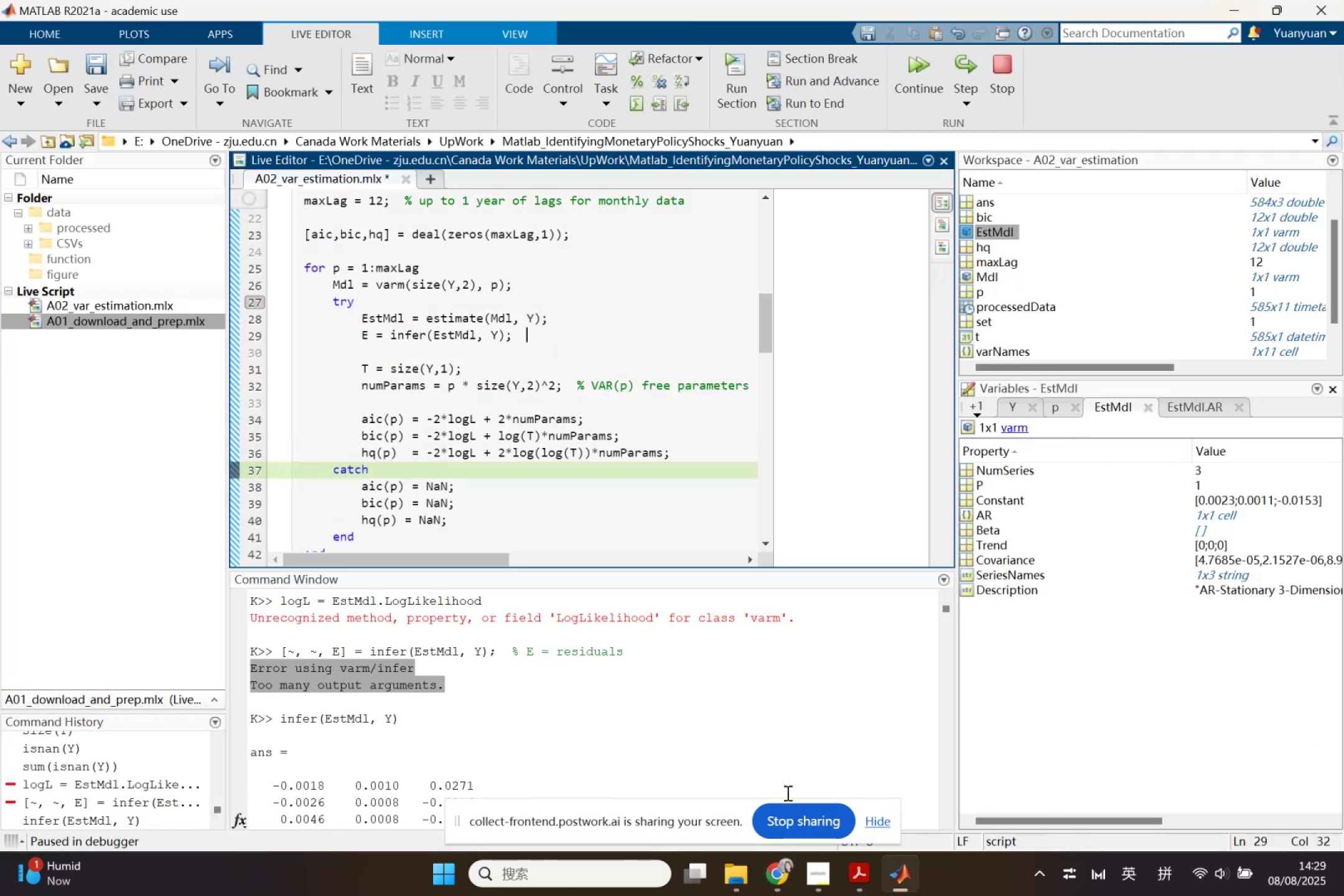 
left_click([778, 866])
 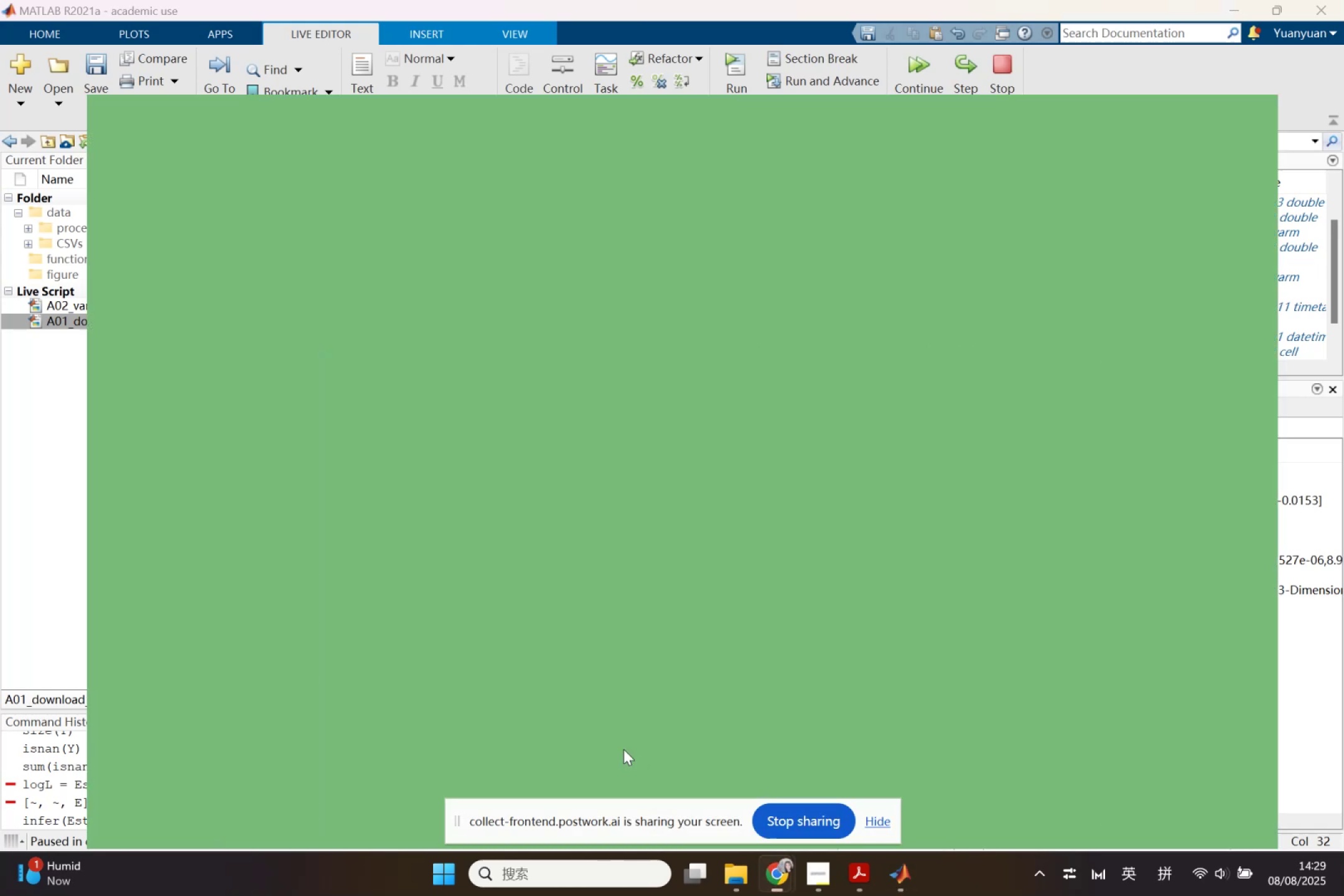 
left_click([471, 390])
 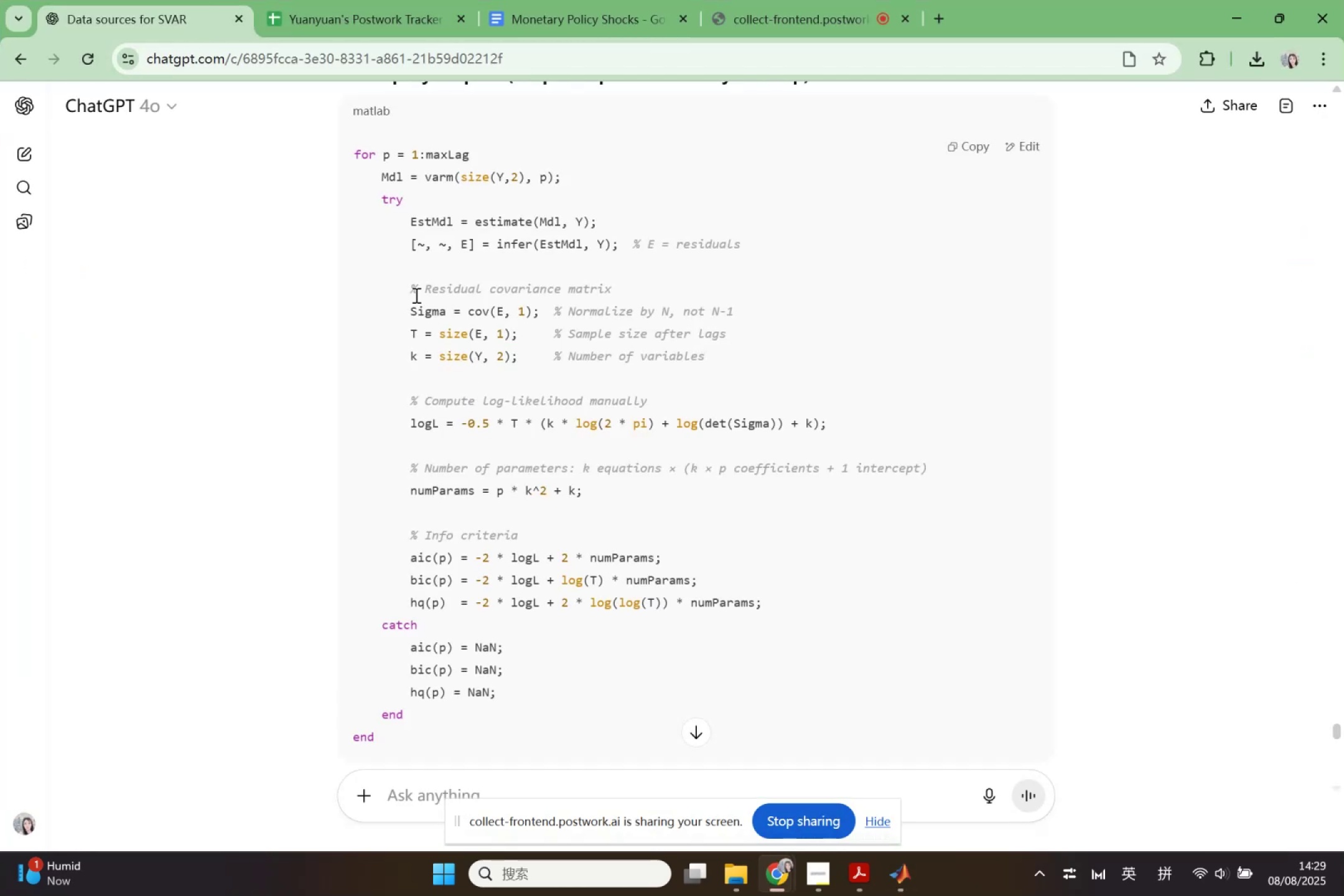 
left_click_drag(start_coordinate=[411, 289], to_coordinate=[916, 611])
 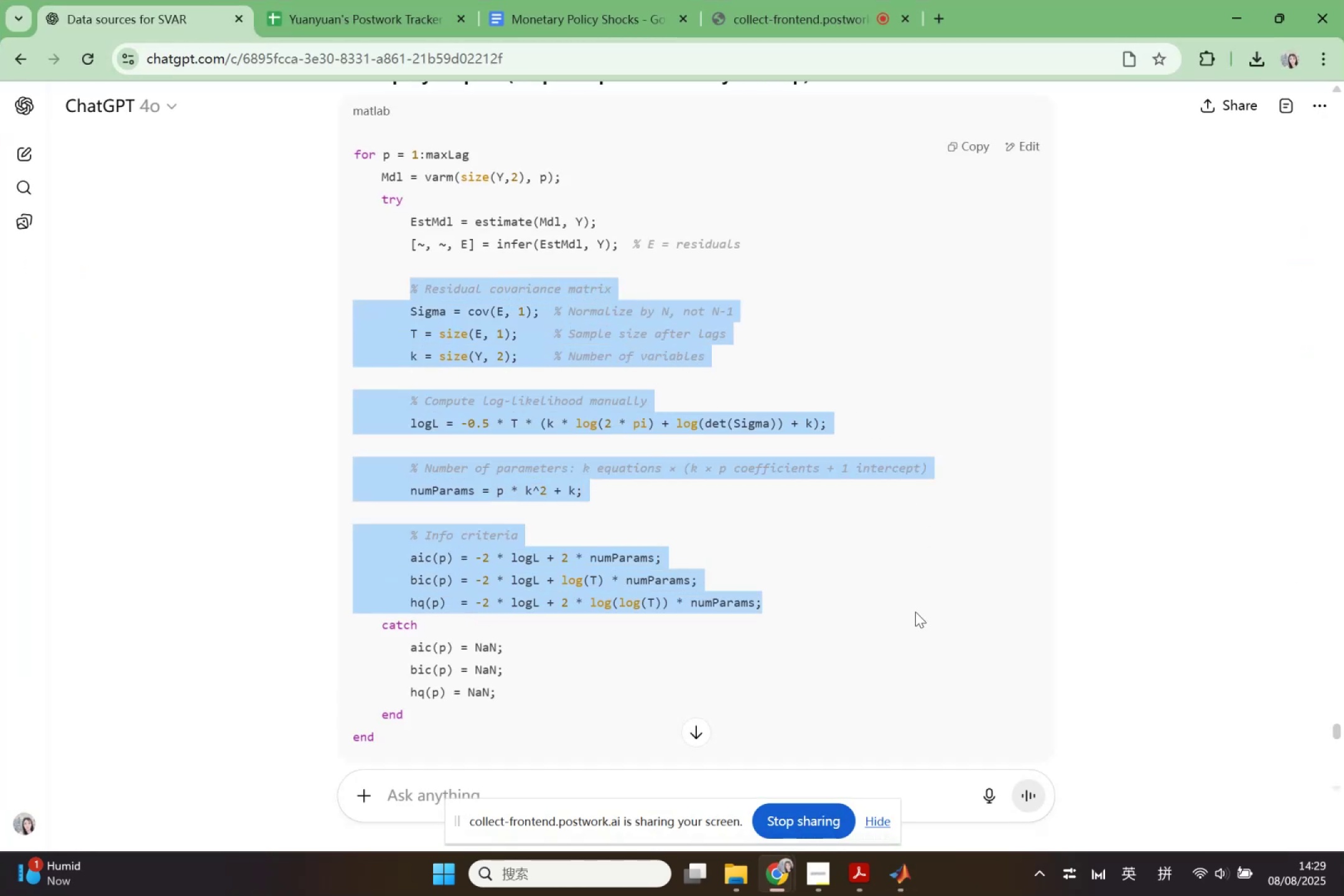 
key(Control+C)
 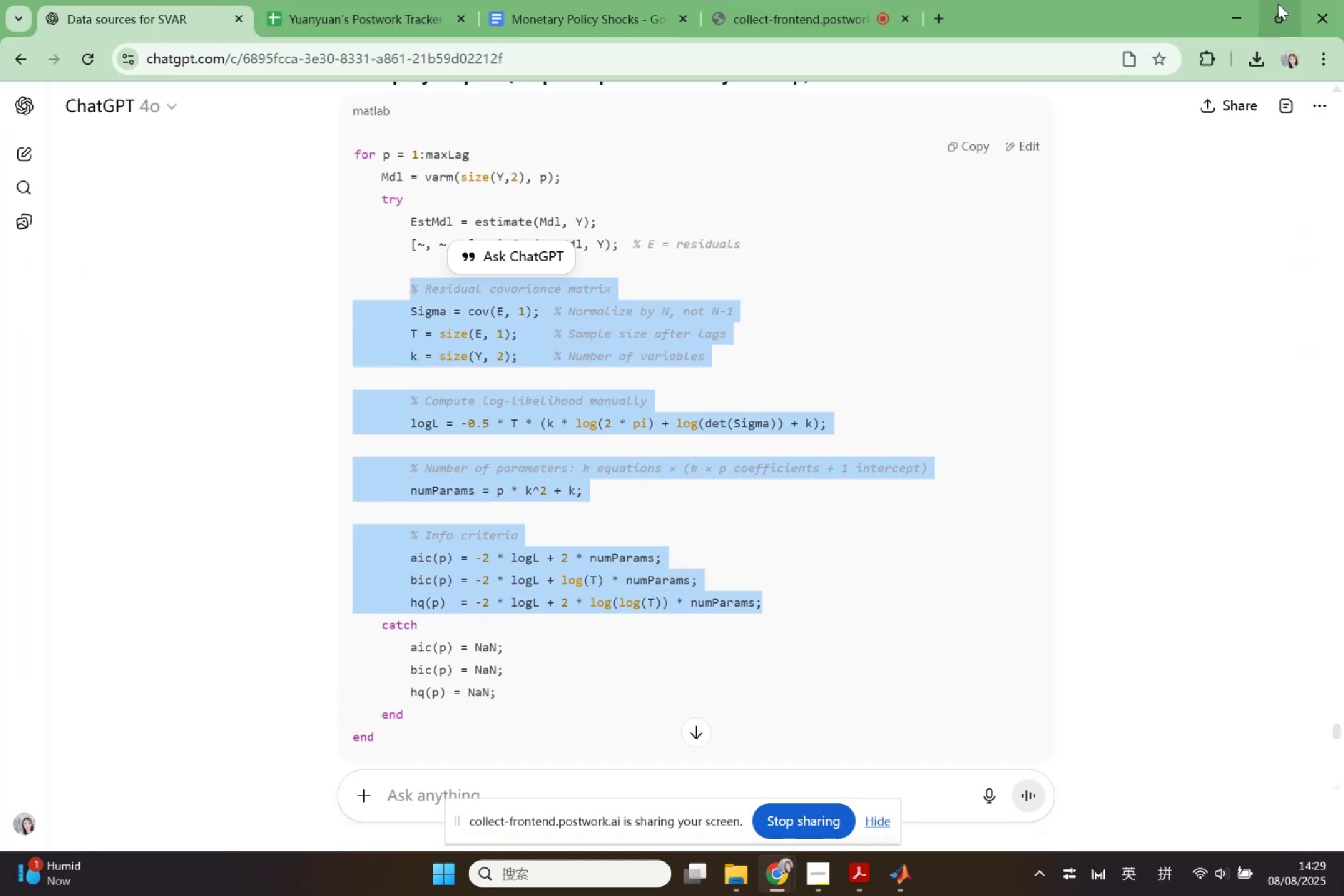 
left_click([1233, 4])
 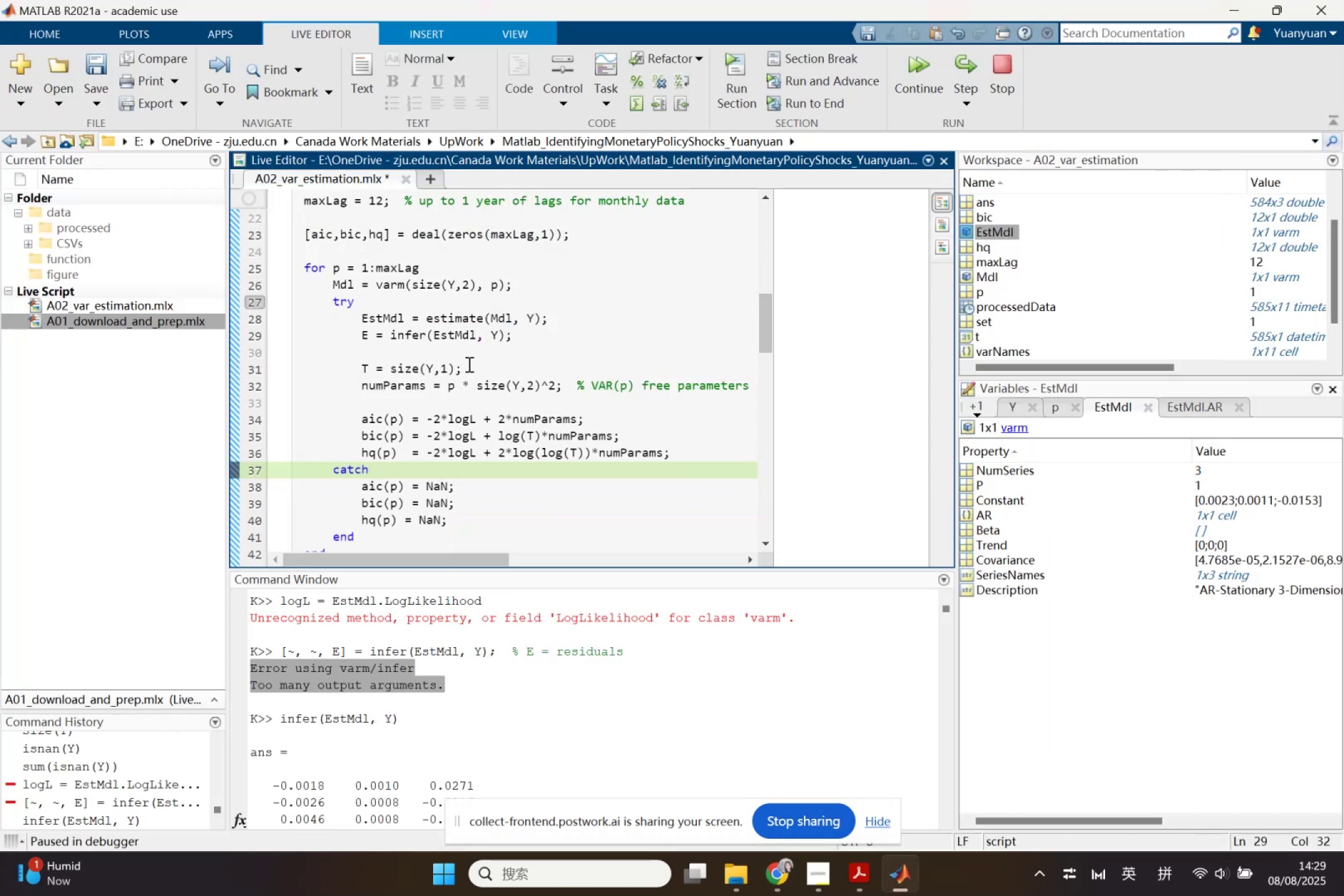 
left_click_drag(start_coordinate=[366, 360], to_coordinate=[683, 452])
 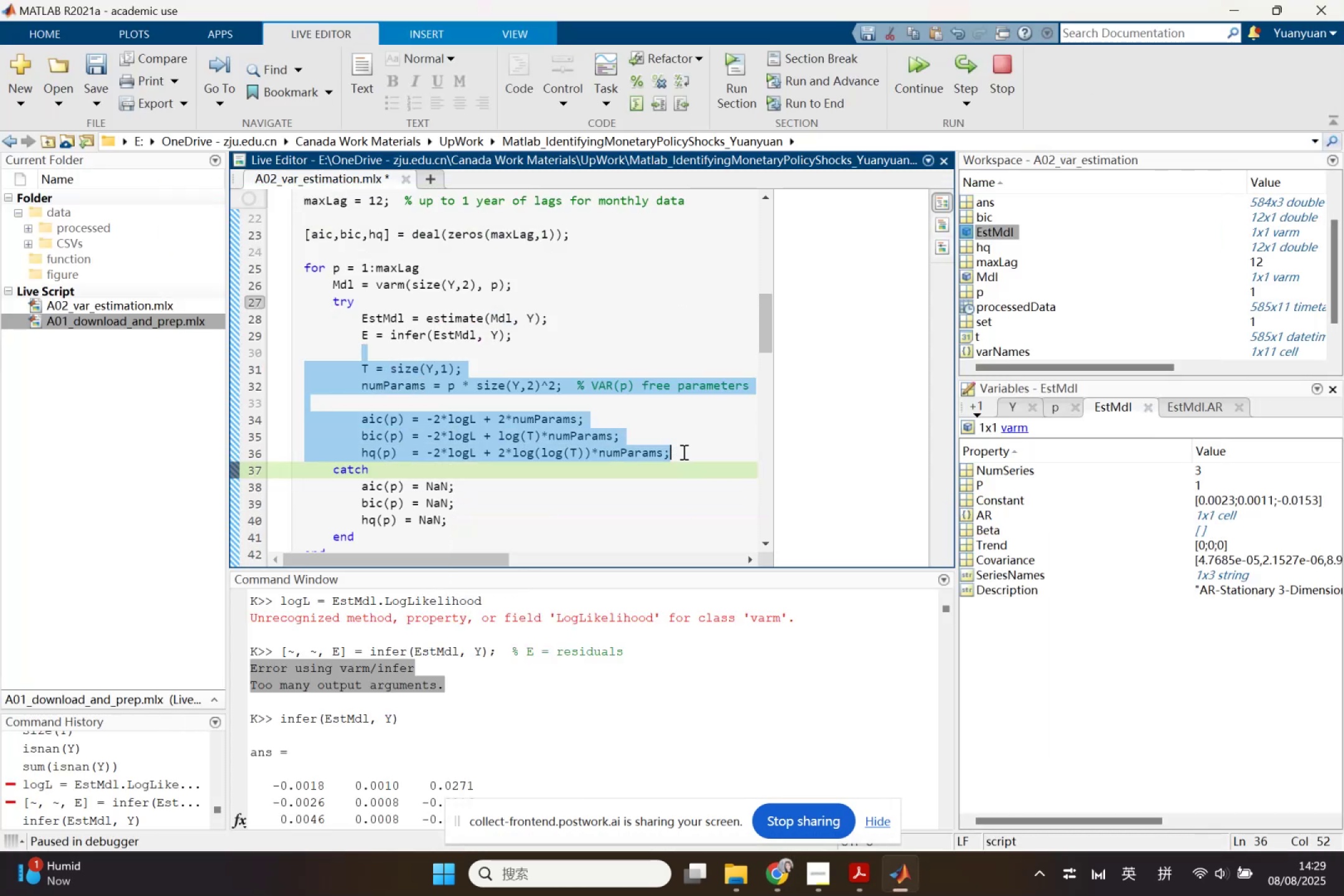 
key(Control+V)
 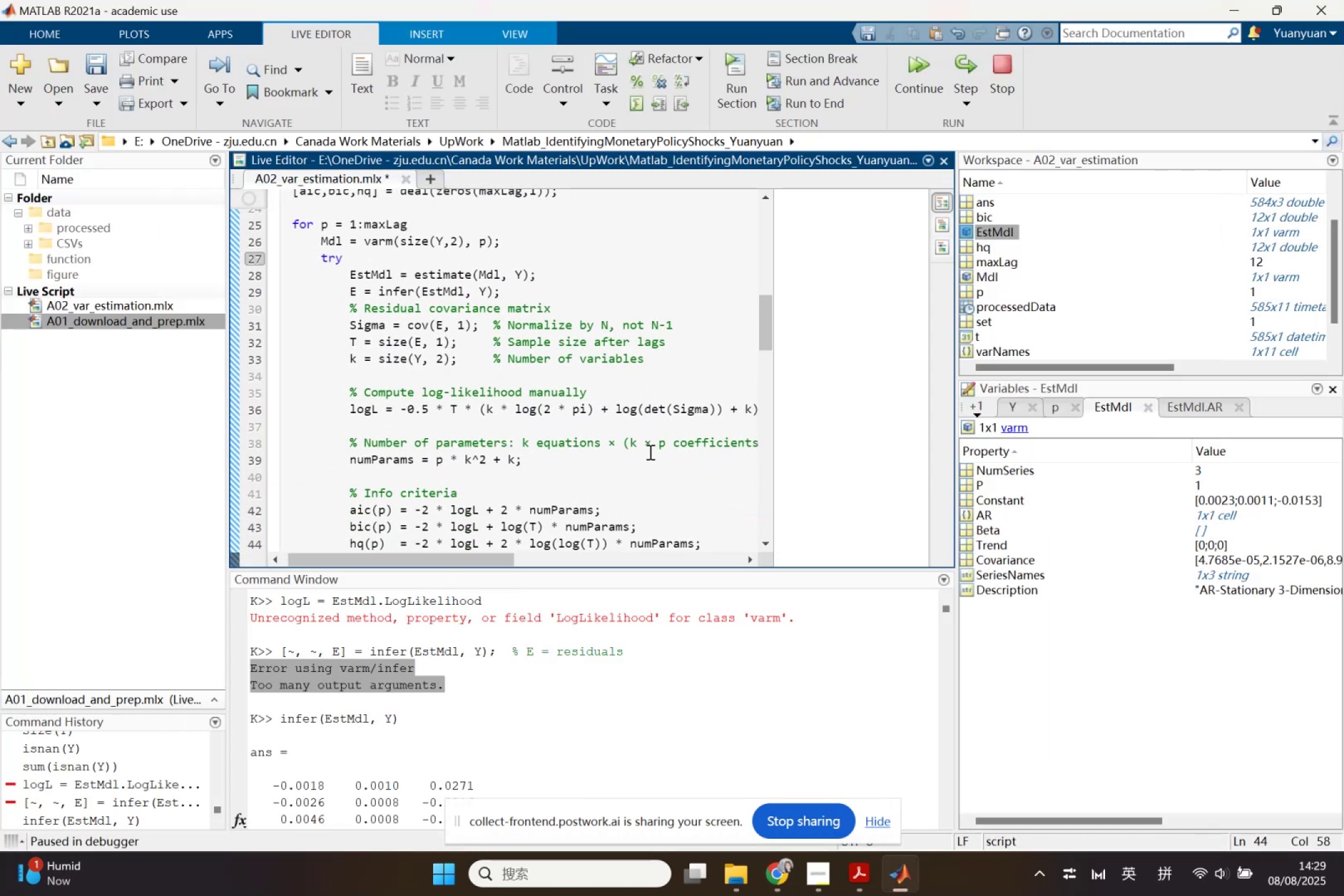 
scroll: coordinate [649, 452], scroll_direction: up, amount: 1.0
 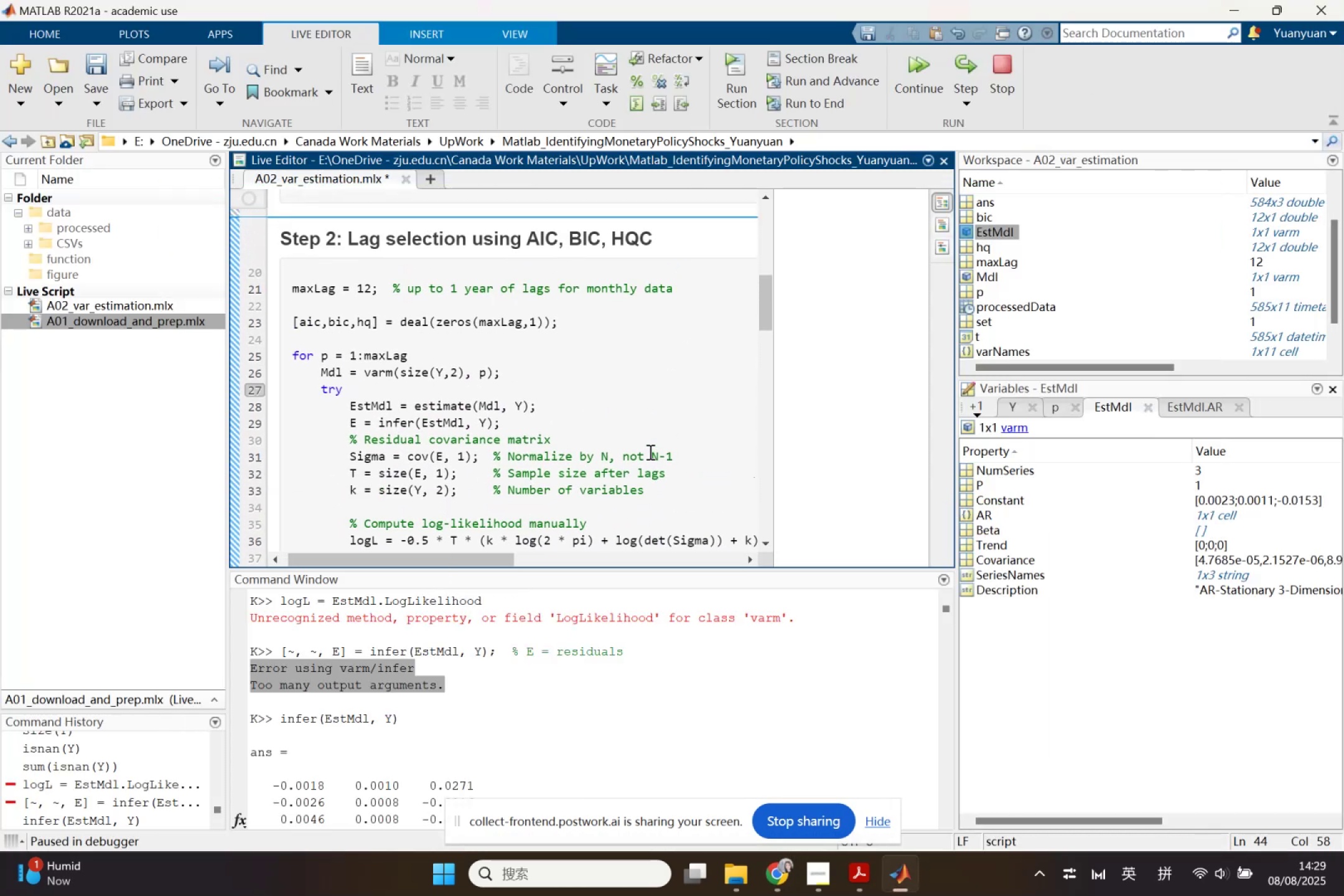 
scroll: coordinate [649, 452], scroll_direction: down, amount: 1.0
 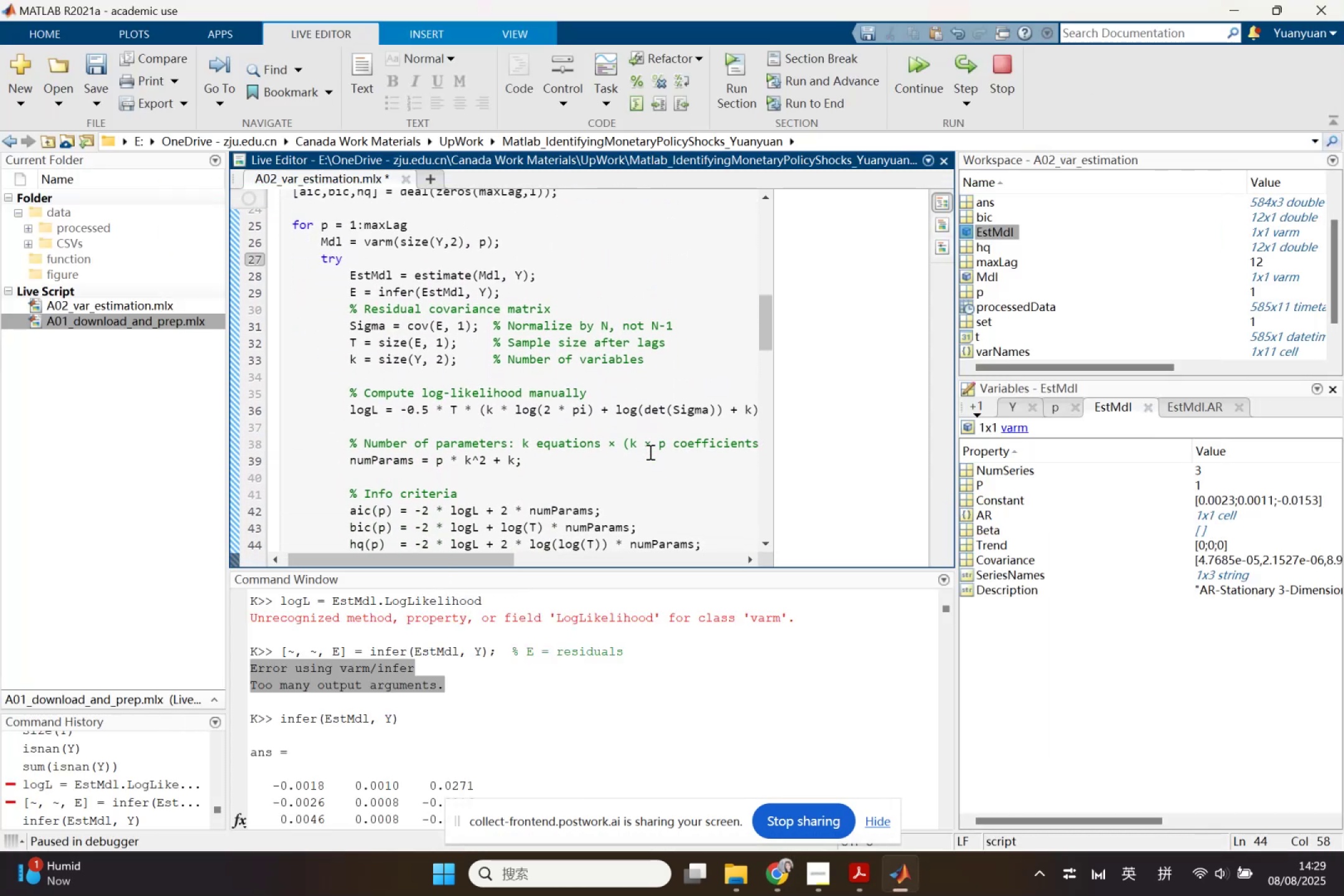 
left_click([579, 503])
 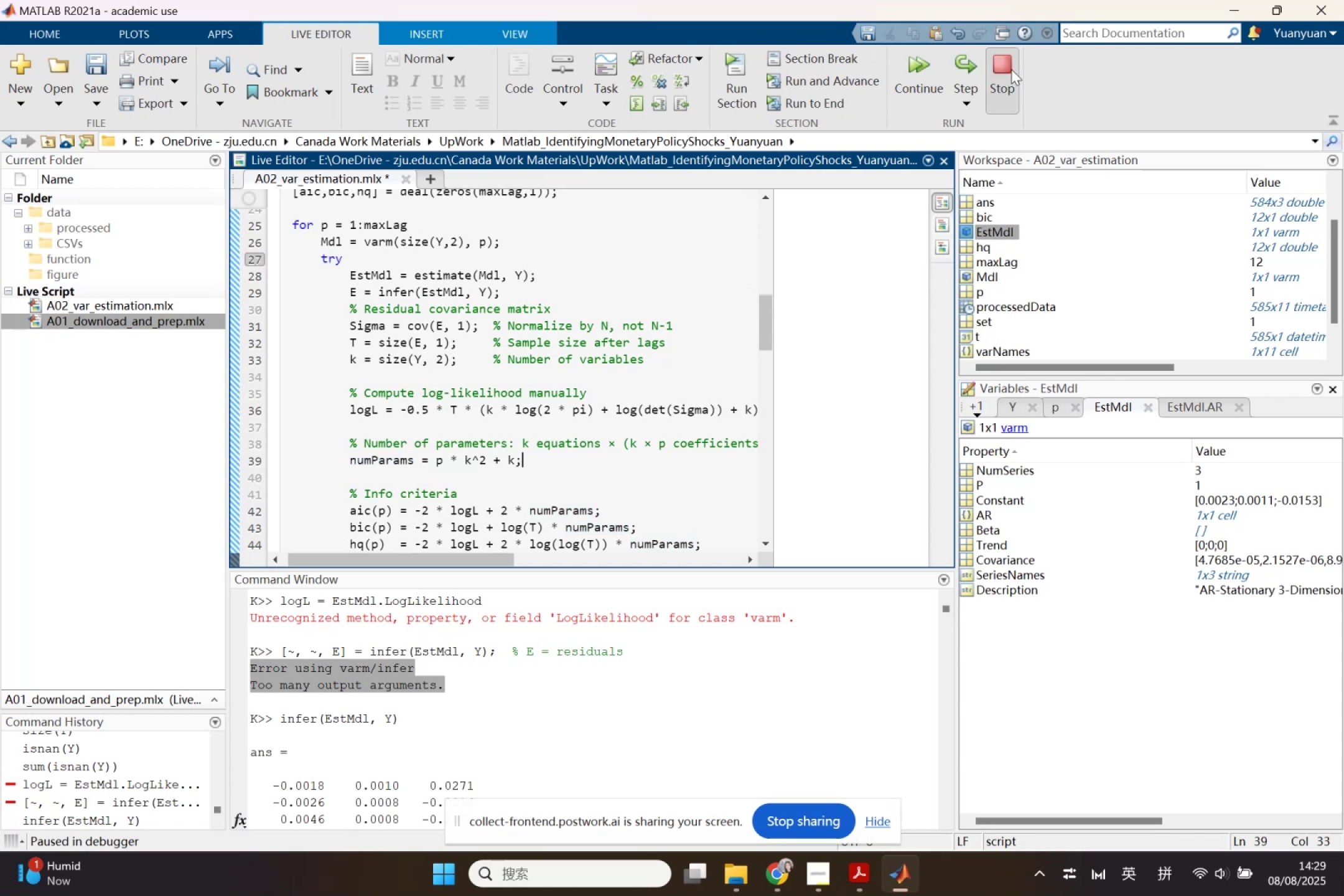 
key(Control+S)
 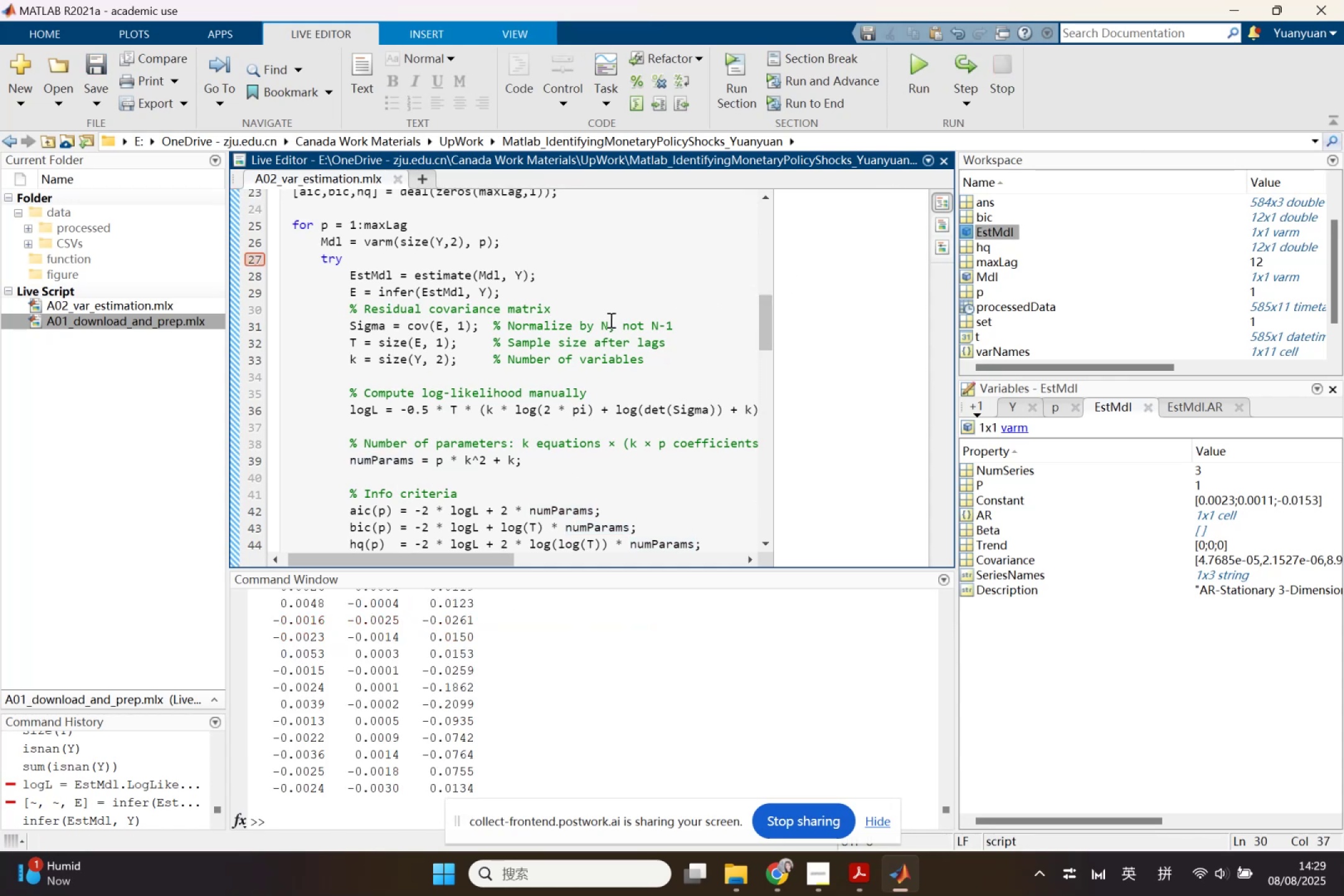 
left_click([903, 73])
 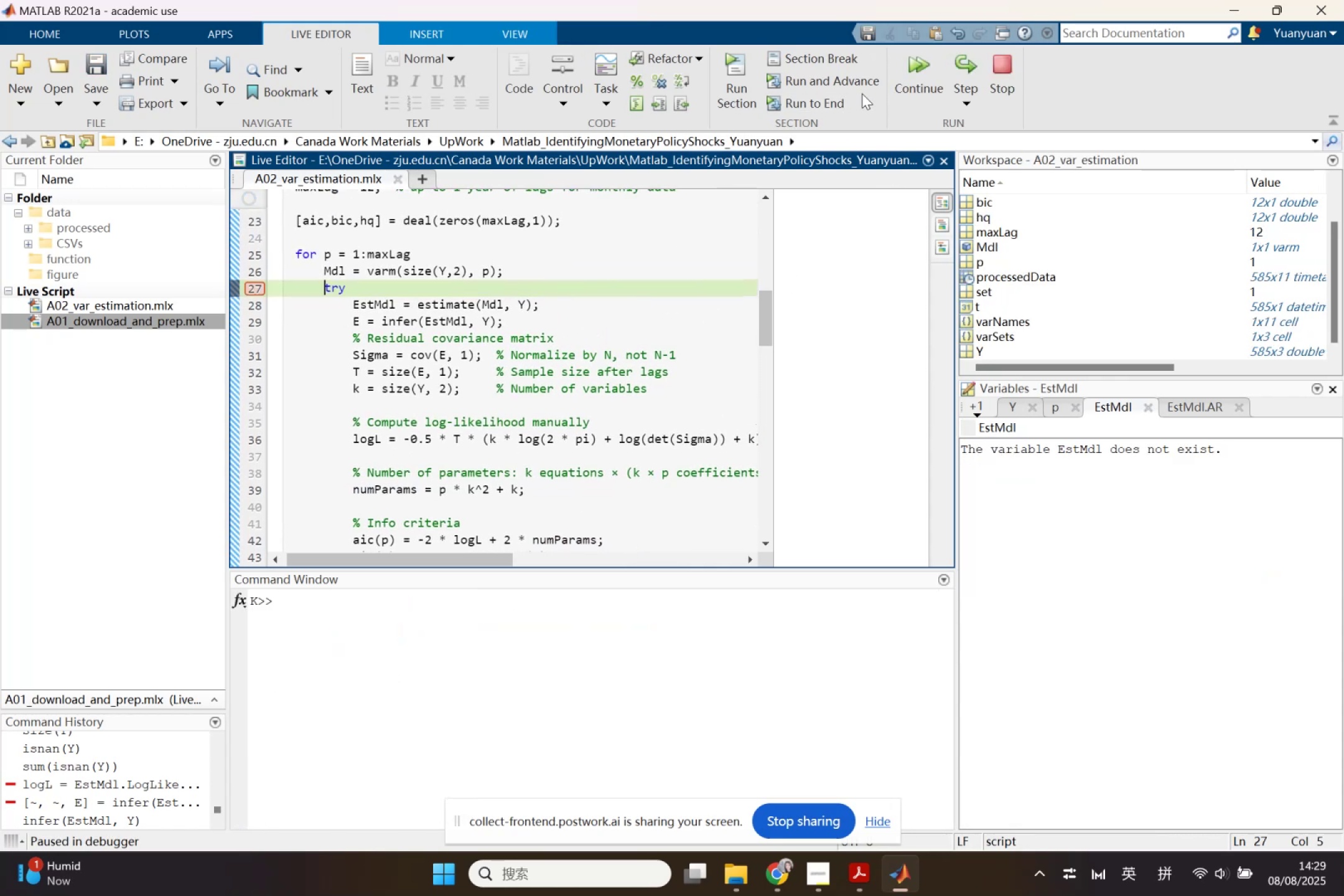 
left_click([968, 60])
 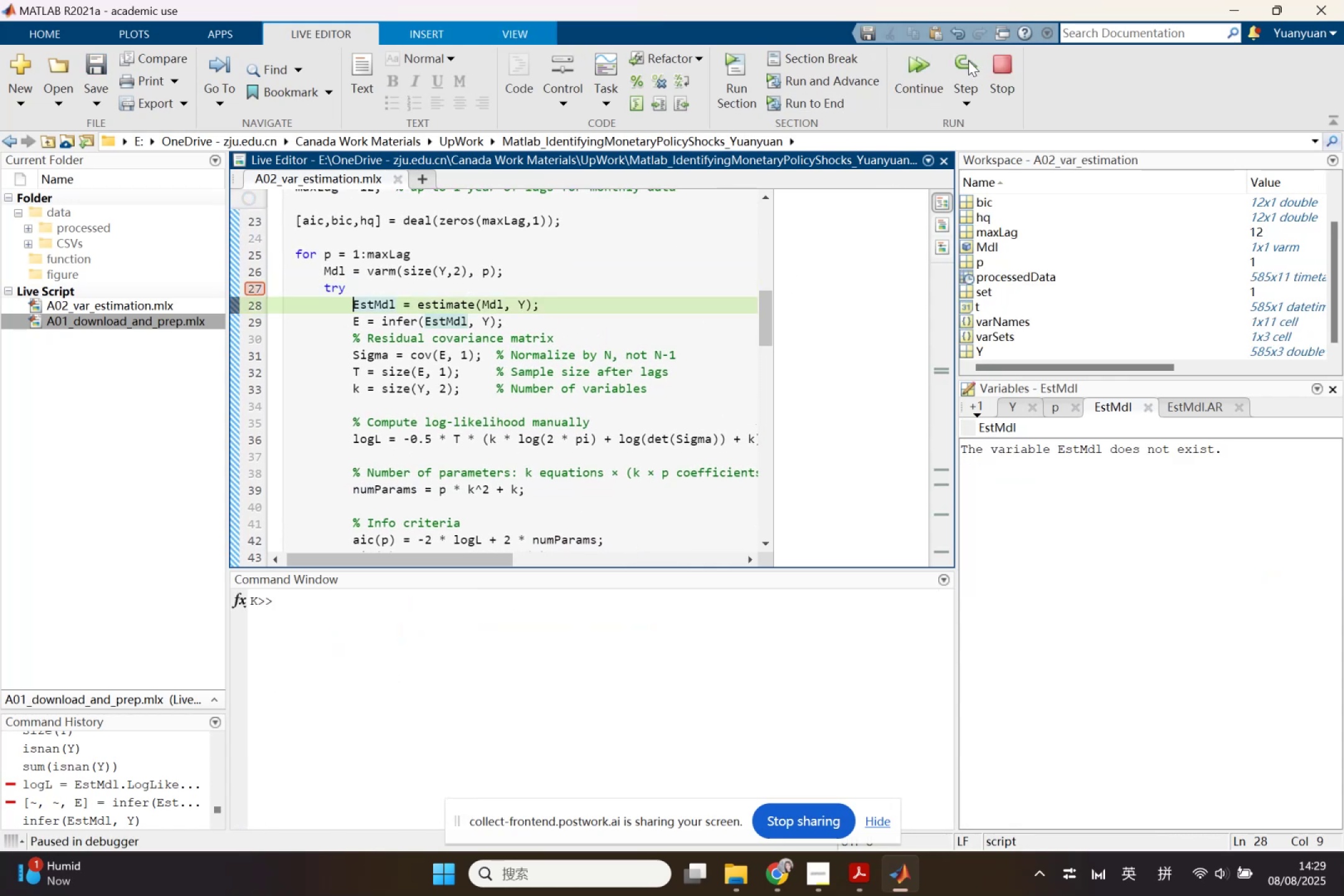 
left_click([968, 60])
 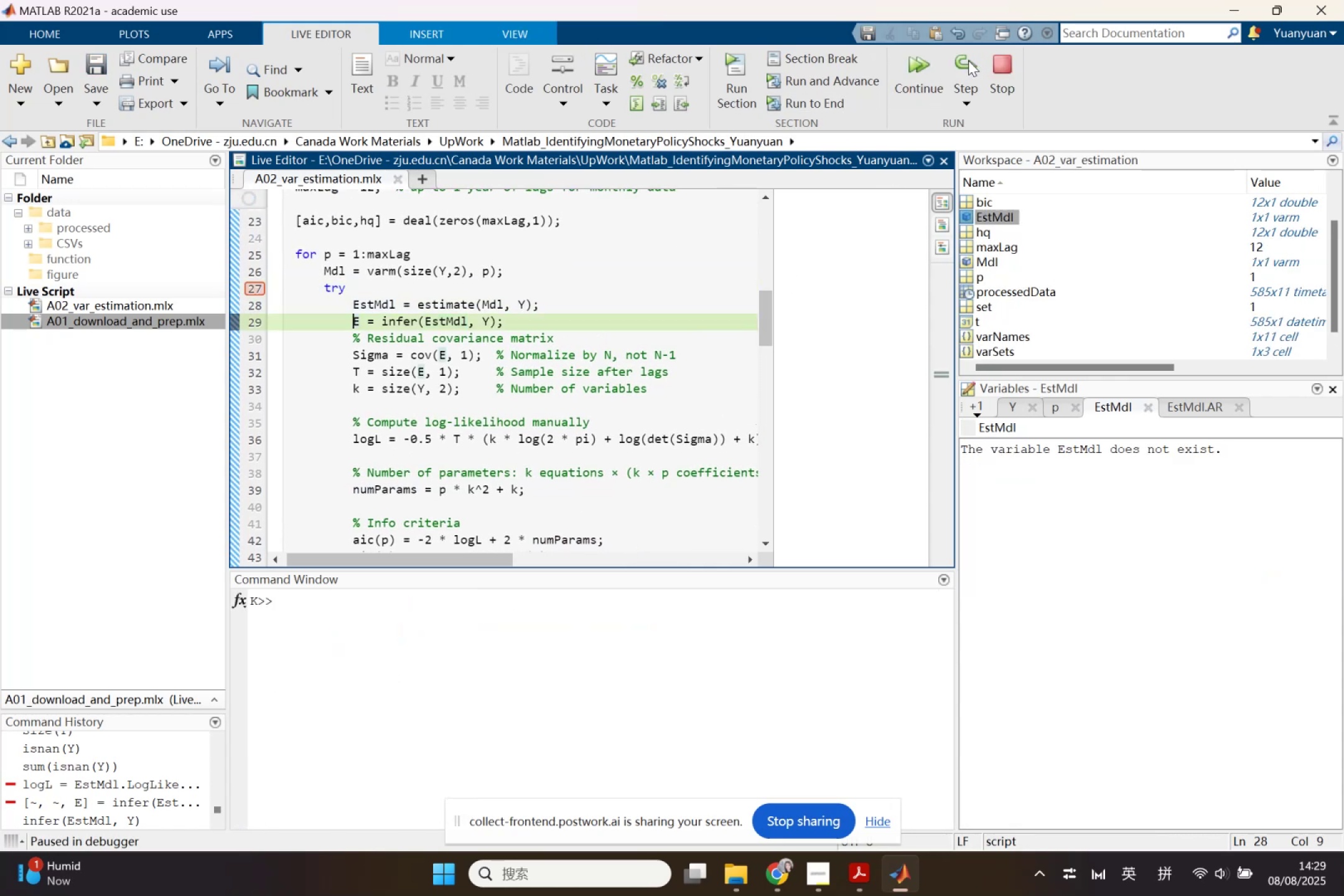 
left_click([968, 60])
 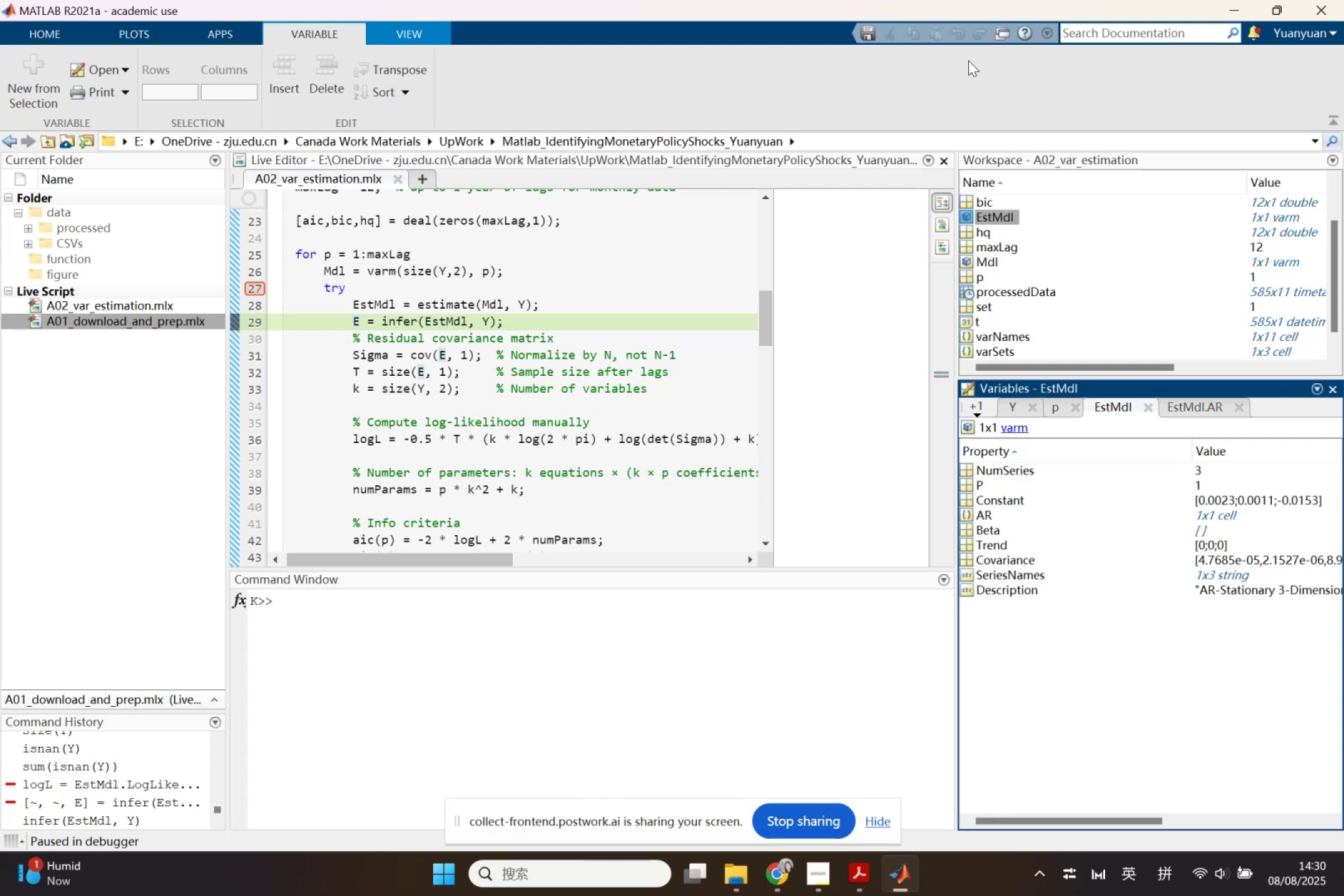 
left_click([760, 314])
 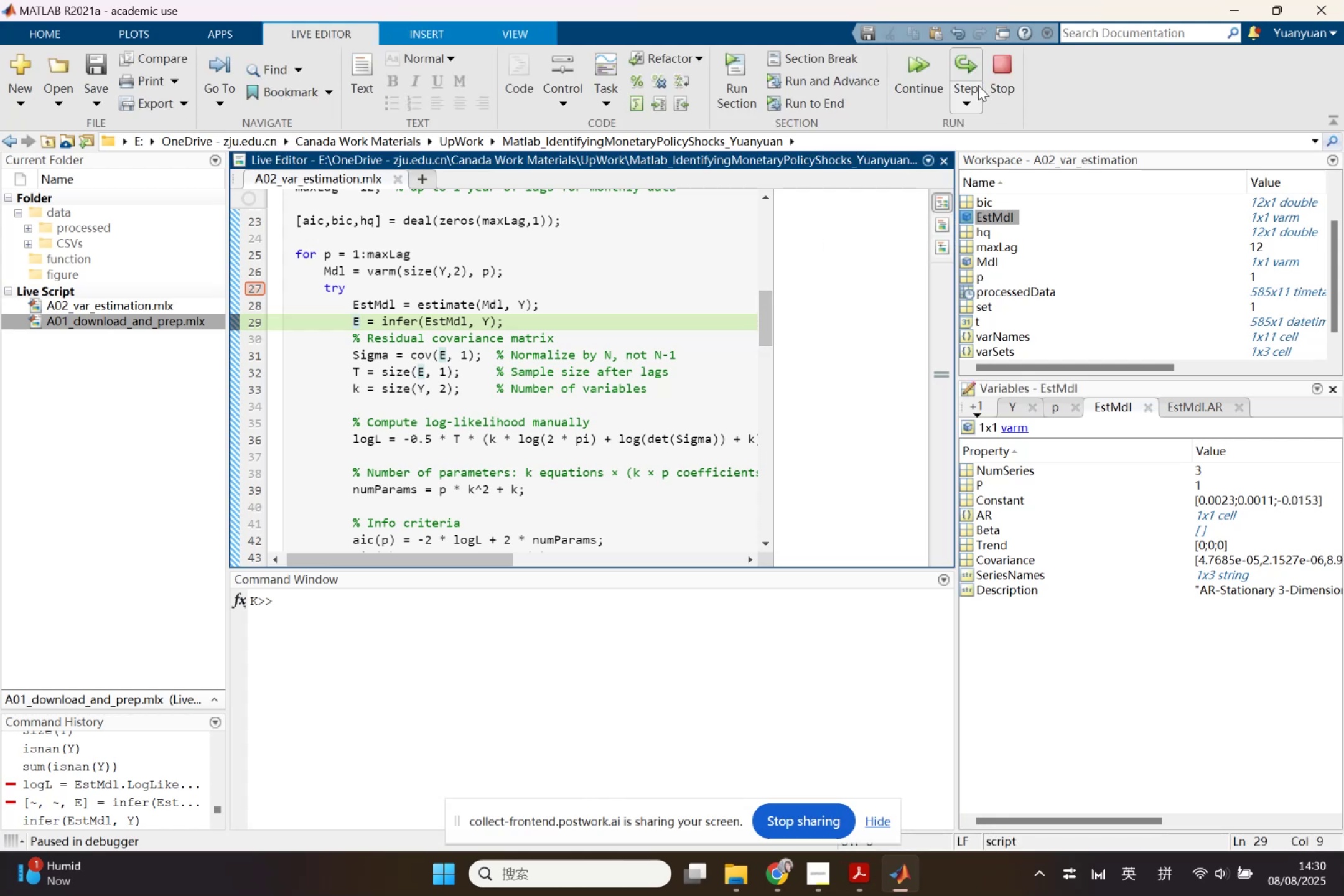 
left_click([971, 69])
 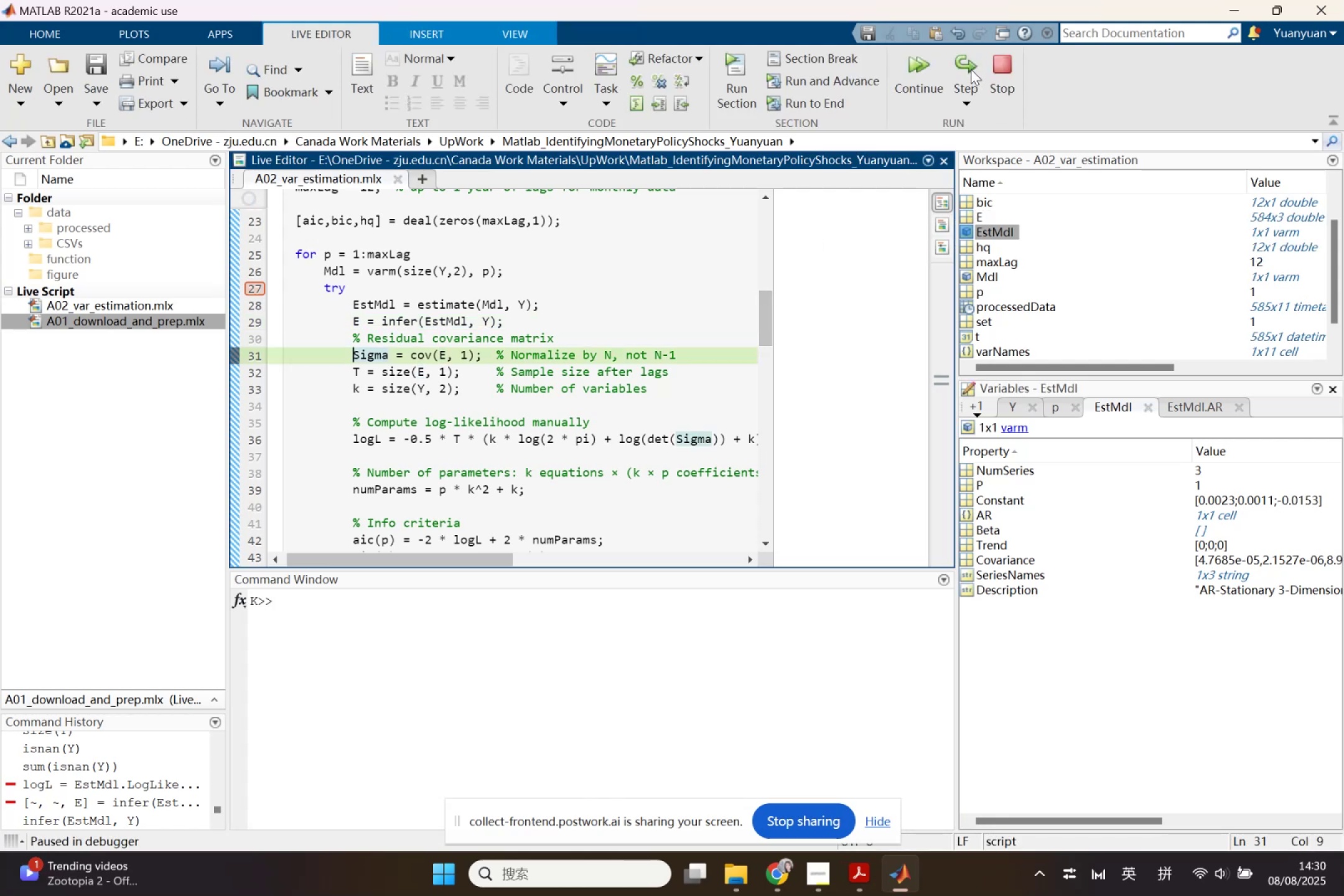 
left_click([971, 69])
 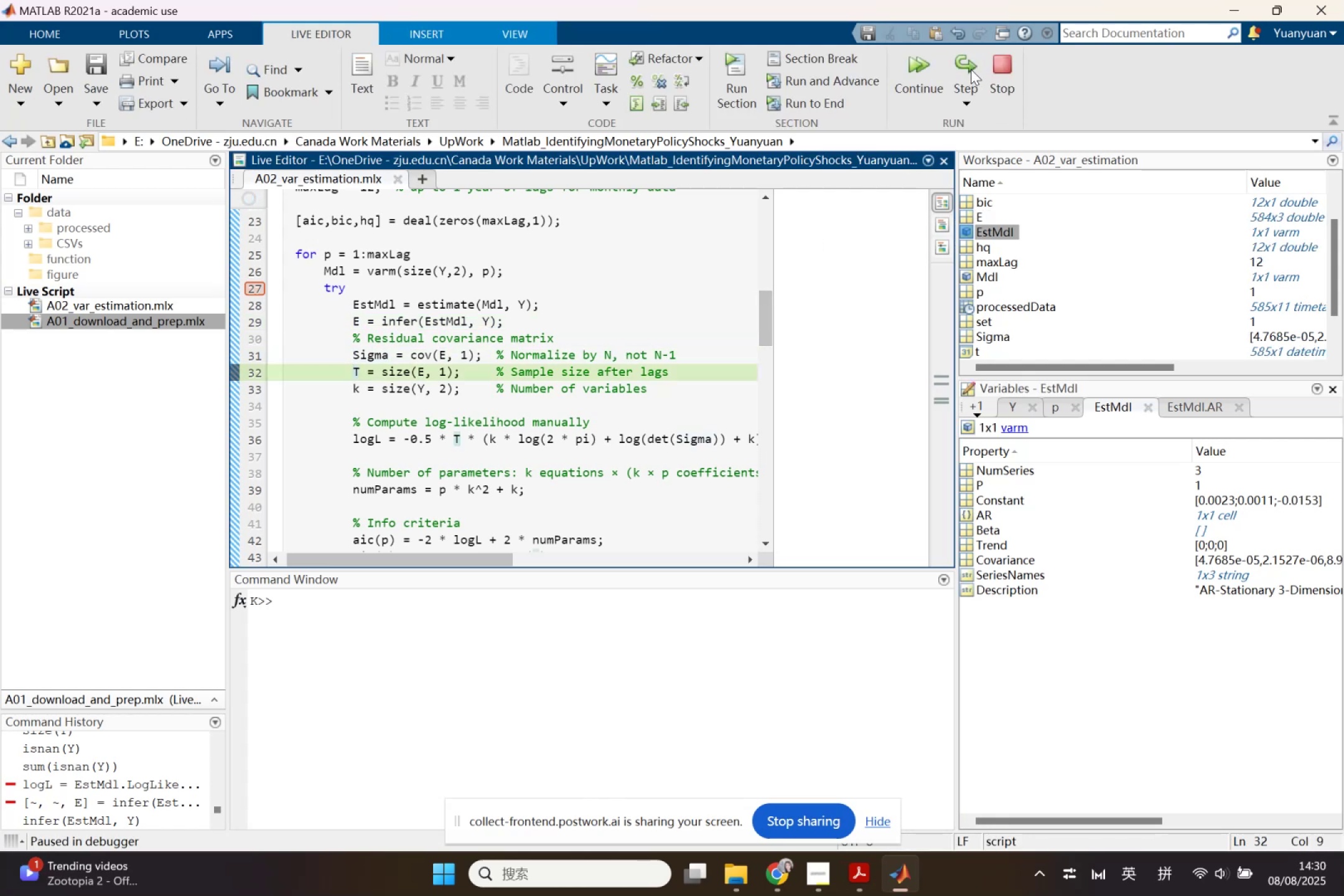 
left_click([971, 69])
 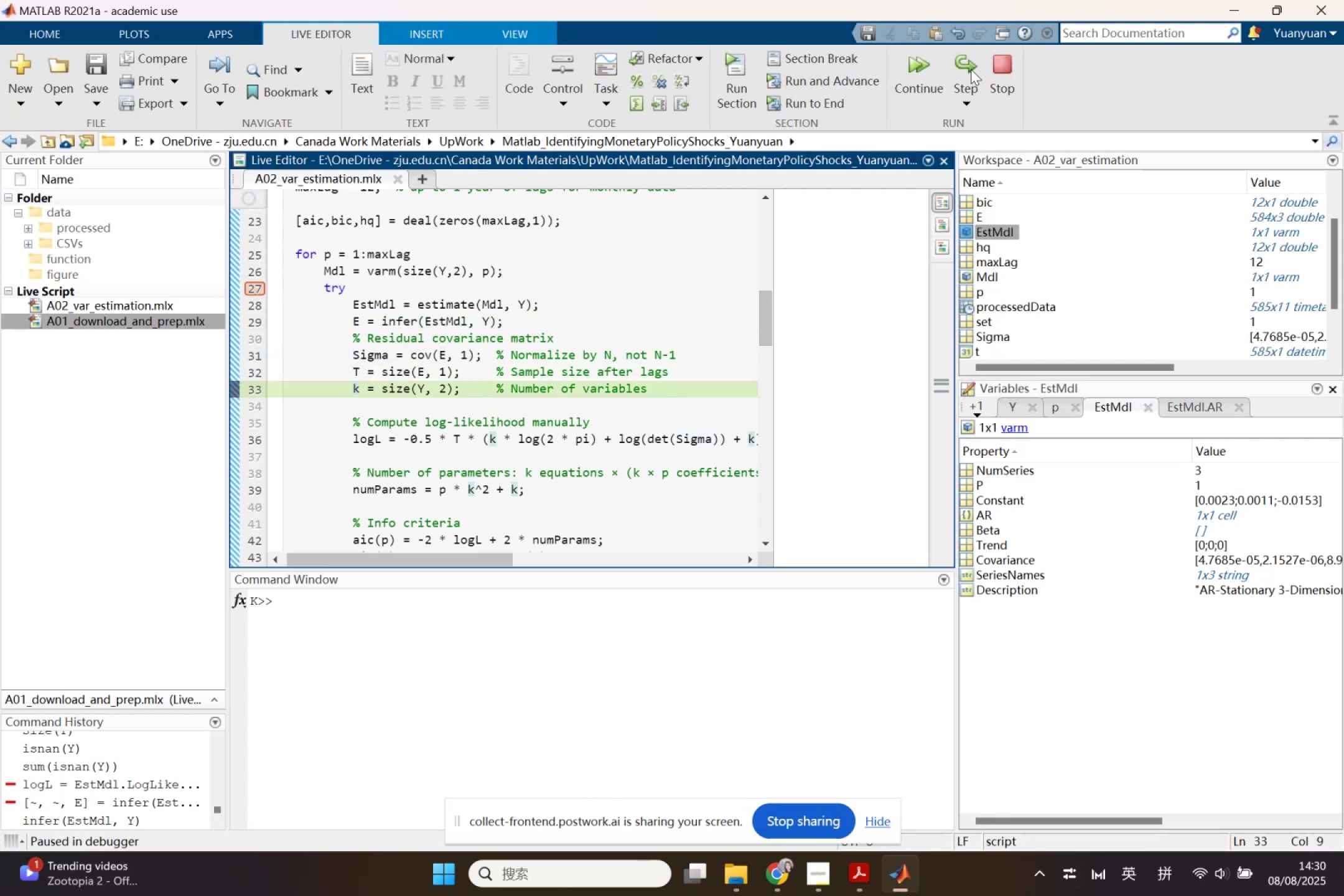 
left_click([971, 69])
 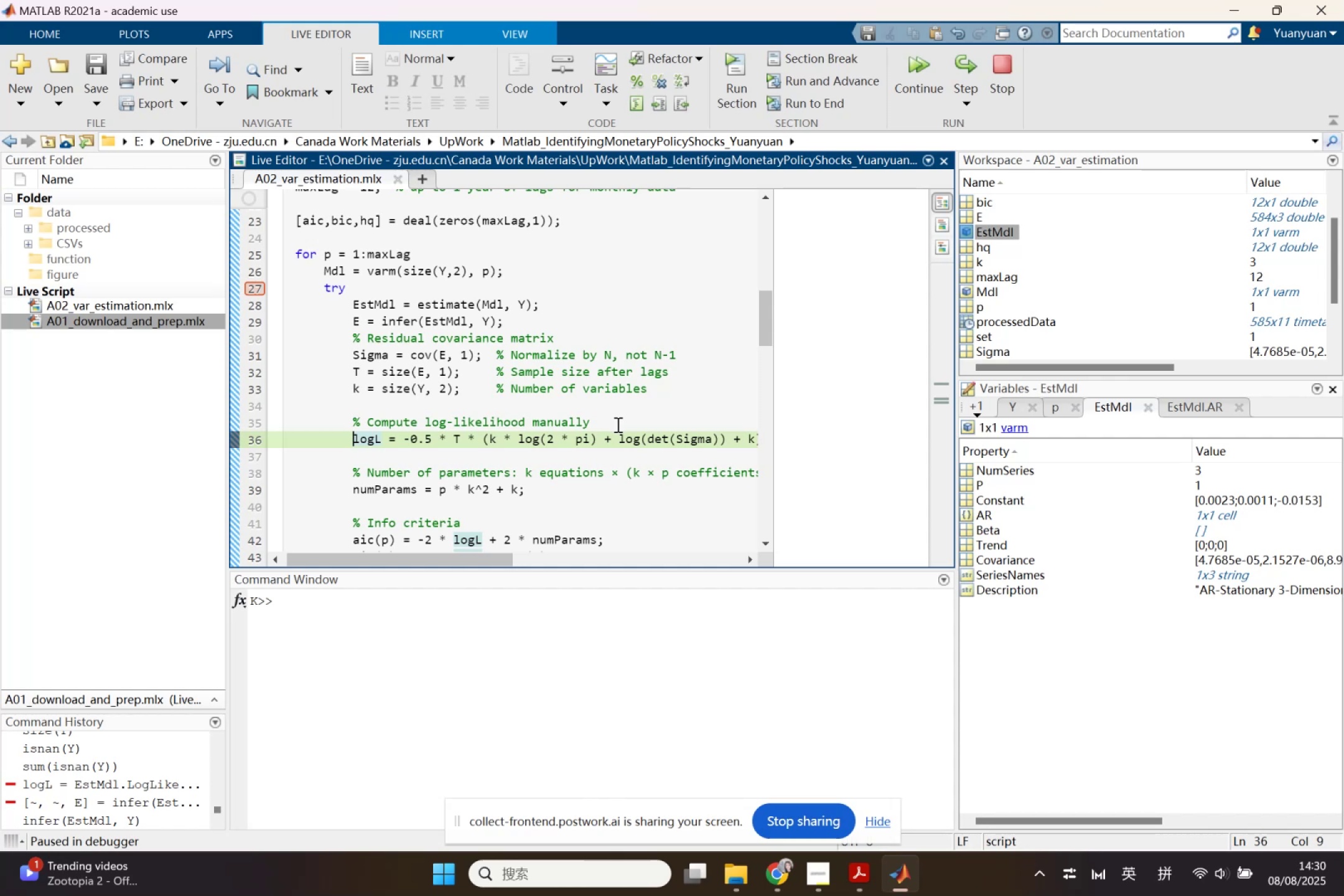 
wait(17.97)
 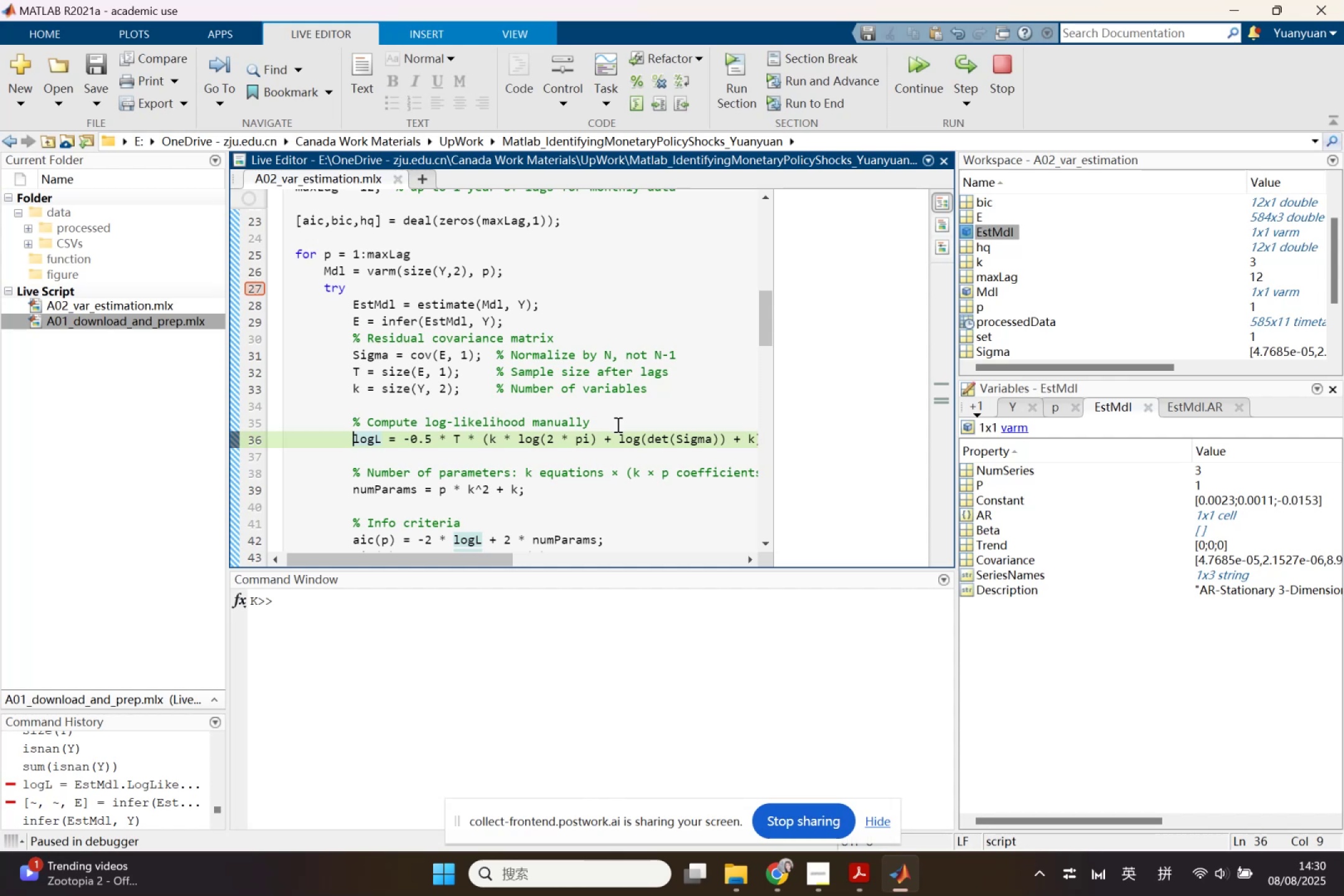 
scroll: coordinate [1047, 273], scroll_direction: down, amount: 2.0
 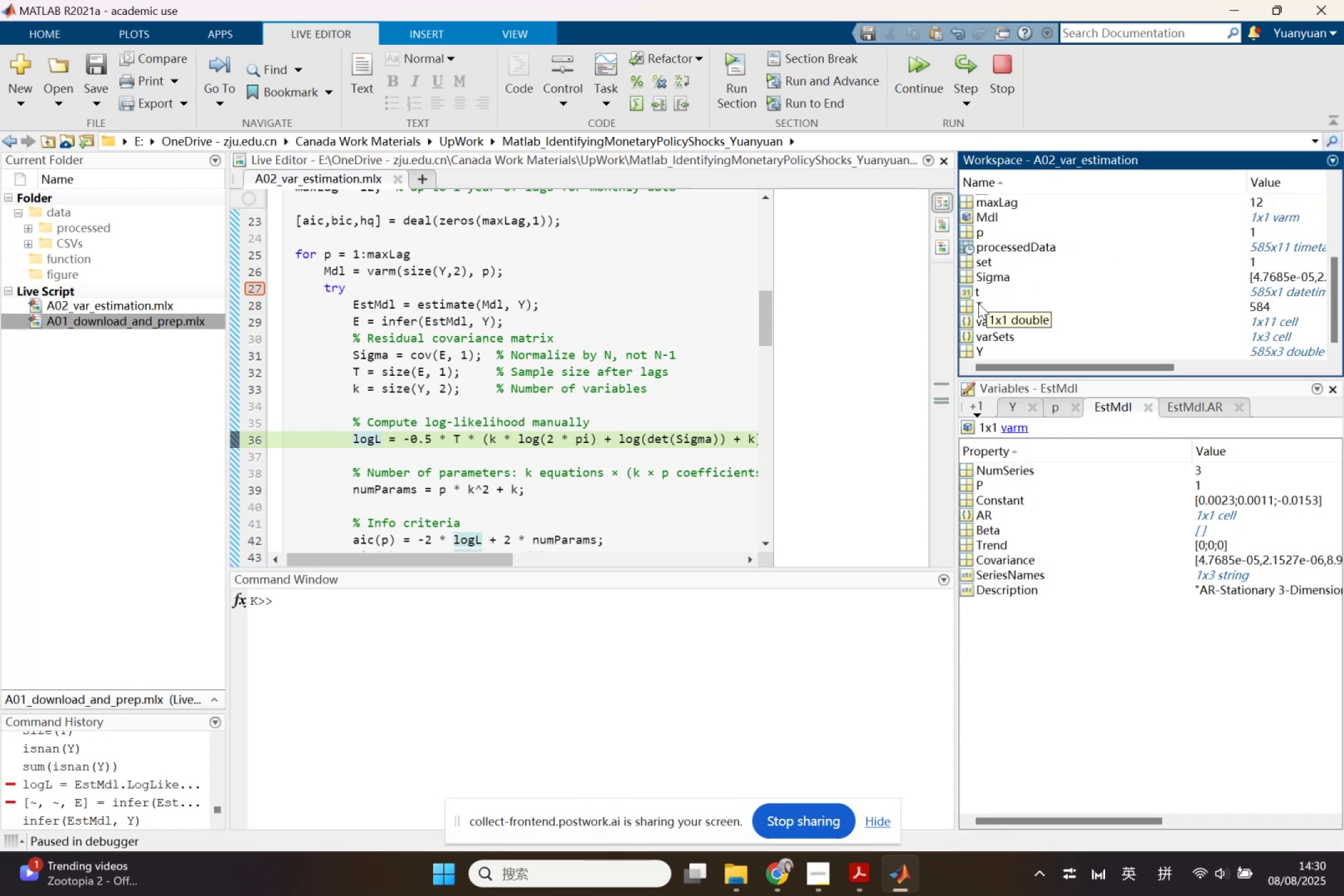 
left_click([977, 303])
 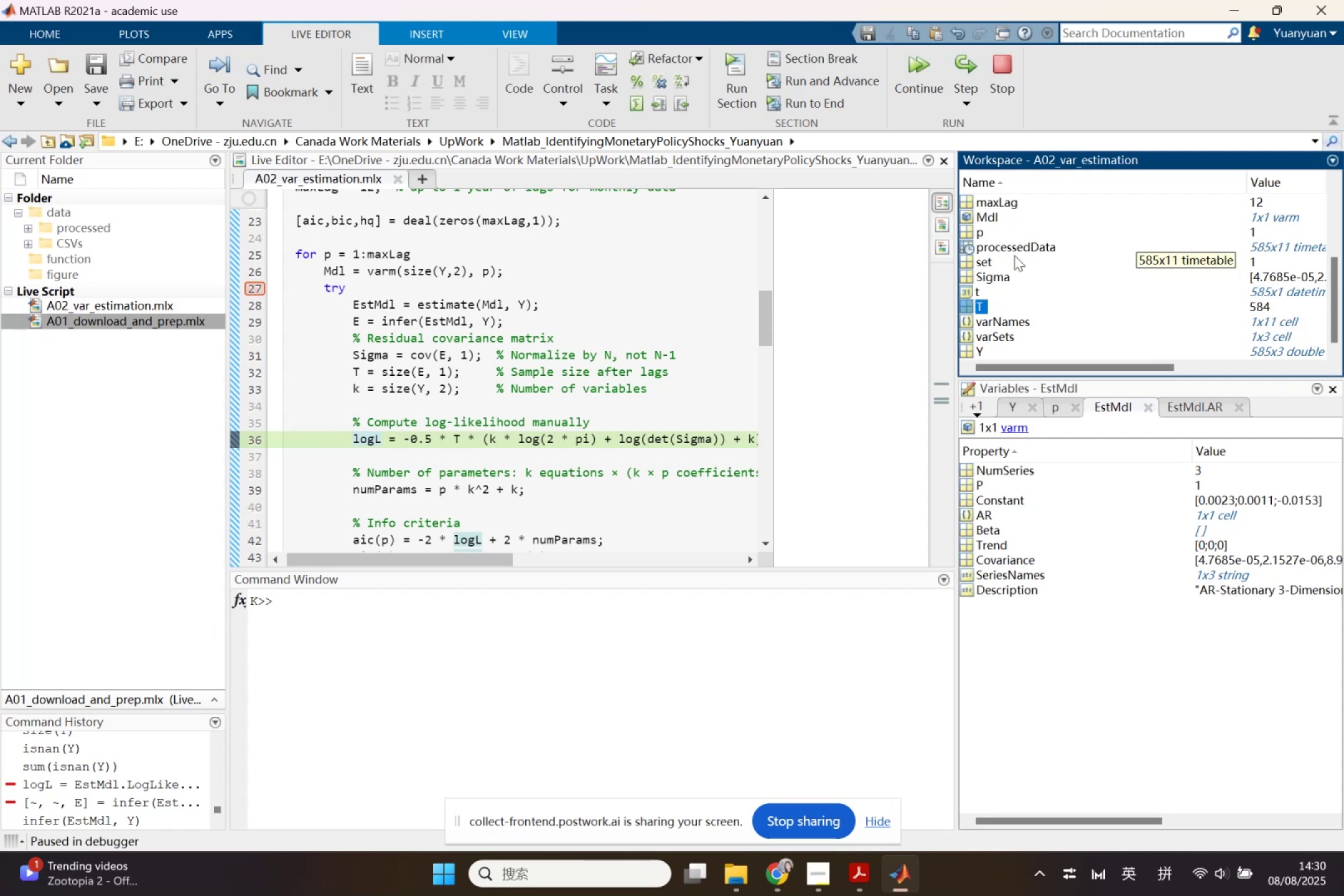 
scroll: coordinate [598, 457], scroll_direction: down, amount: 1.0
 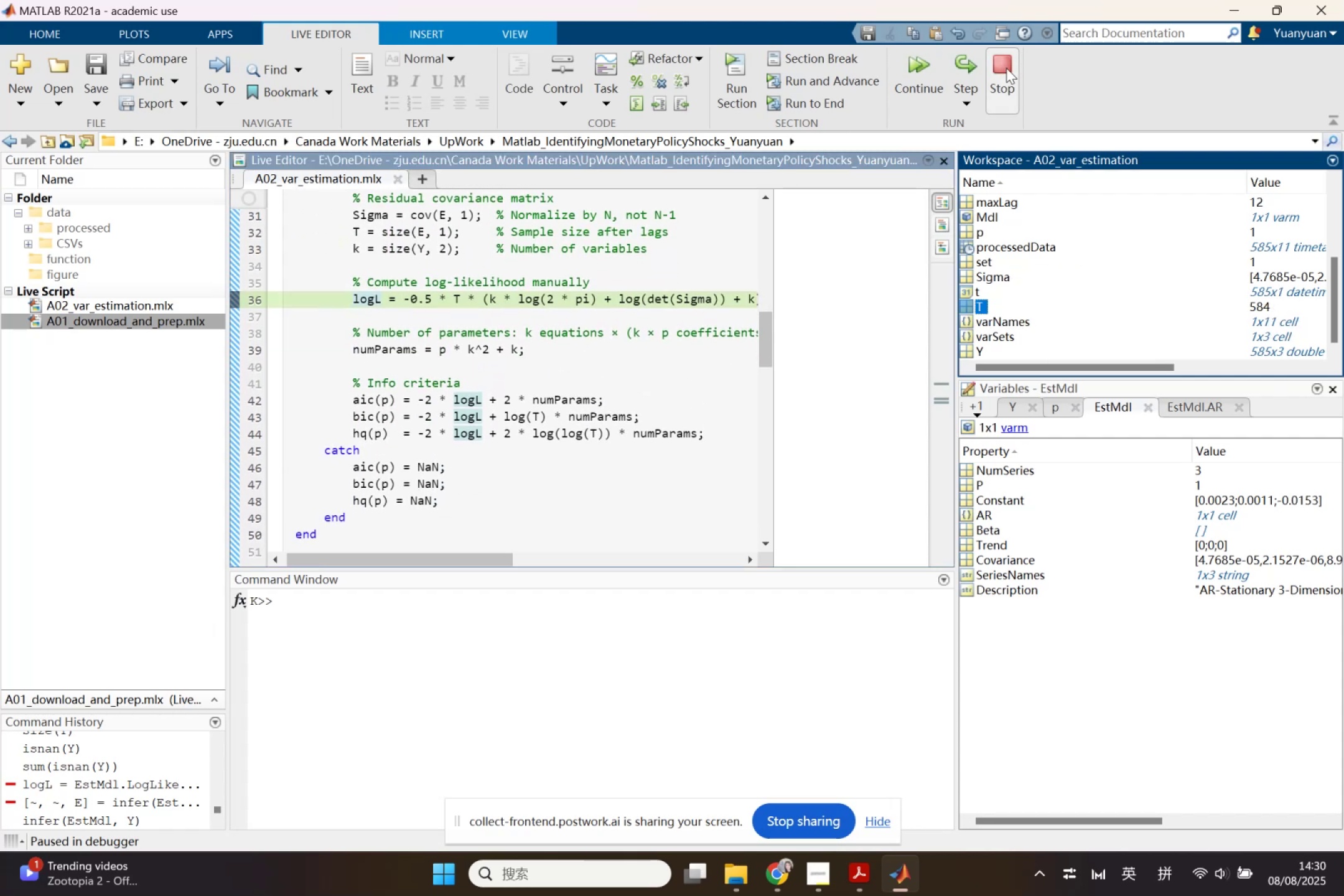 
left_click([969, 67])
 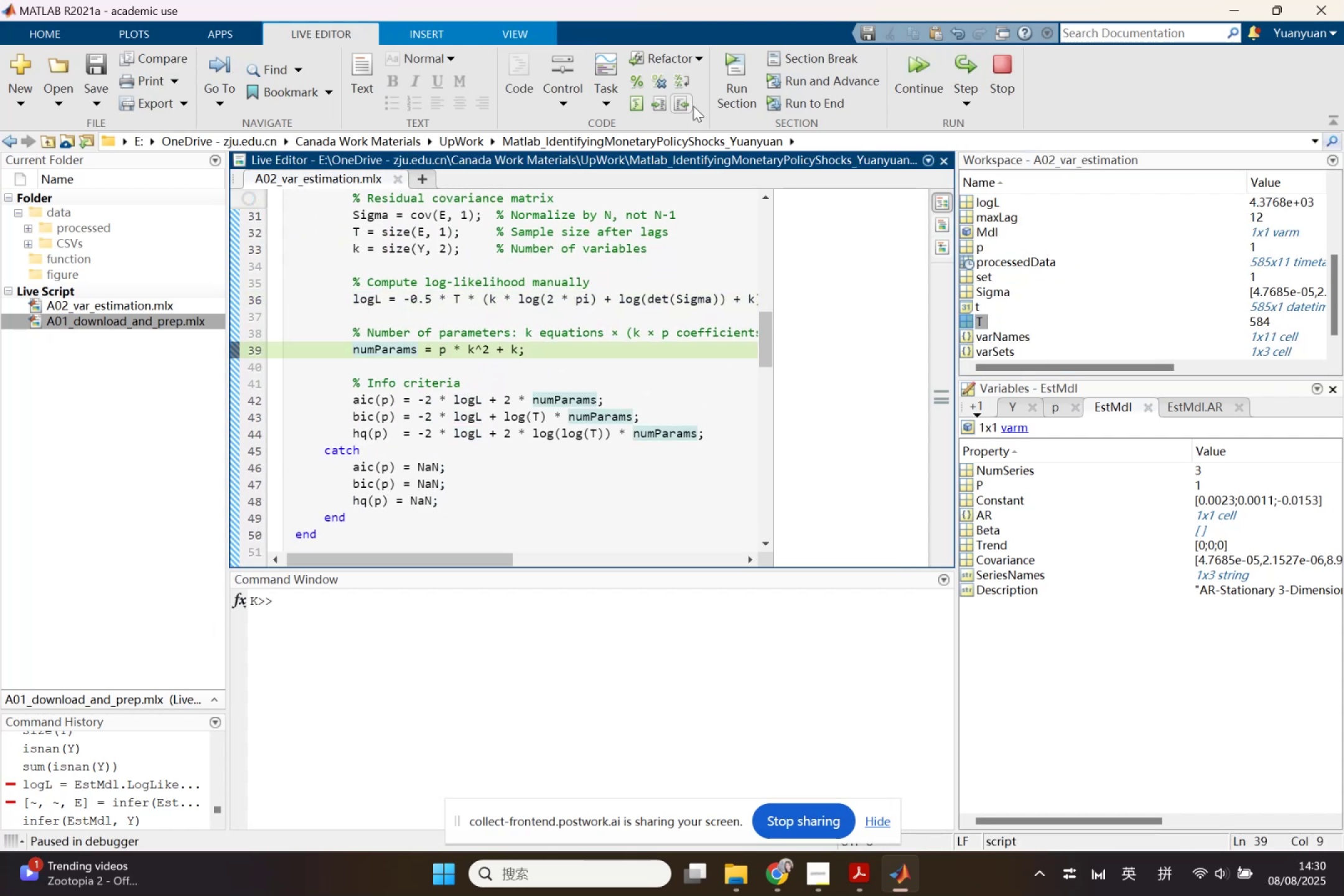 
left_click([971, 69])
 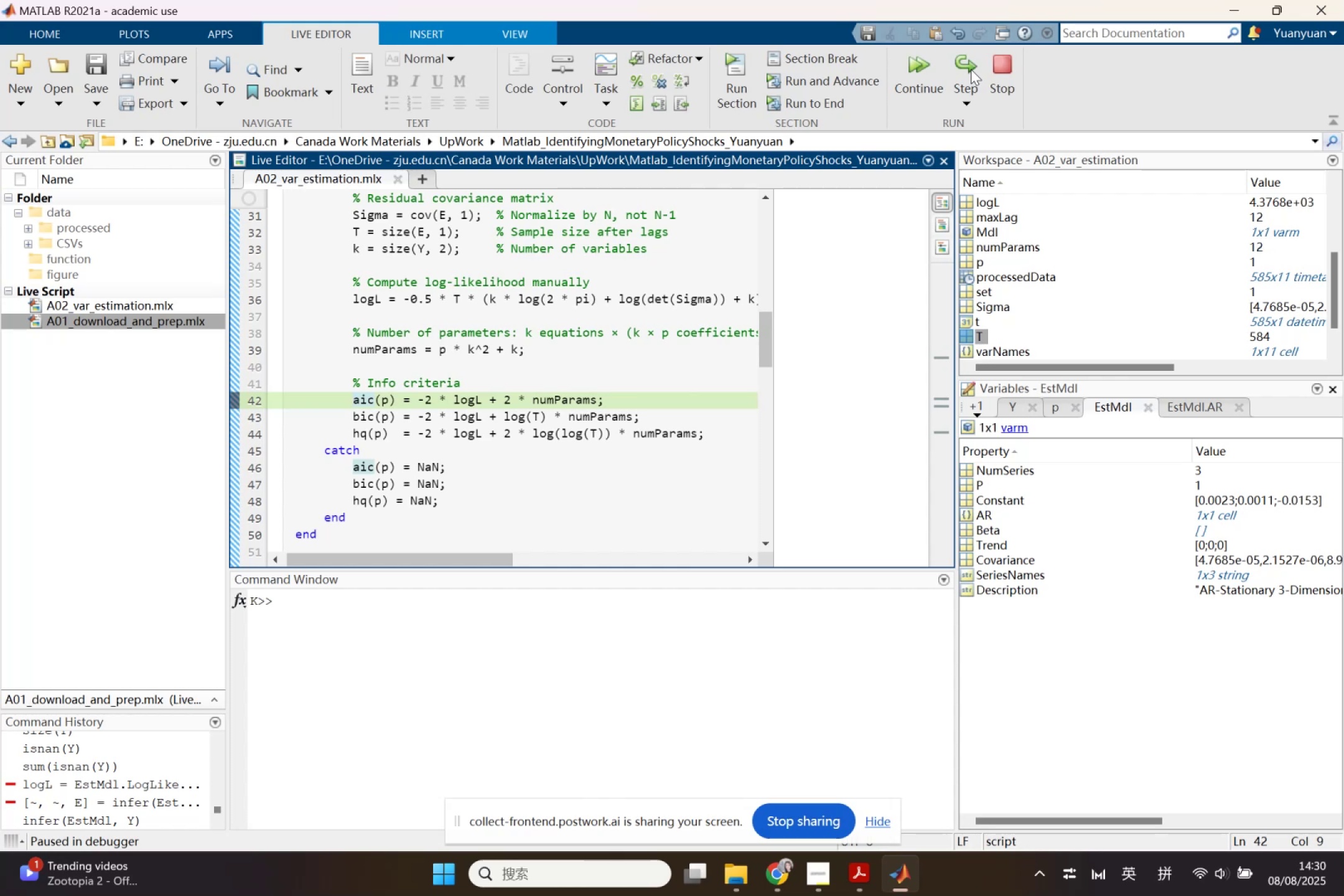 
left_click([971, 69])
 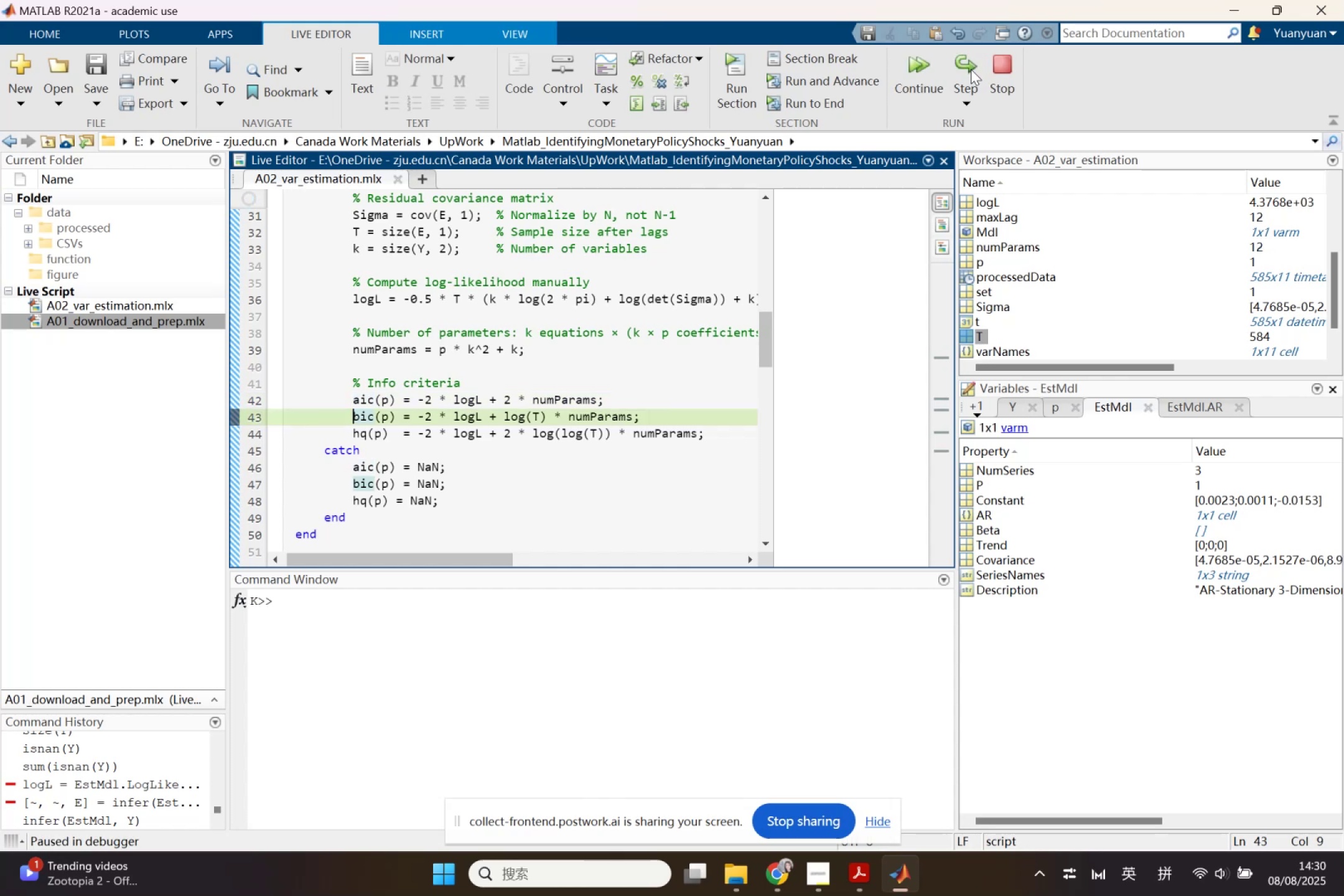 
left_click([971, 69])
 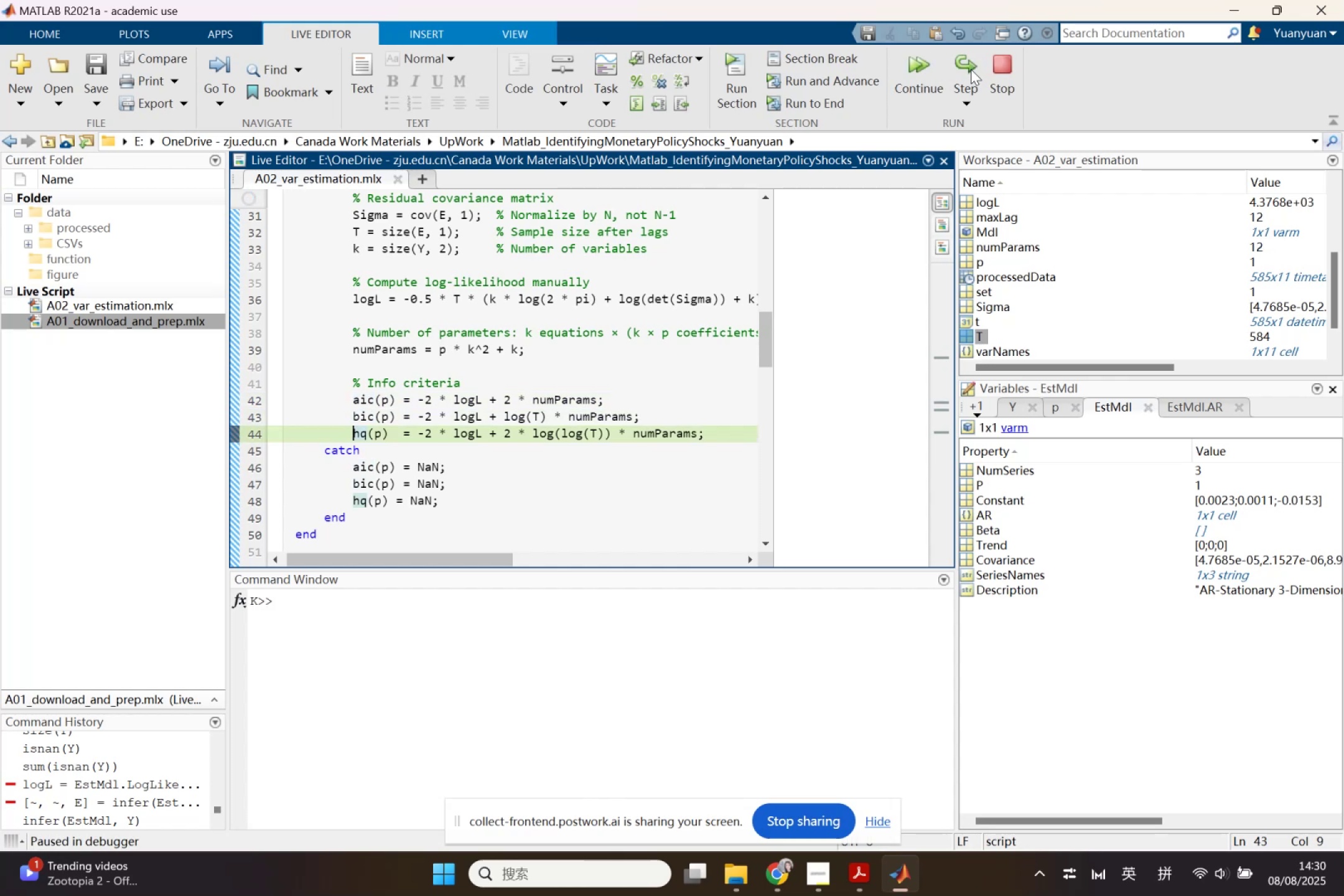 
left_click([971, 69])
 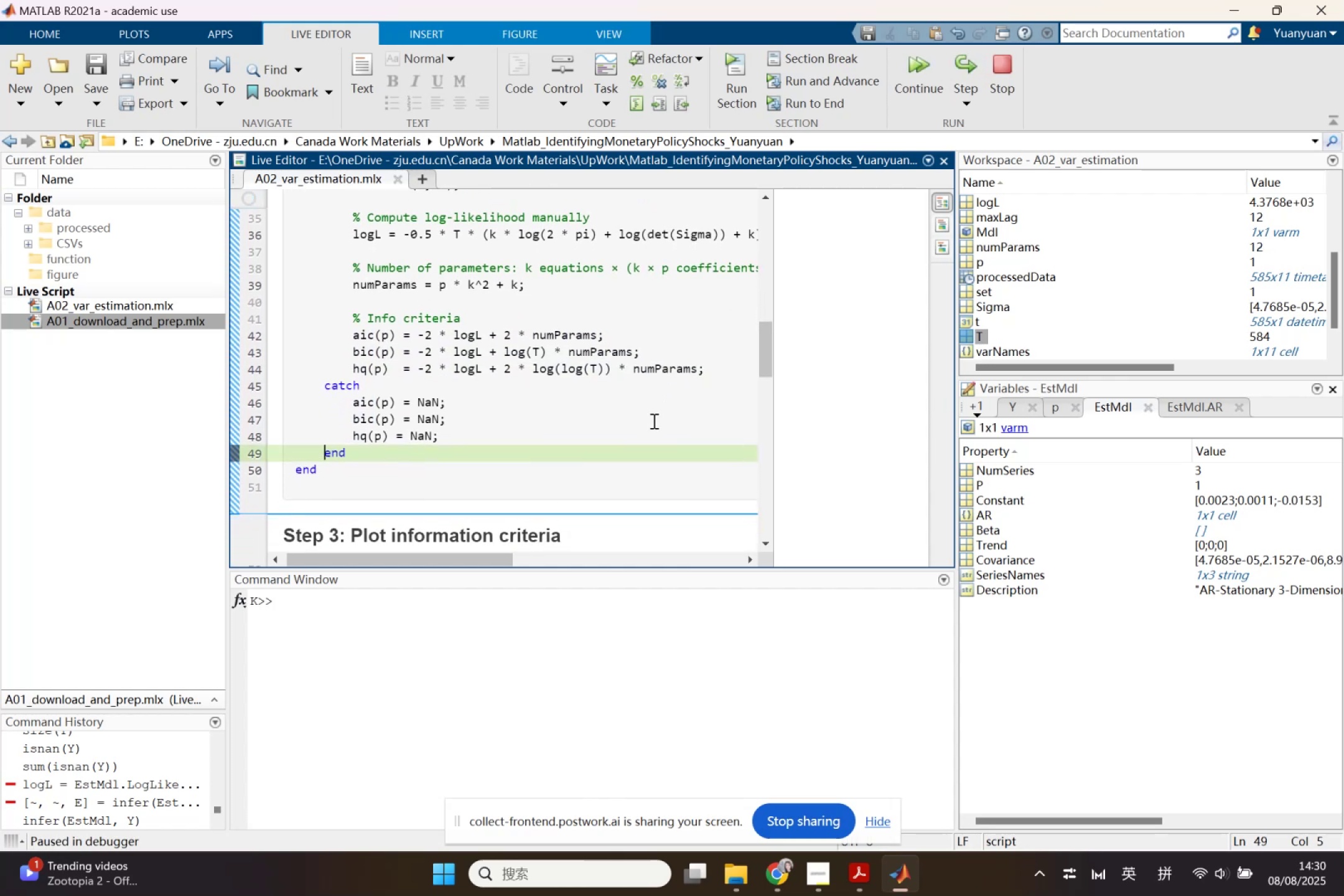 
wait(6.15)
 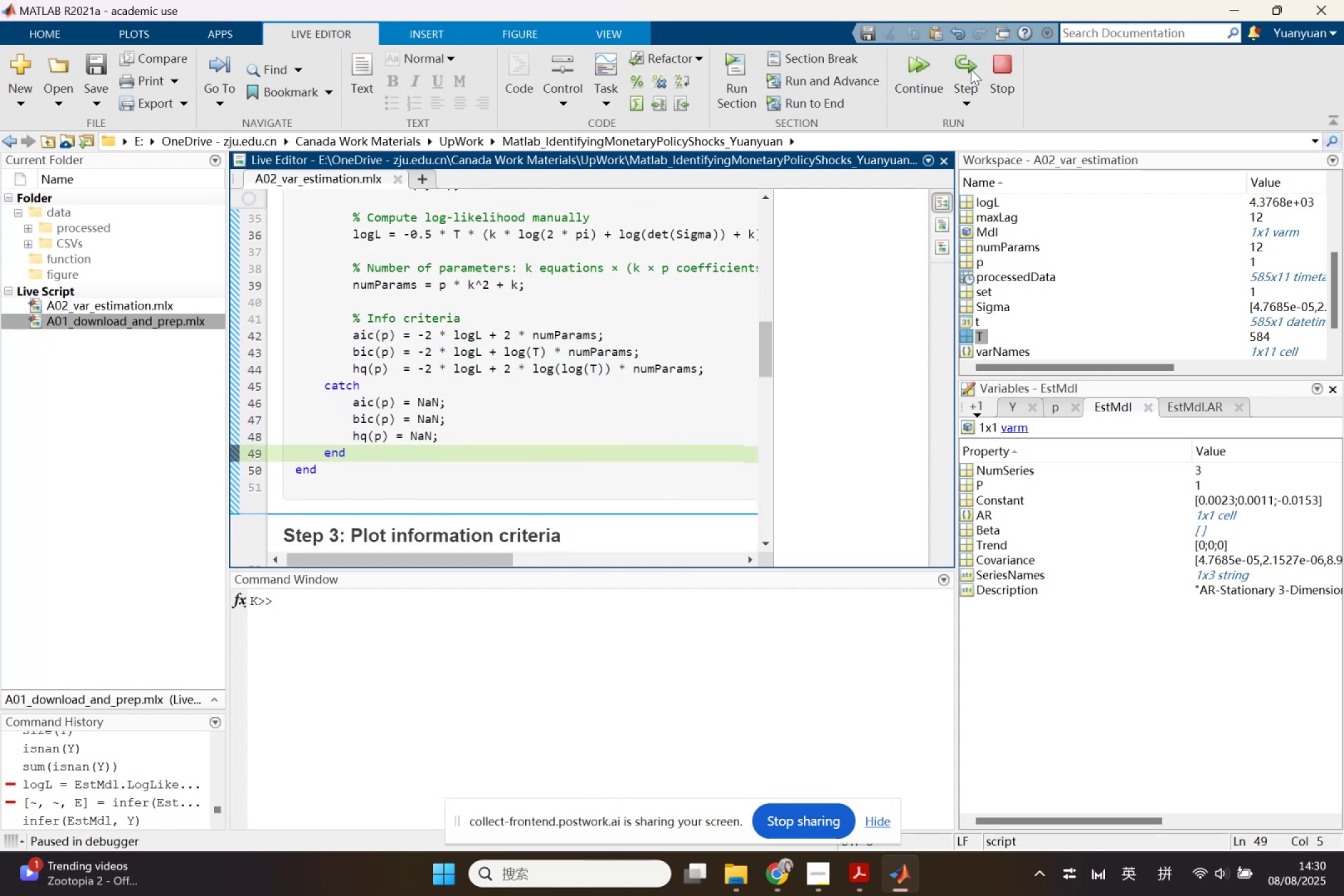 
scroll: coordinate [1050, 288], scroll_direction: down, amount: 11.0
 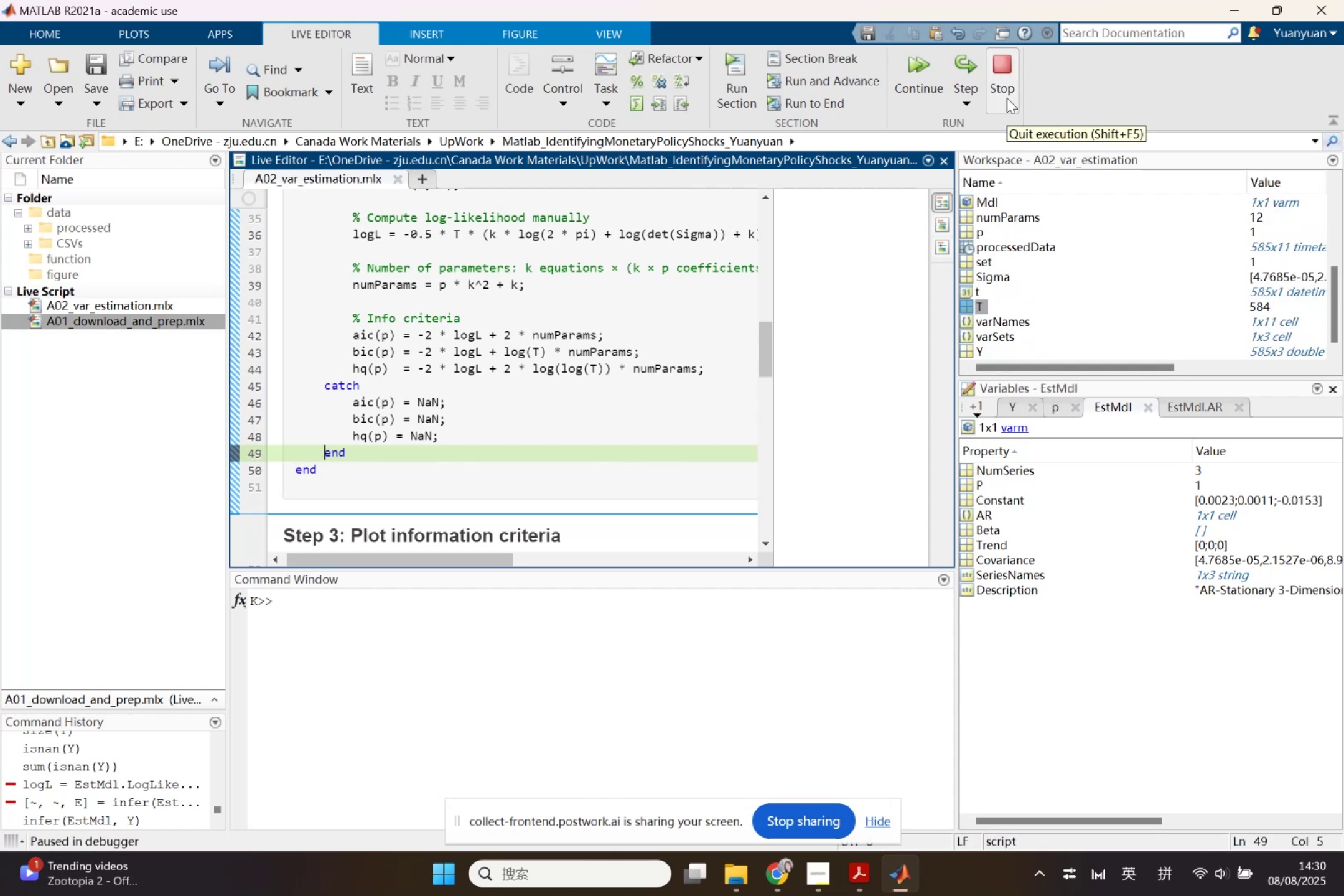 
left_click([1005, 66])
 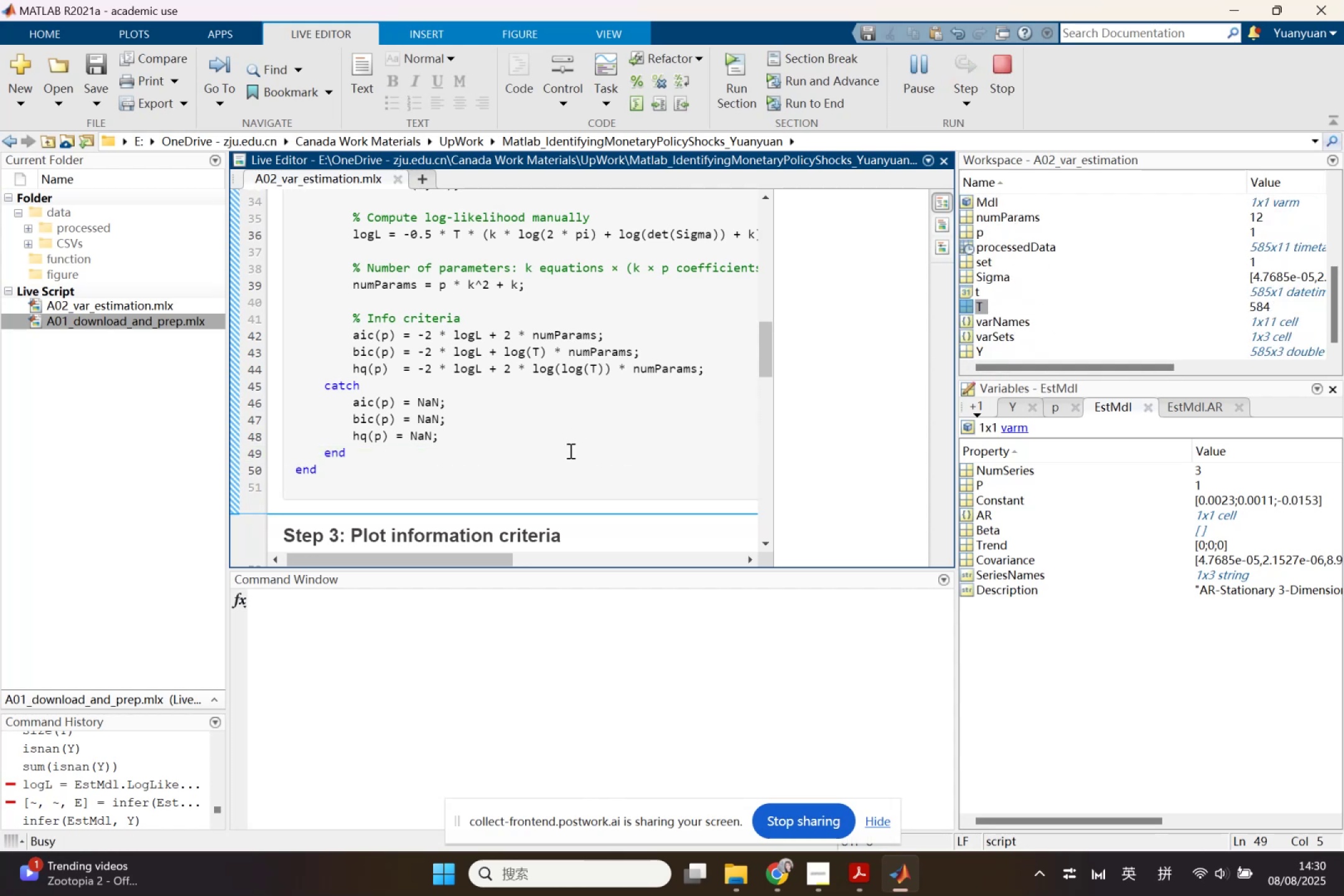 
left_click([566, 459])
 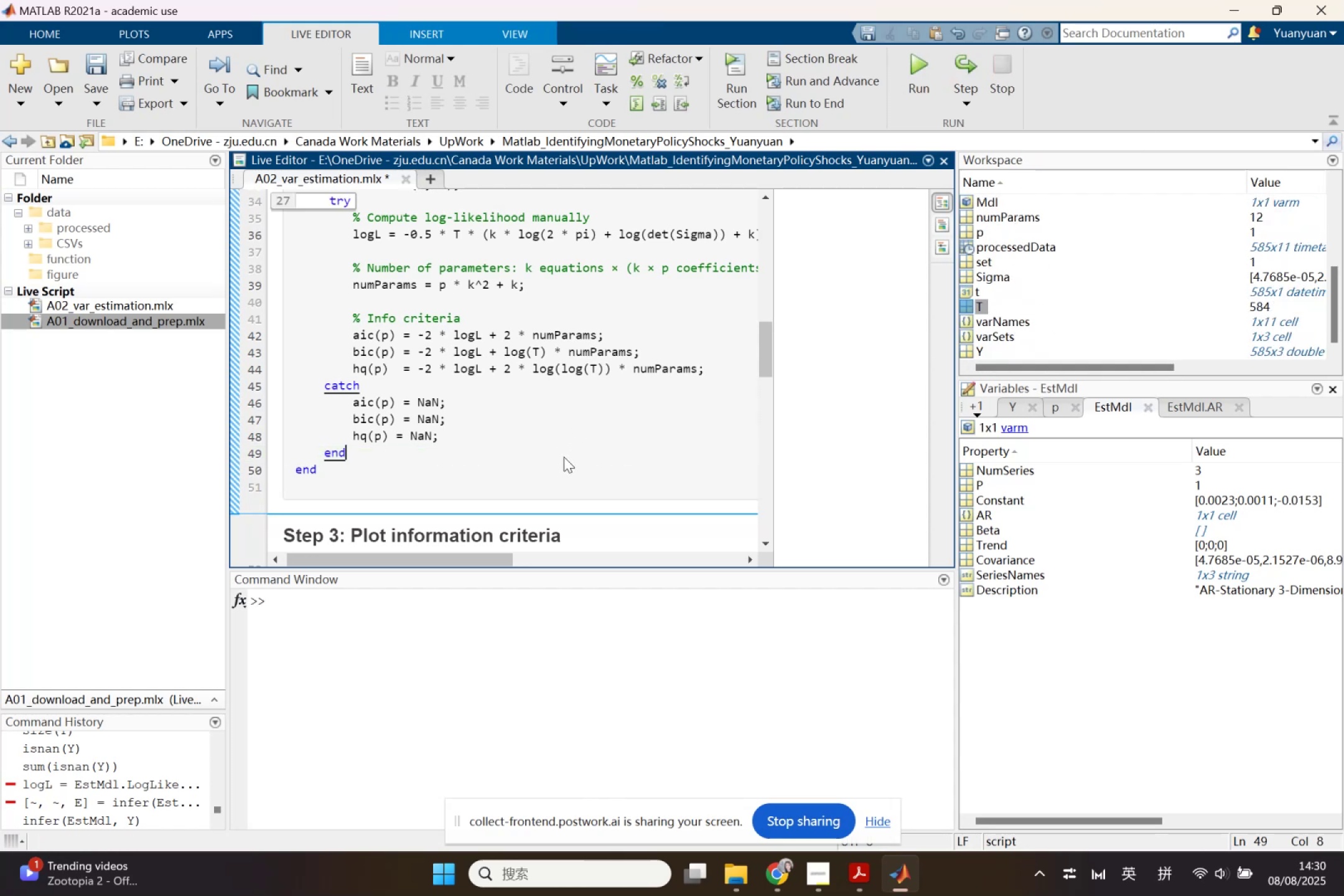 
scroll: coordinate [564, 451], scroll_direction: up, amount: 3.0
 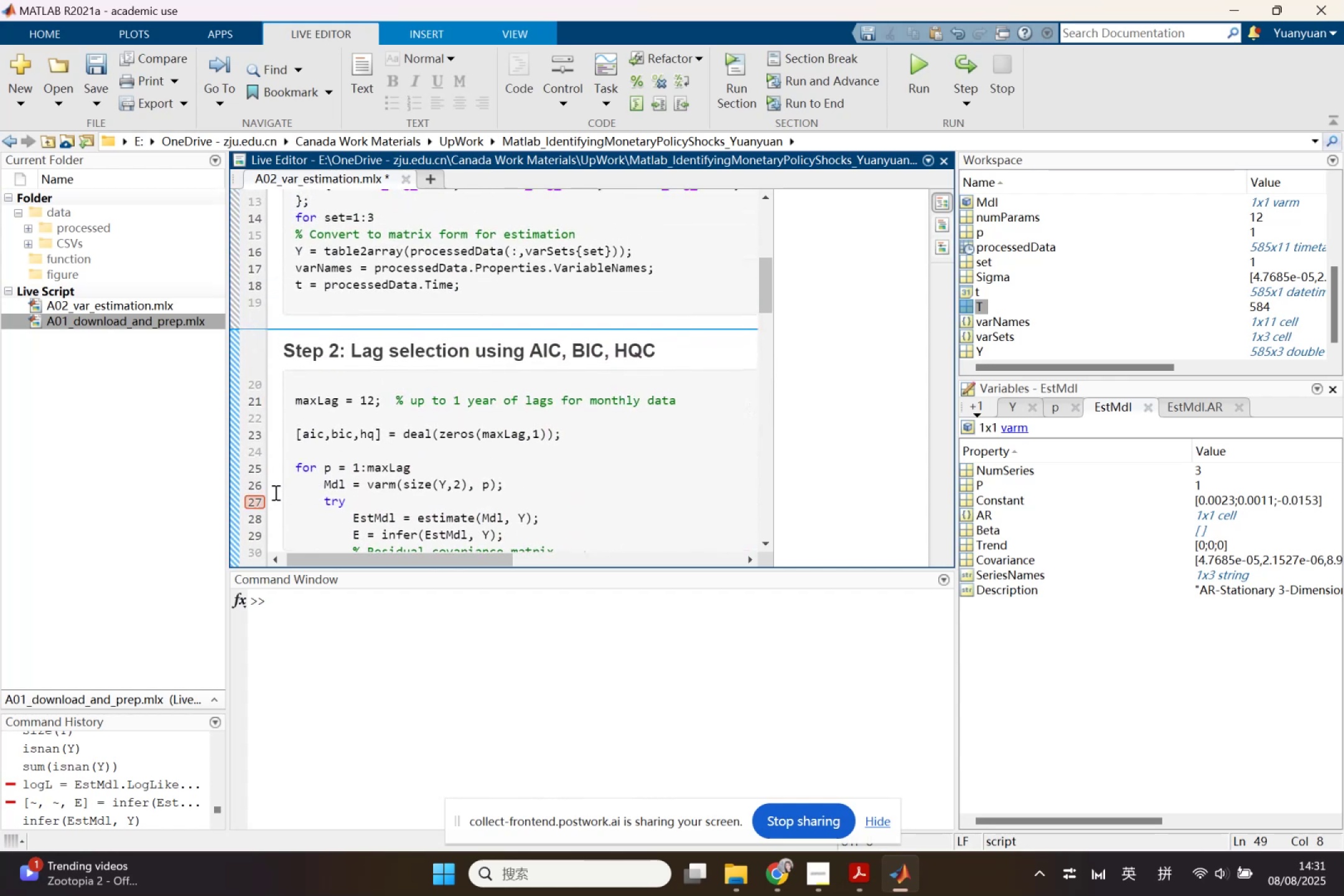 
left_click([253, 498])
 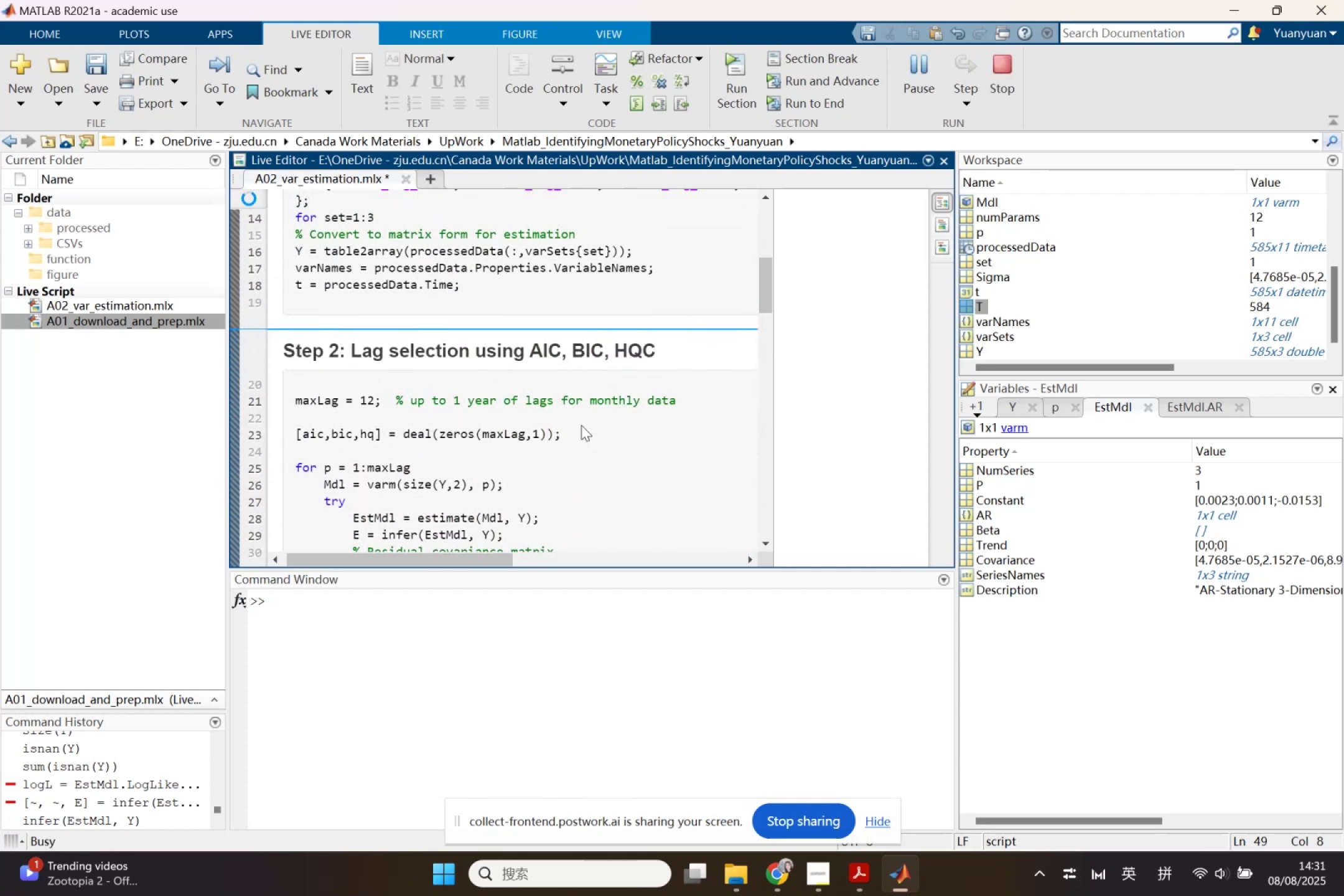 
scroll: coordinate [420, 500], scroll_direction: down, amount: 6.0
 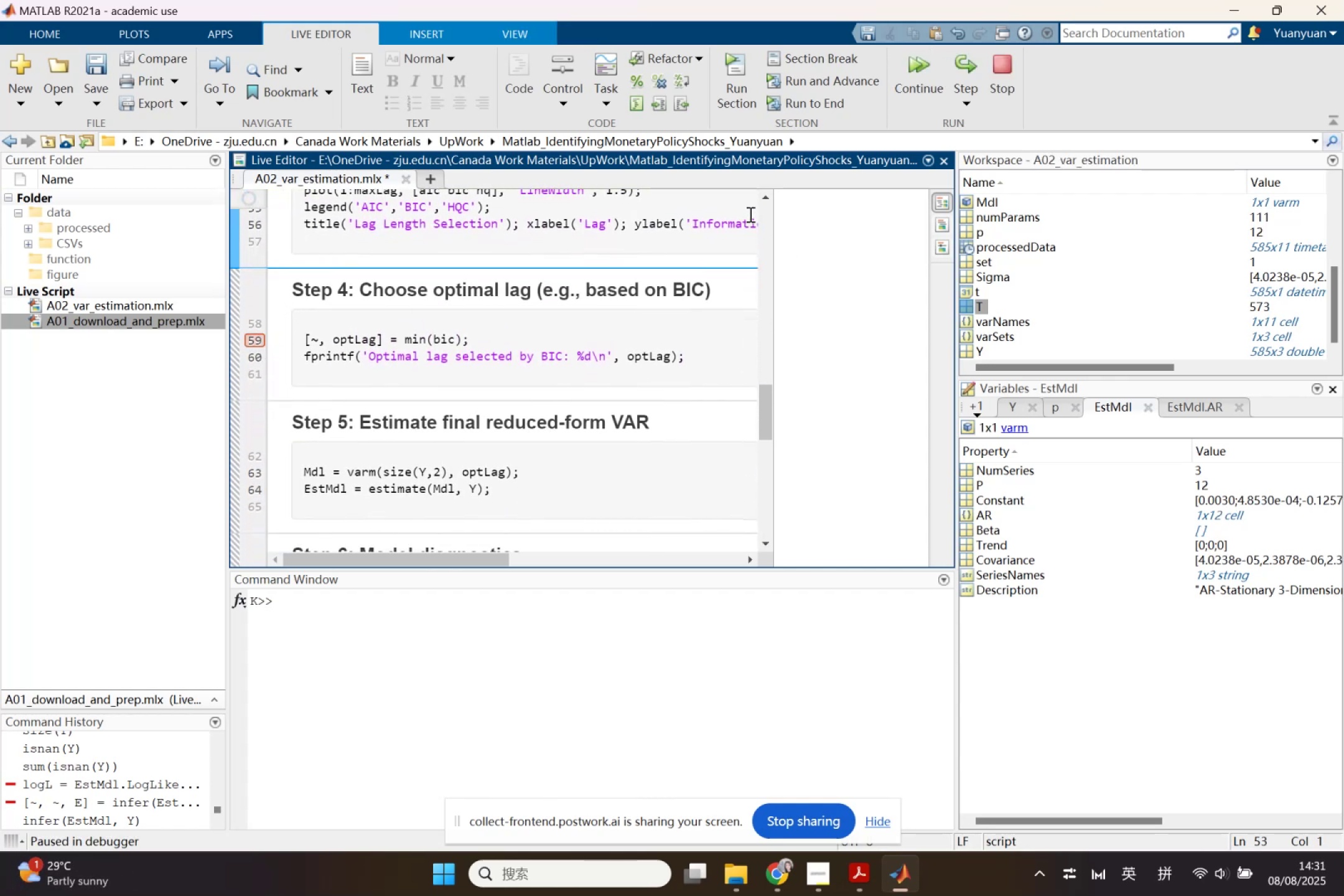 
left_click([917, 73])
 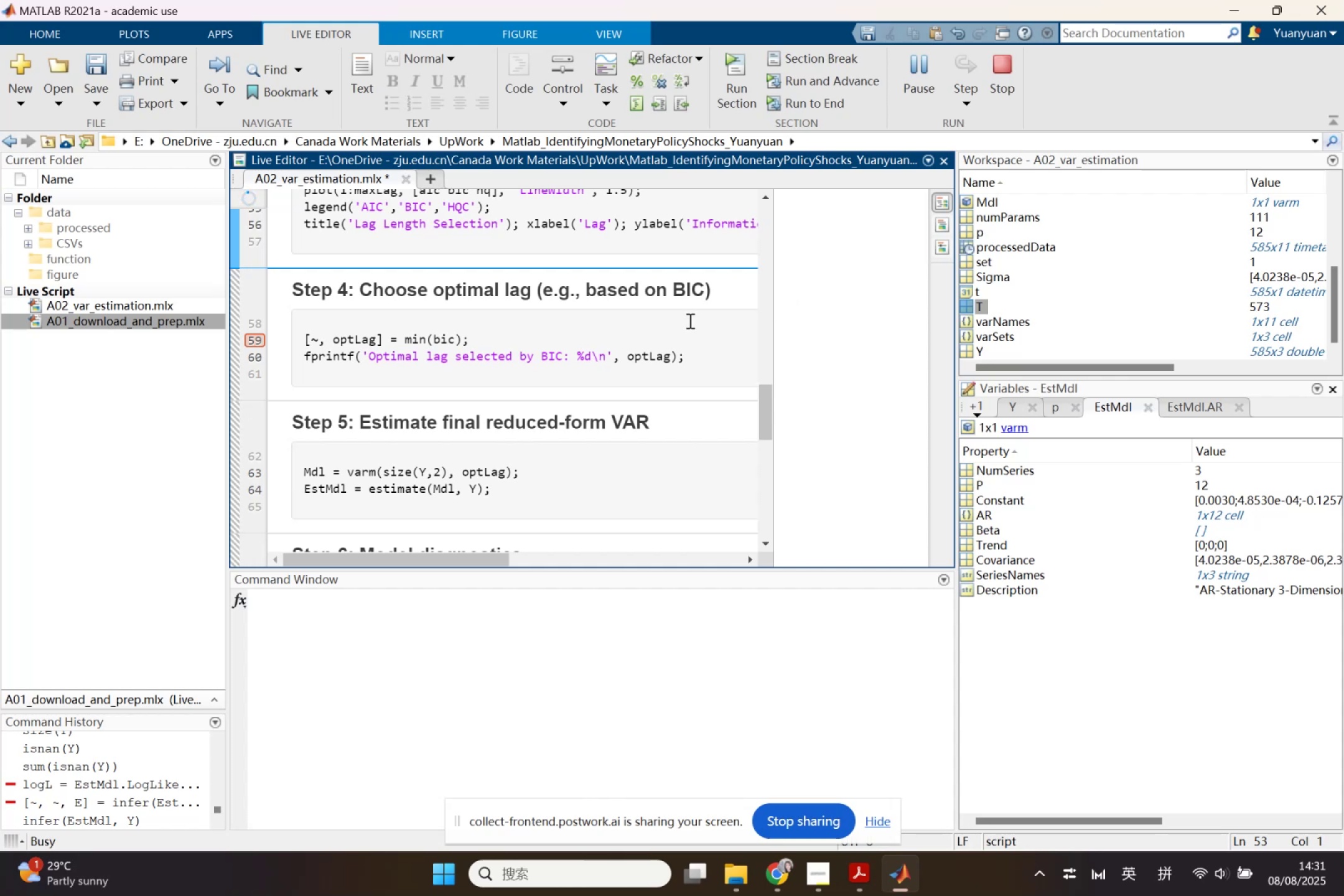 
scroll: coordinate [766, 350], scroll_direction: up, amount: 1.0
 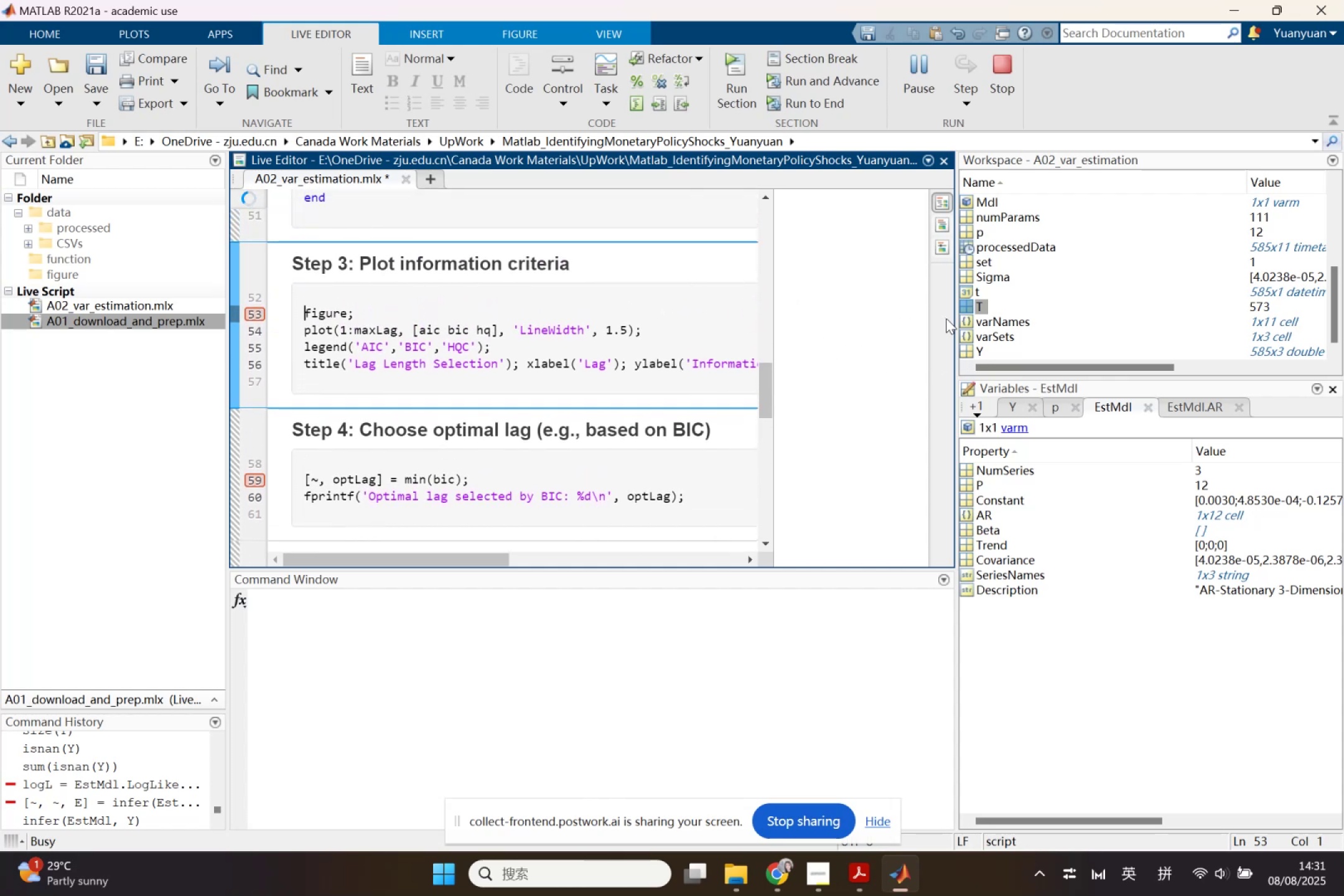 
left_click_drag(start_coordinate=[956, 318], to_coordinate=[1189, 321])
 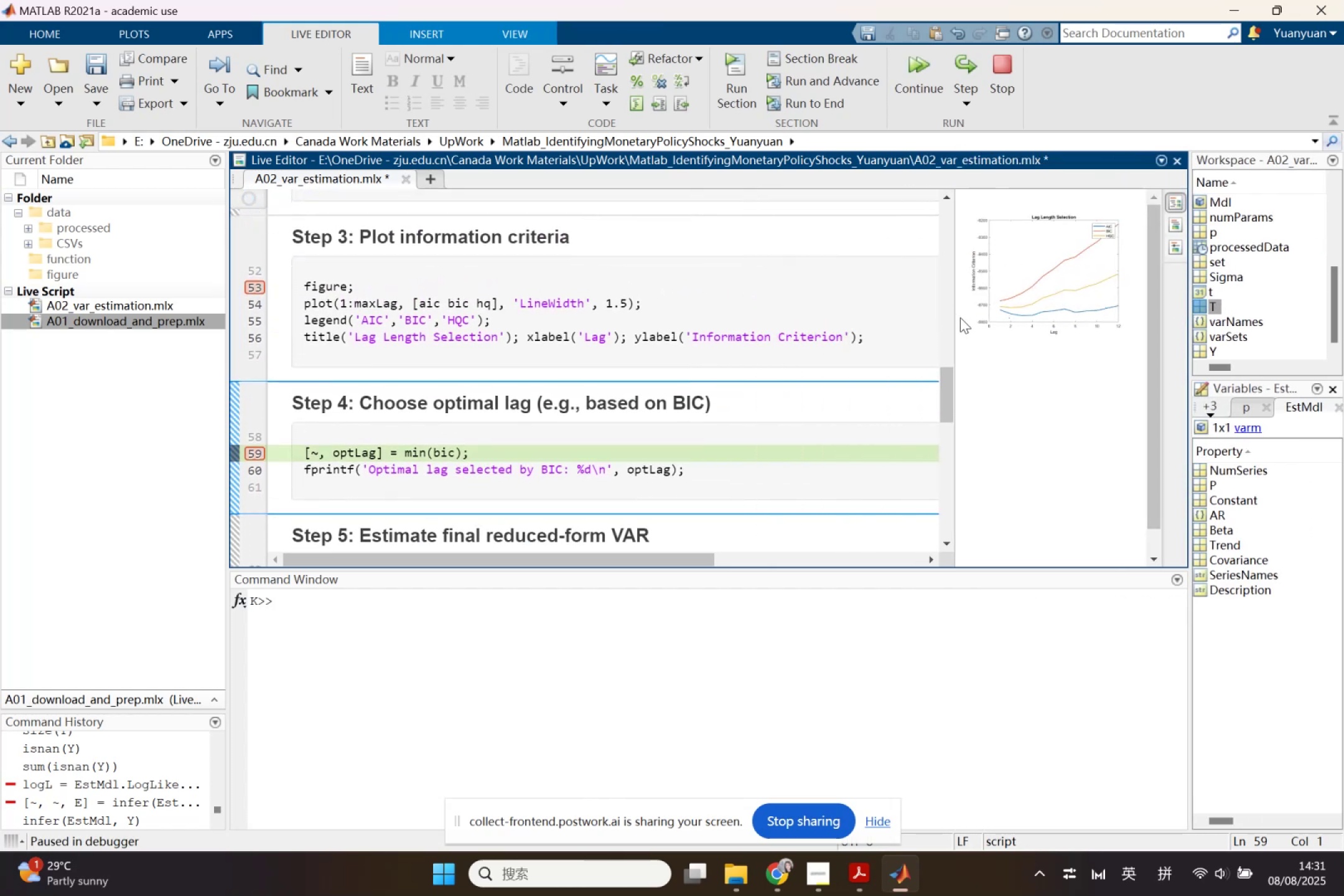 
left_click_drag(start_coordinate=[955, 317], to_coordinate=[616, 320])
 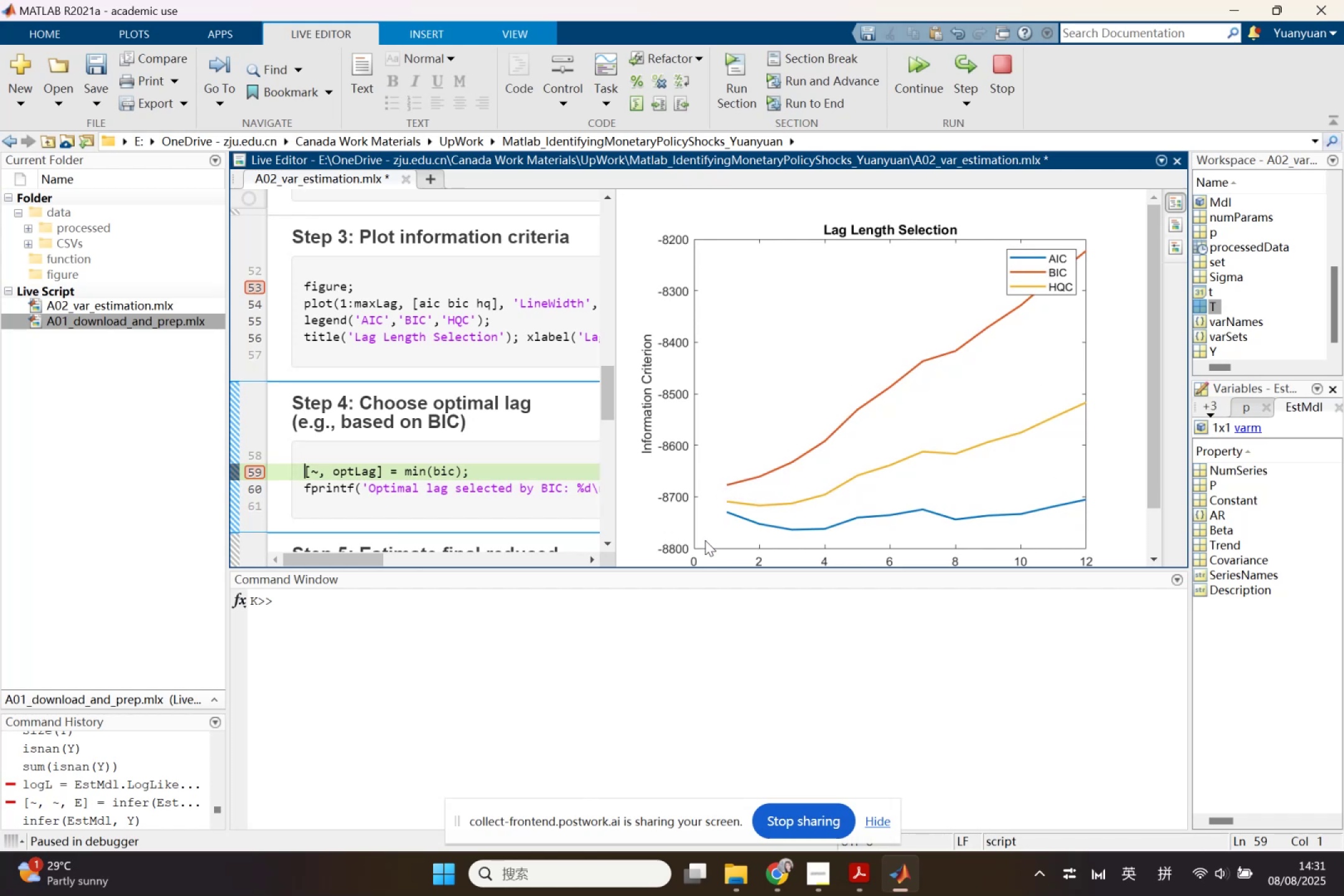 
wait(10.85)
 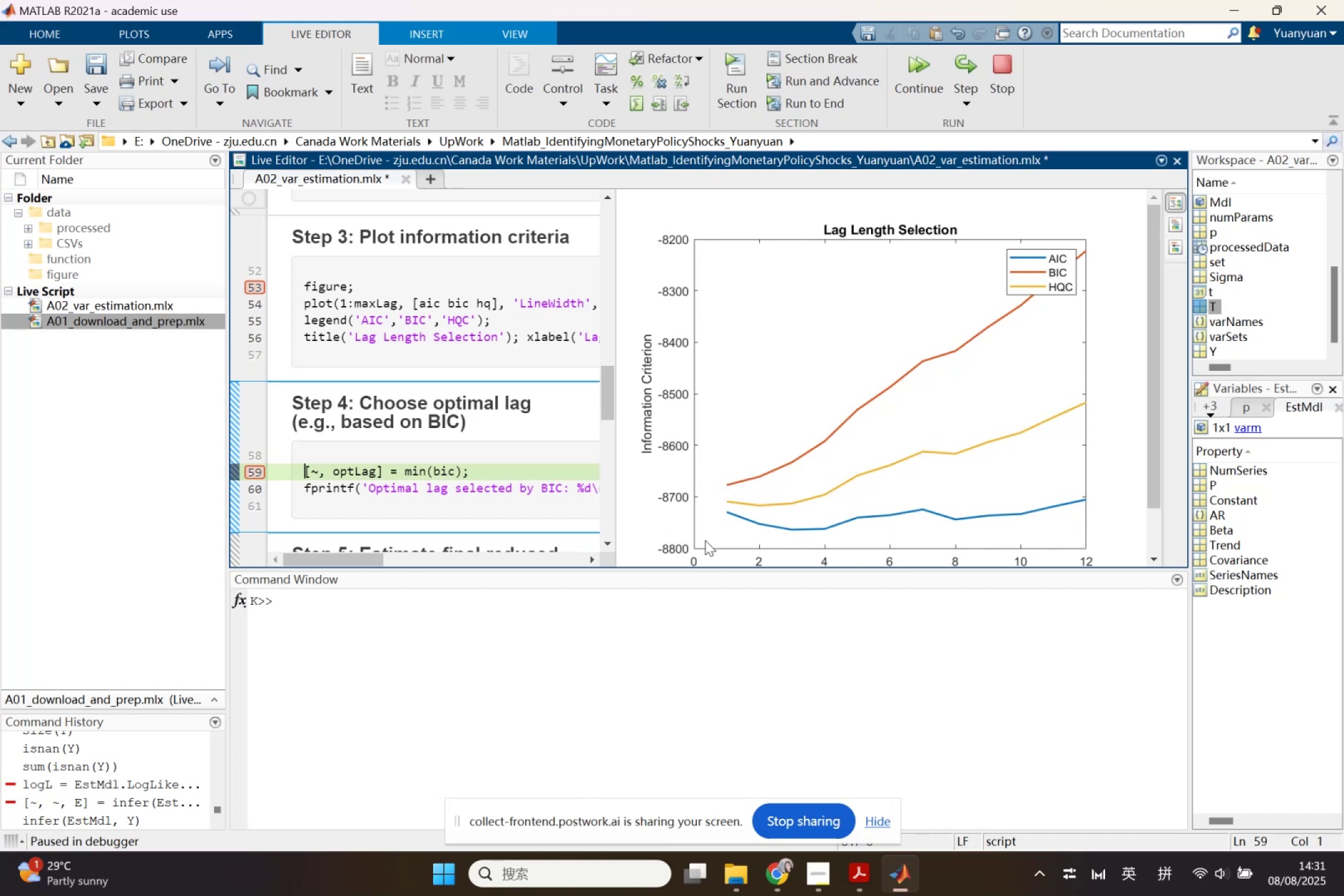 
scroll: coordinate [852, 502], scroll_direction: down, amount: 1.0
 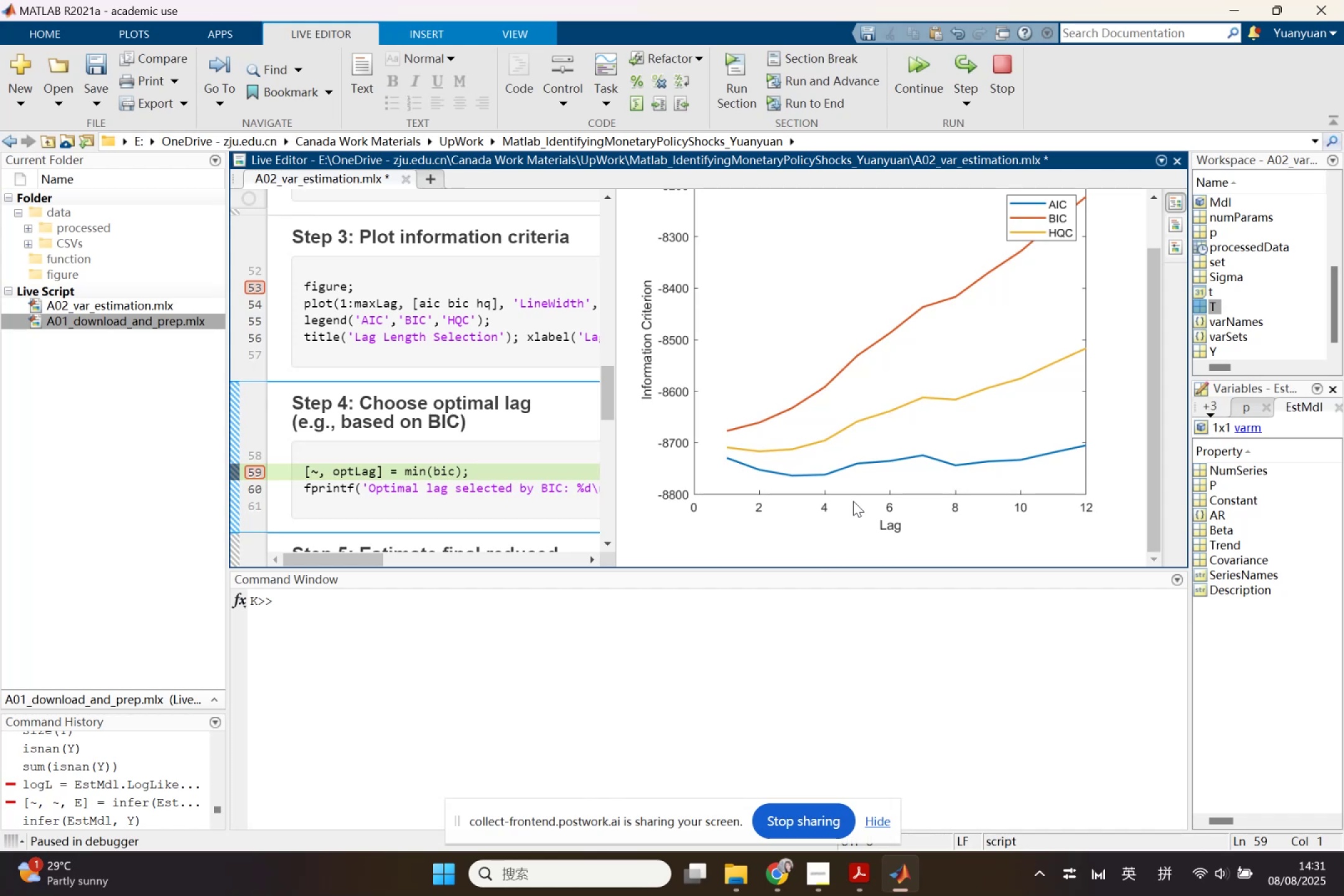 
scroll: coordinate [853, 501], scroll_direction: up, amount: 1.0
 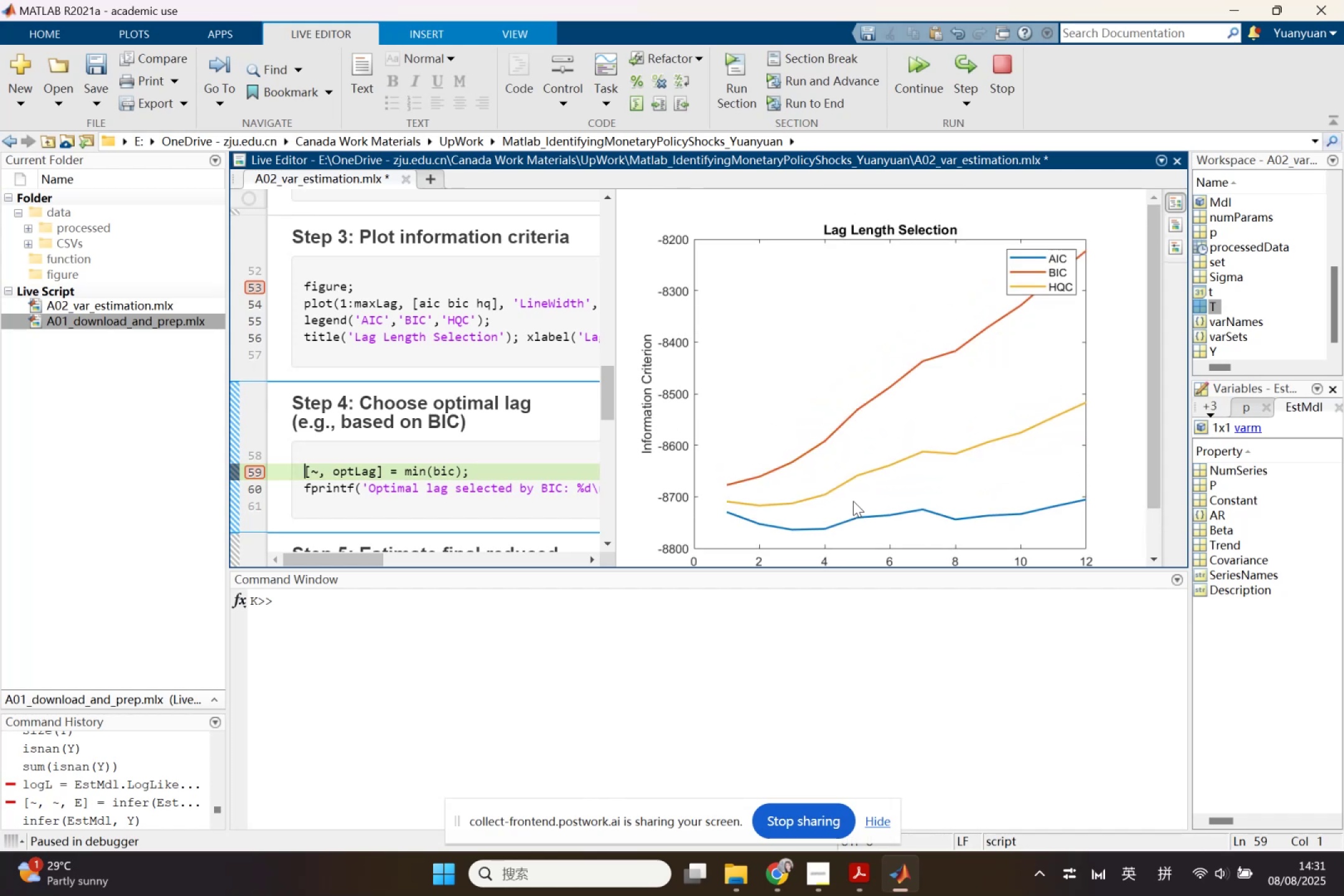 
left_click([853, 501])
 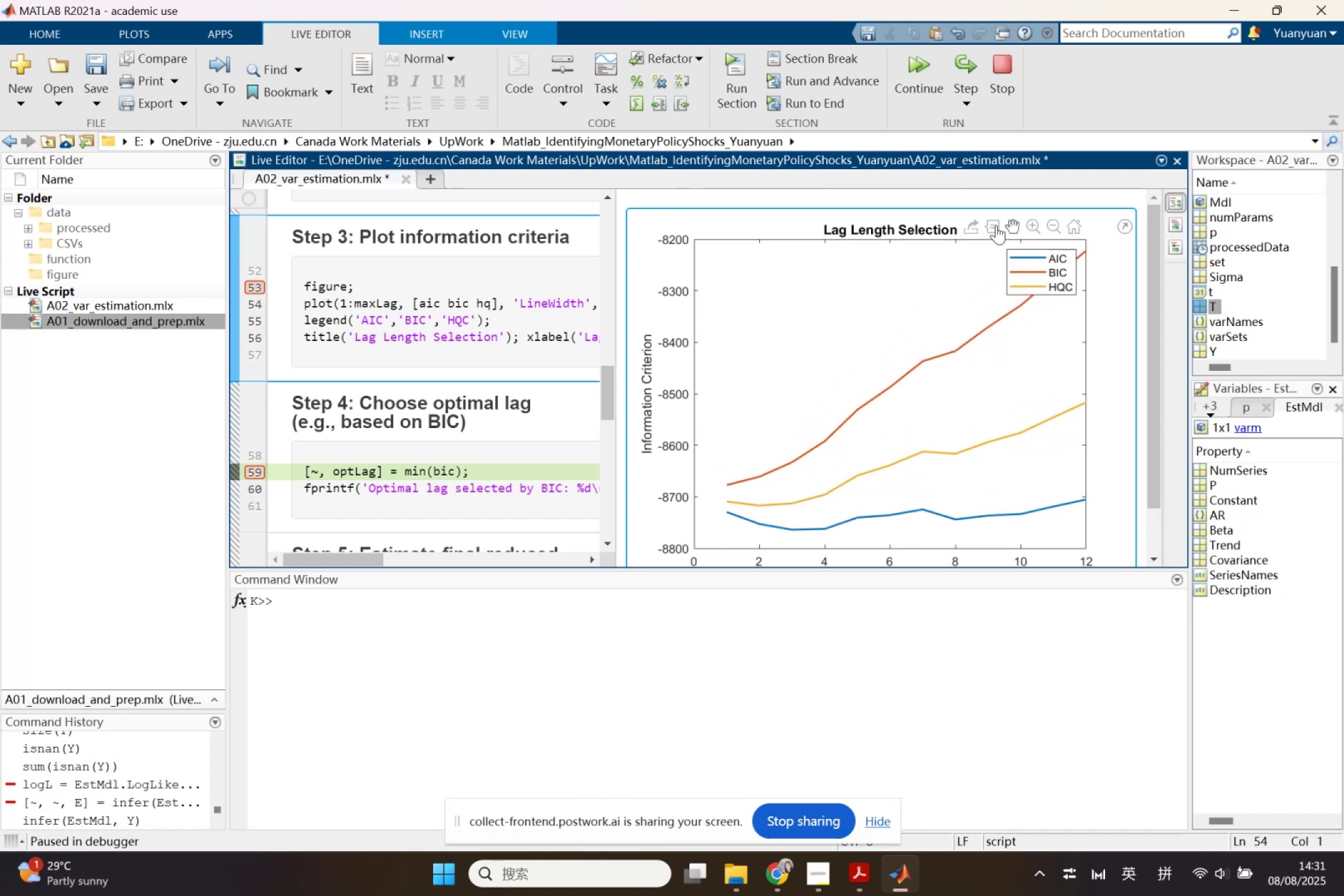 
left_click([969, 226])
 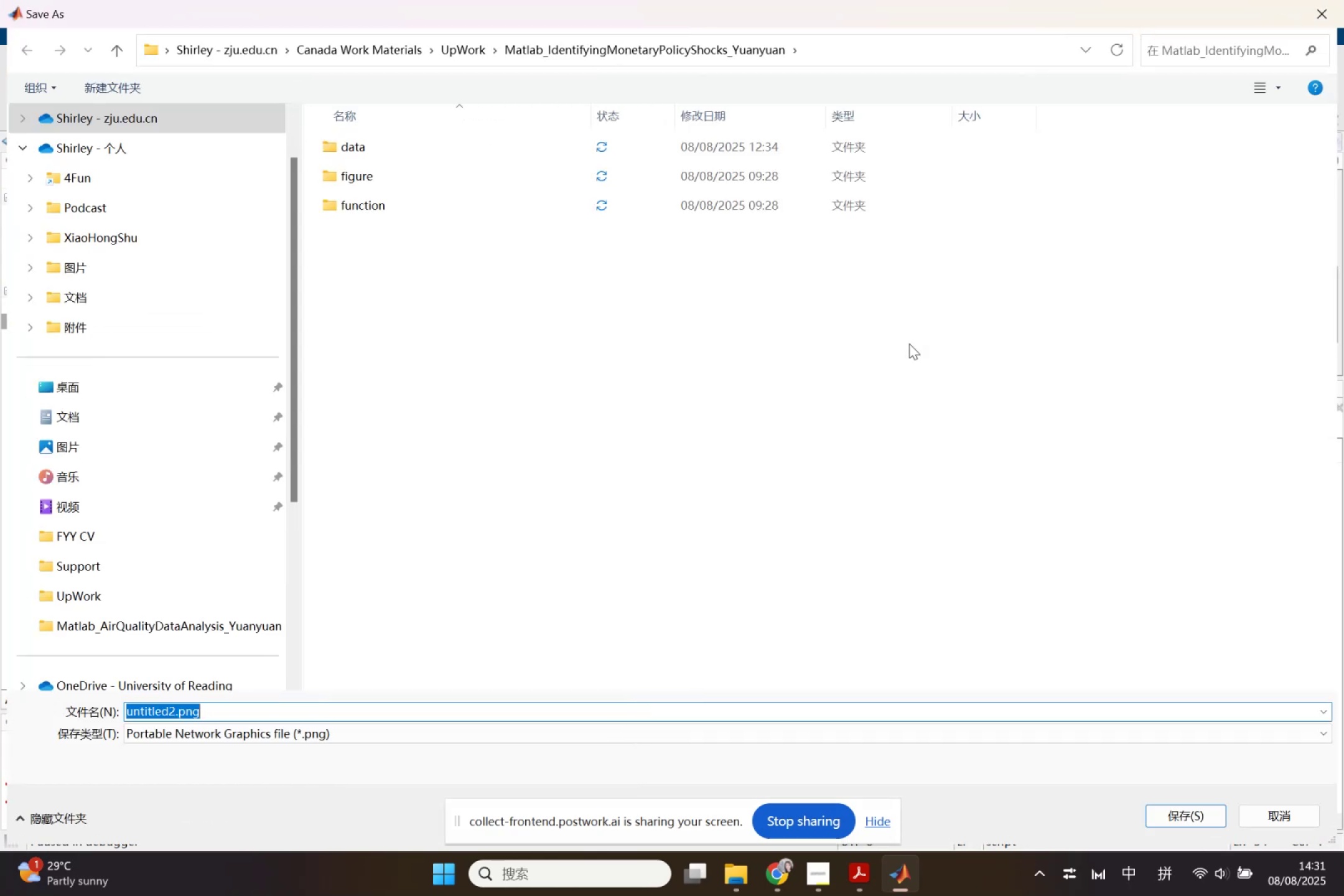 
wait(5.63)
 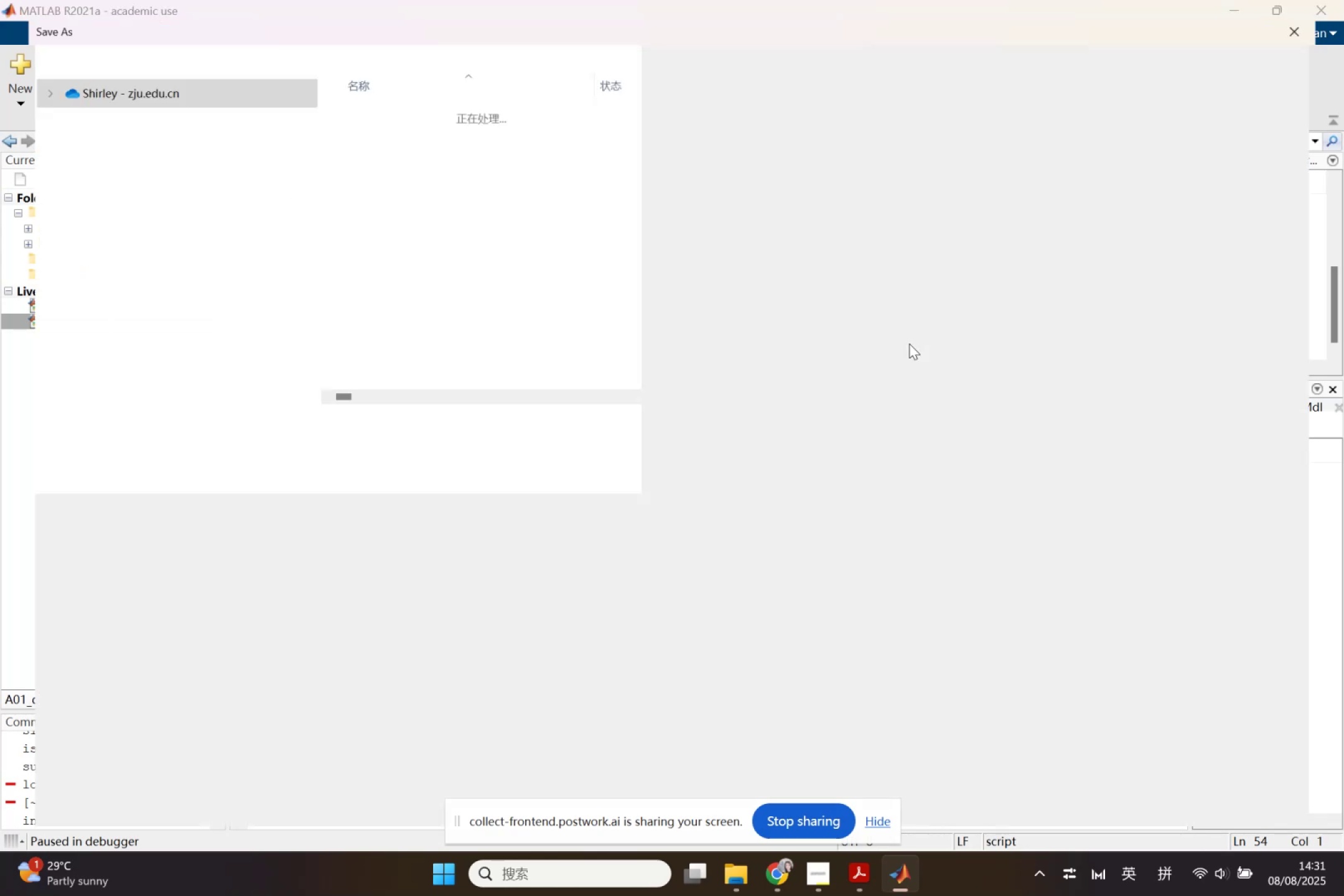 
double_click([384, 179])
 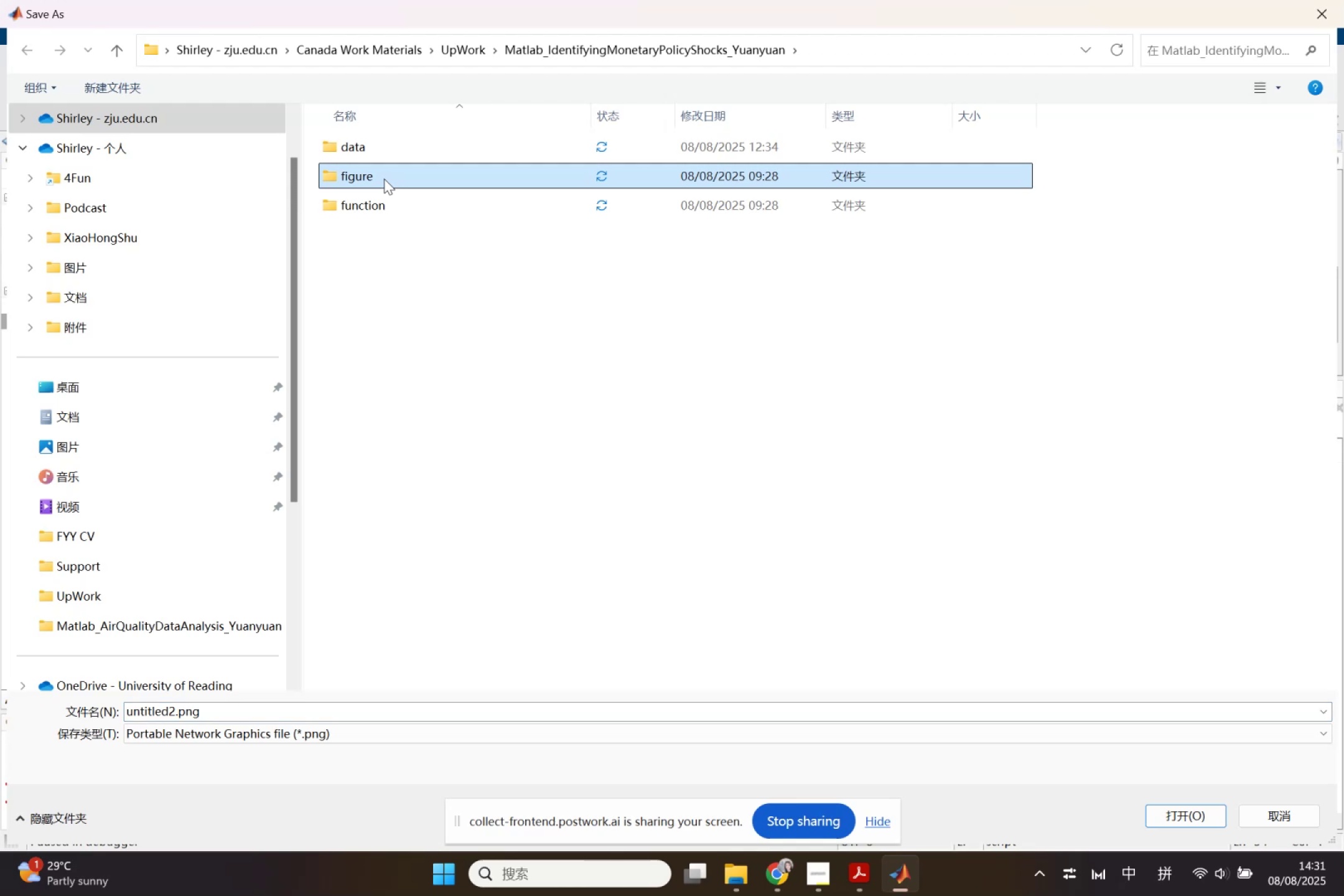 
triple_click([384, 179])
 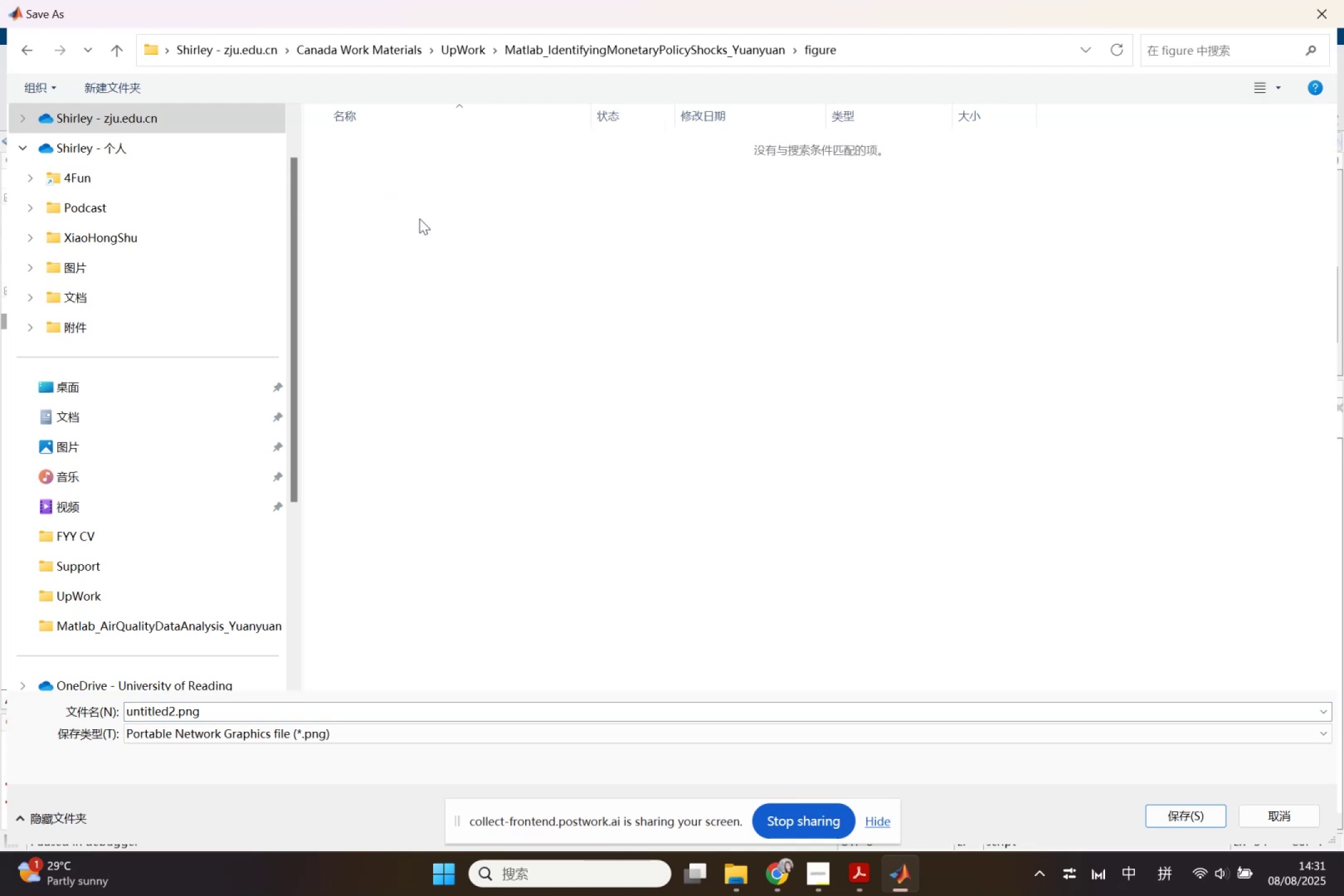 
left_click([563, 302])
 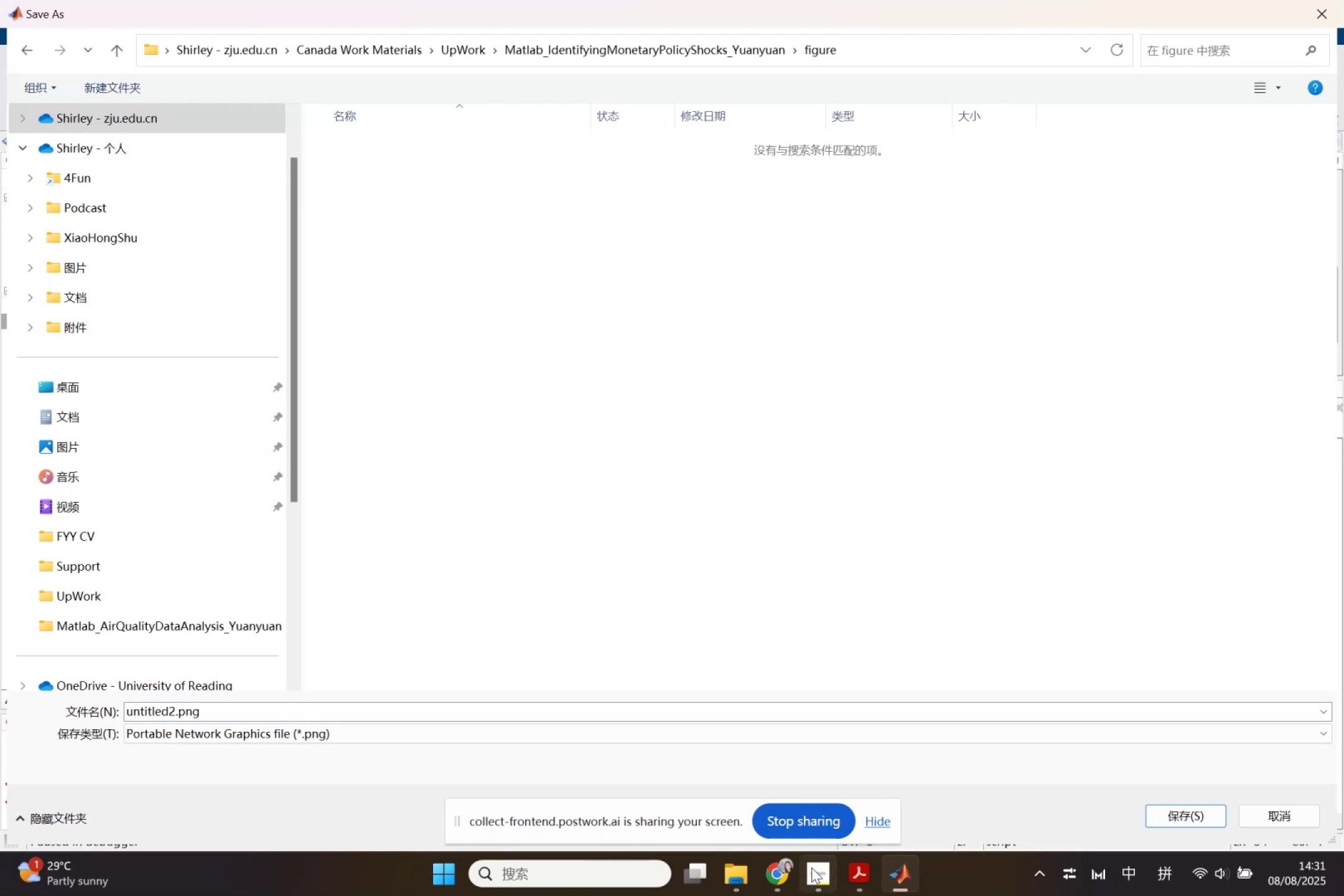 
left_click([783, 876])
 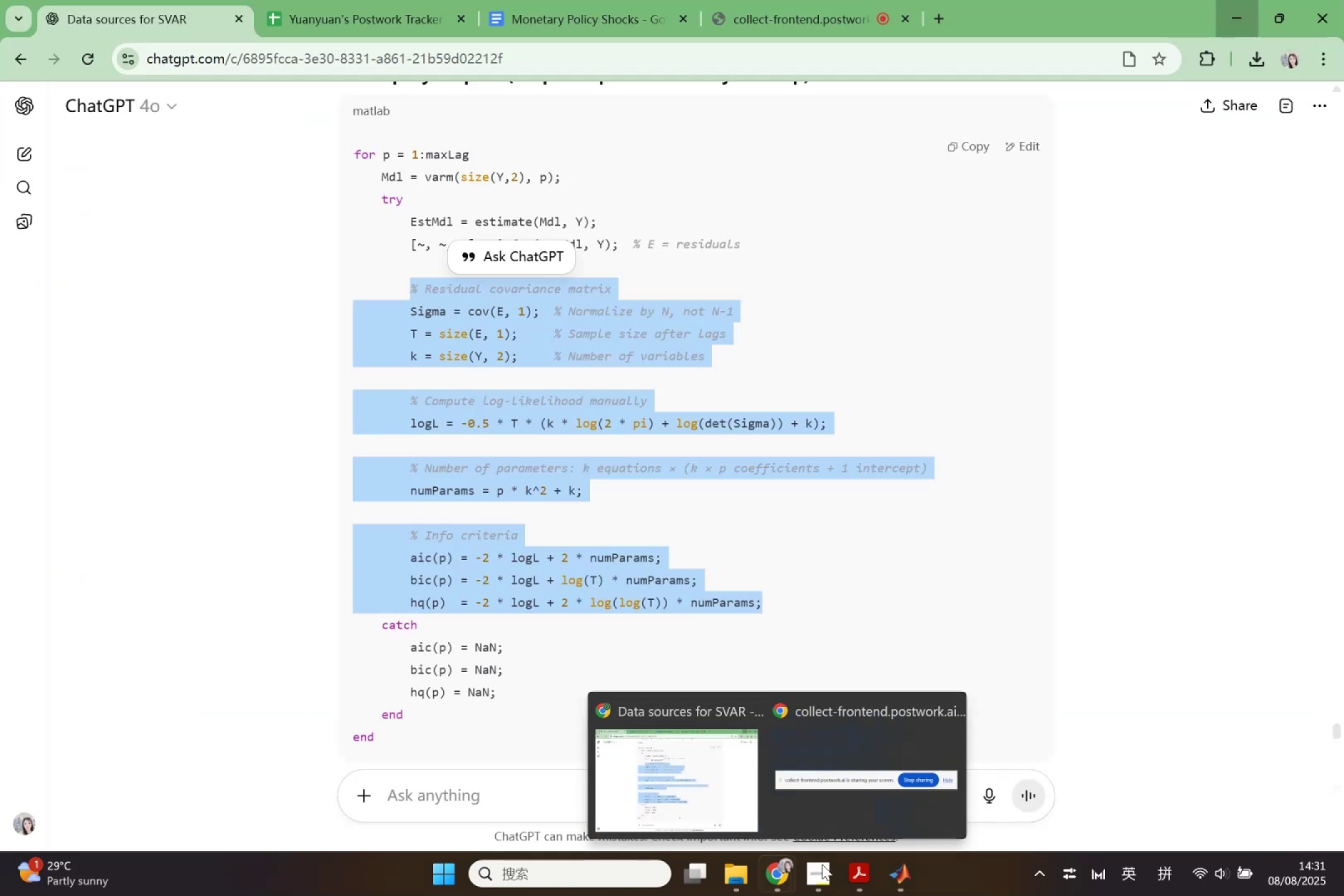 
left_click([889, 873])
 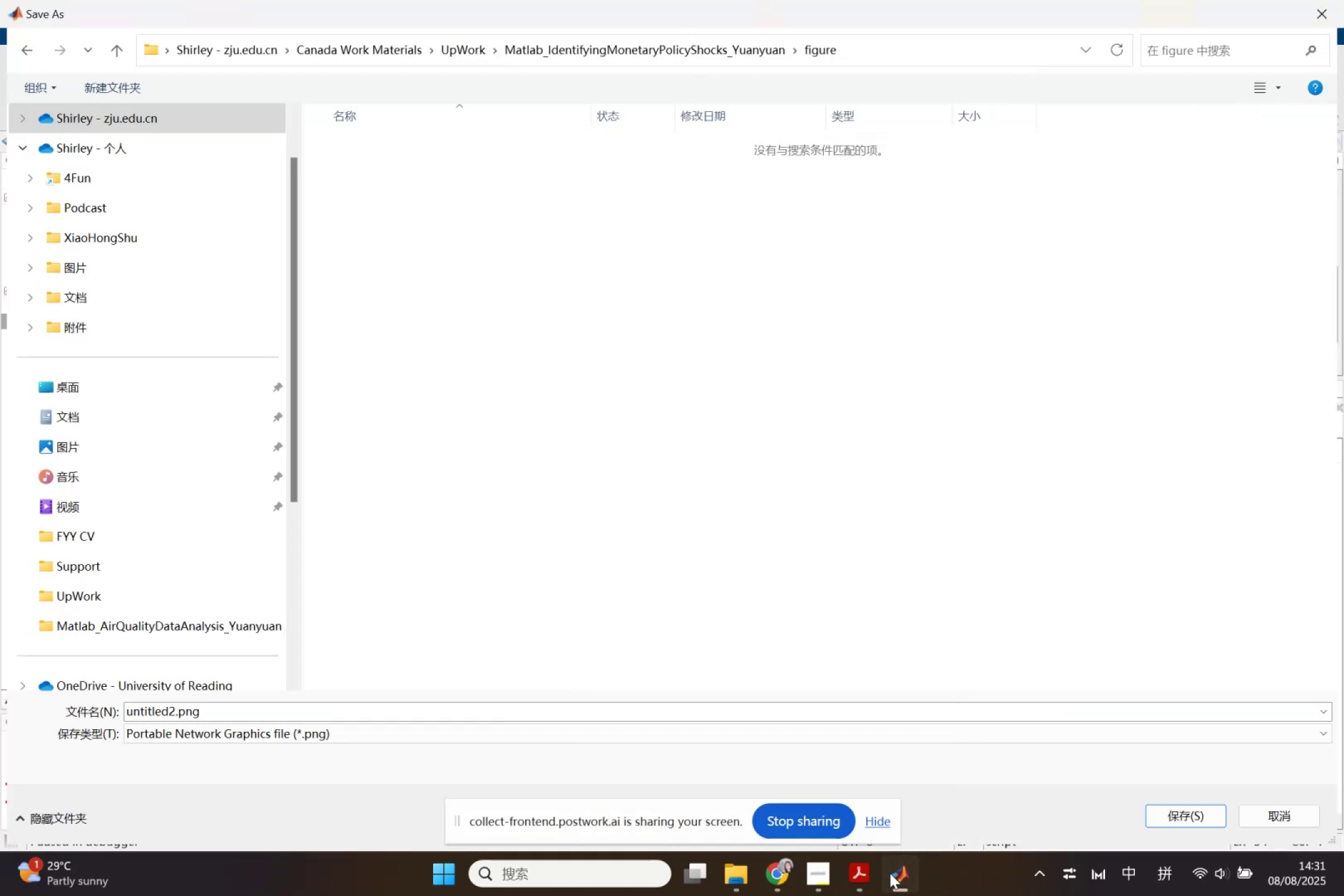 
double_click([890, 873])
 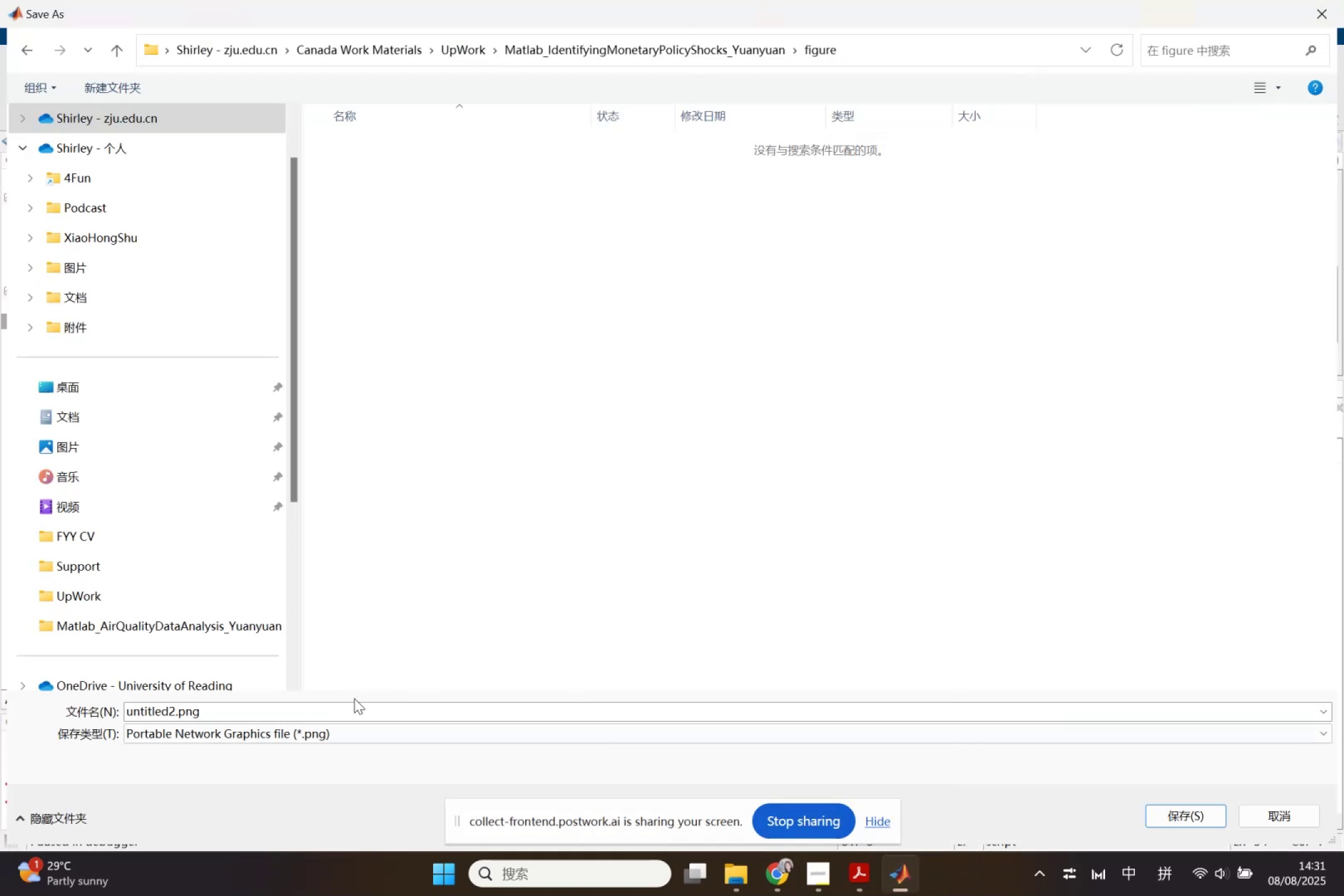 
left_click([320, 705])
 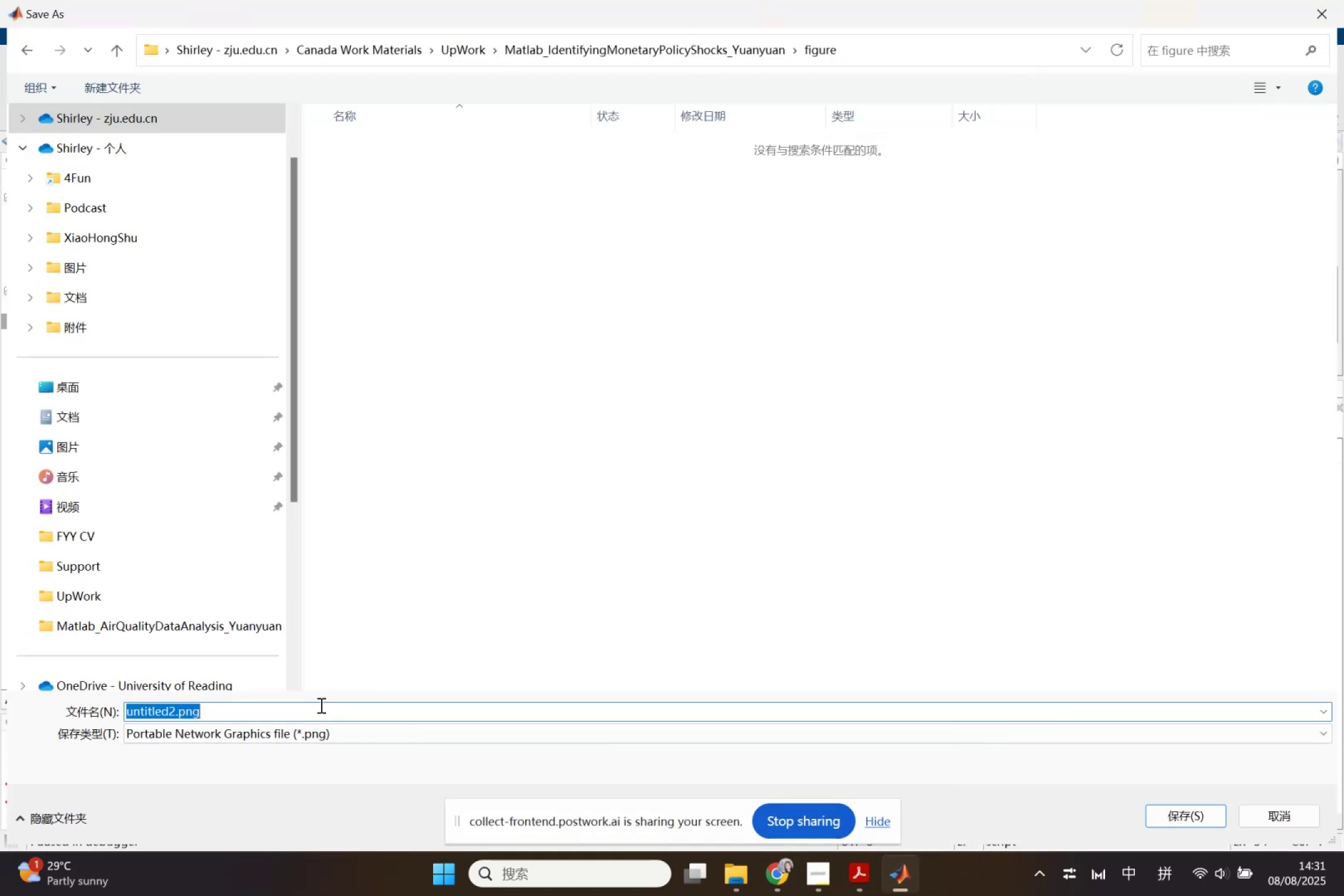 
key(1)
 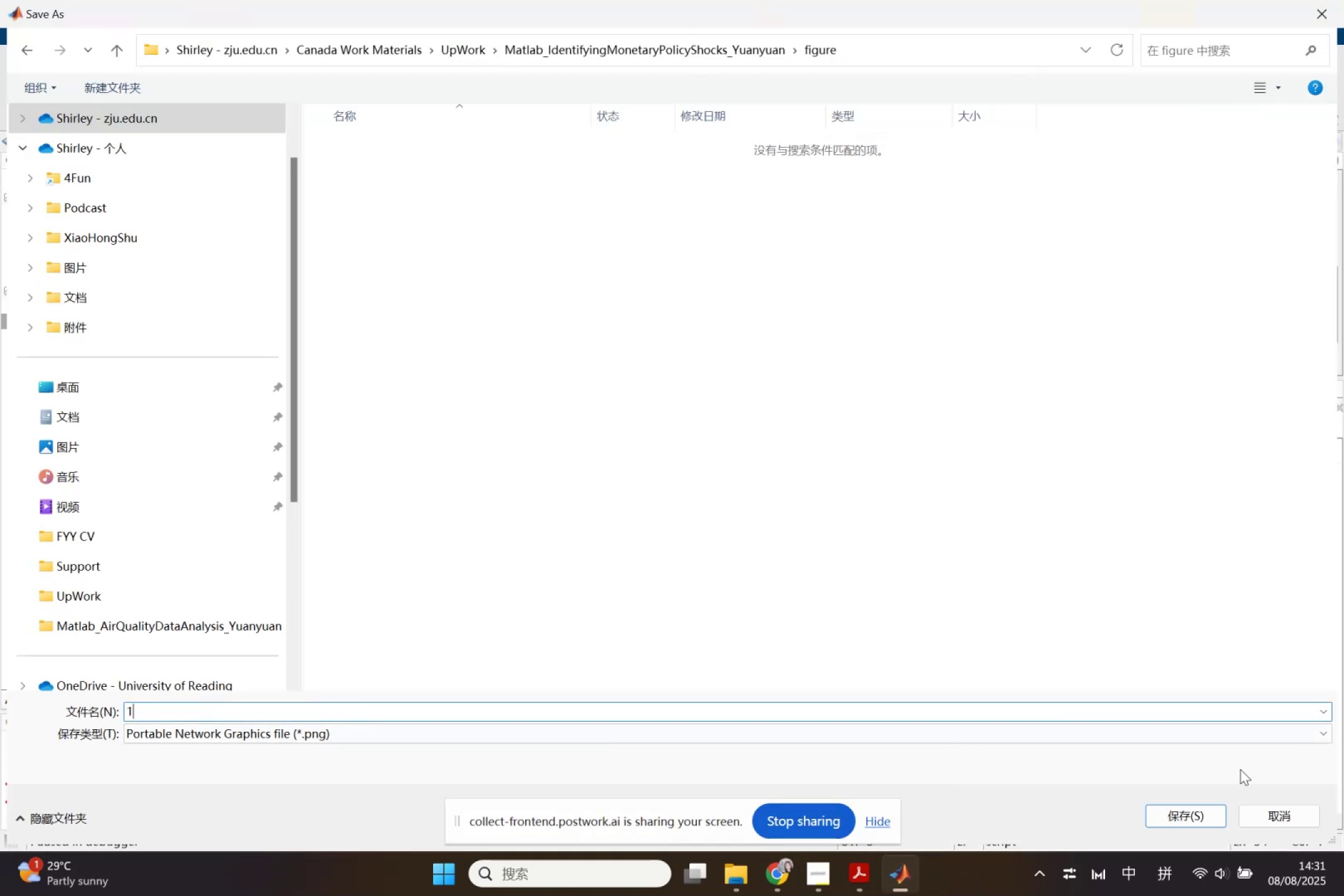 
left_click([1197, 816])
 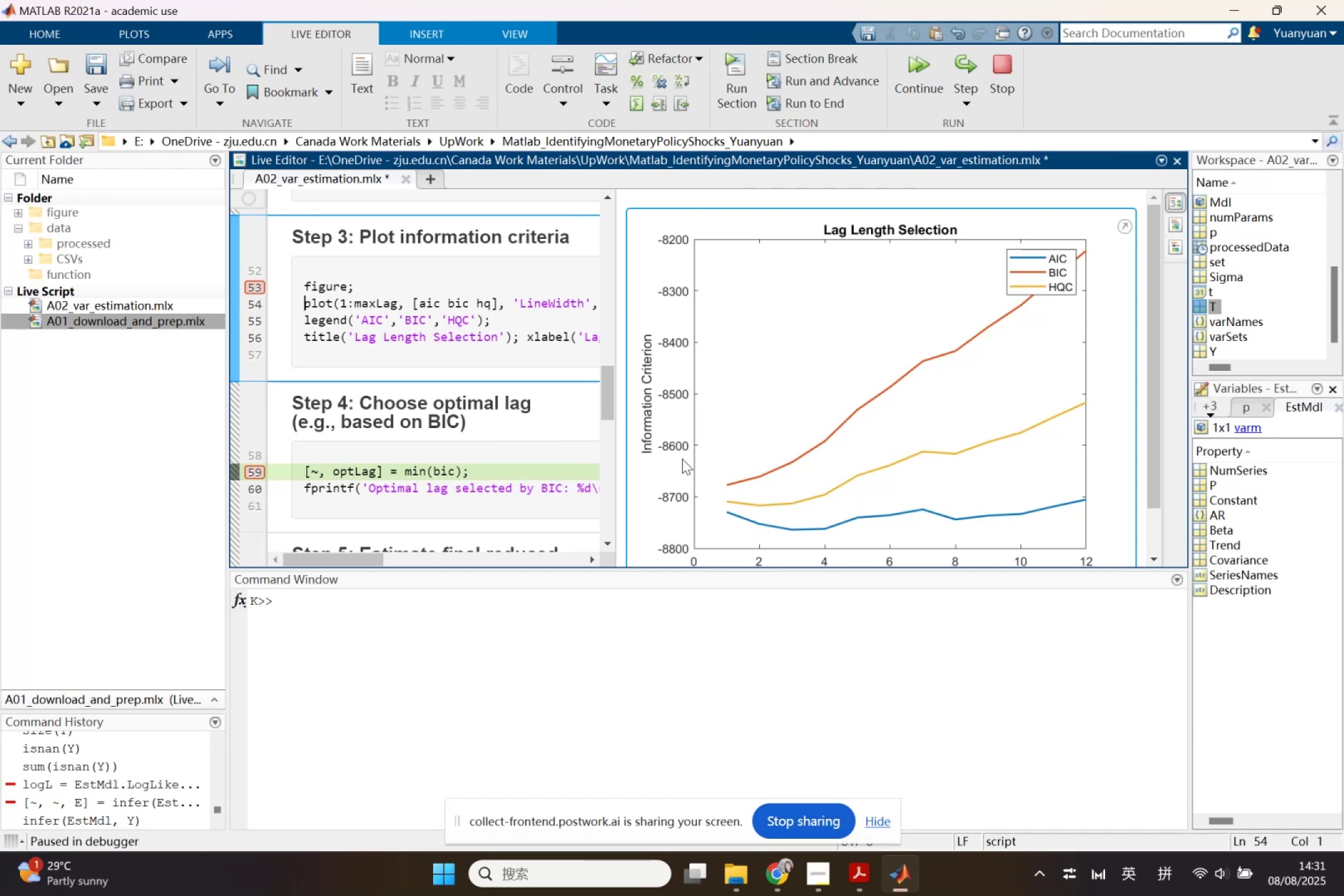 
wait(14.41)
 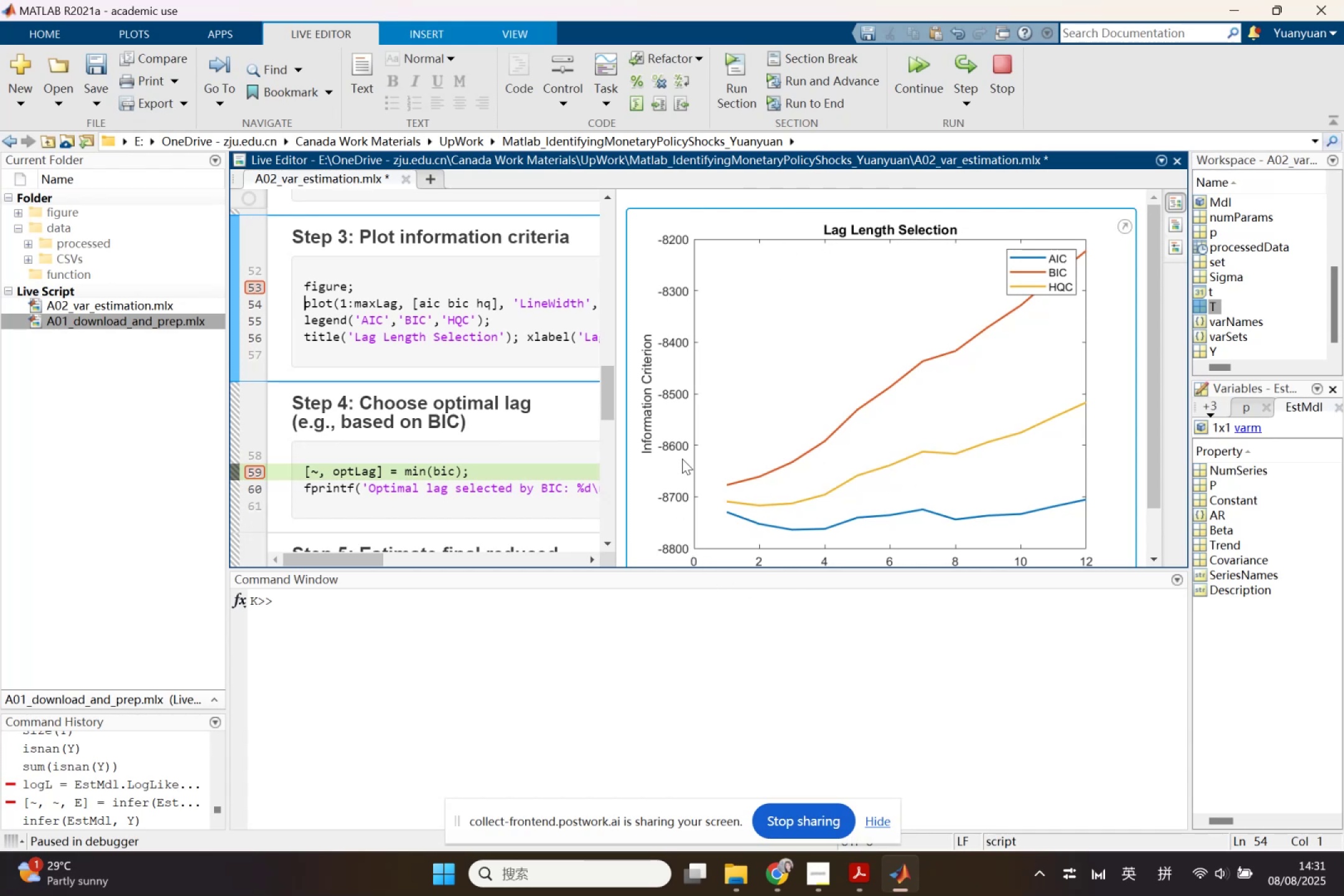 
left_click([727, 807])
 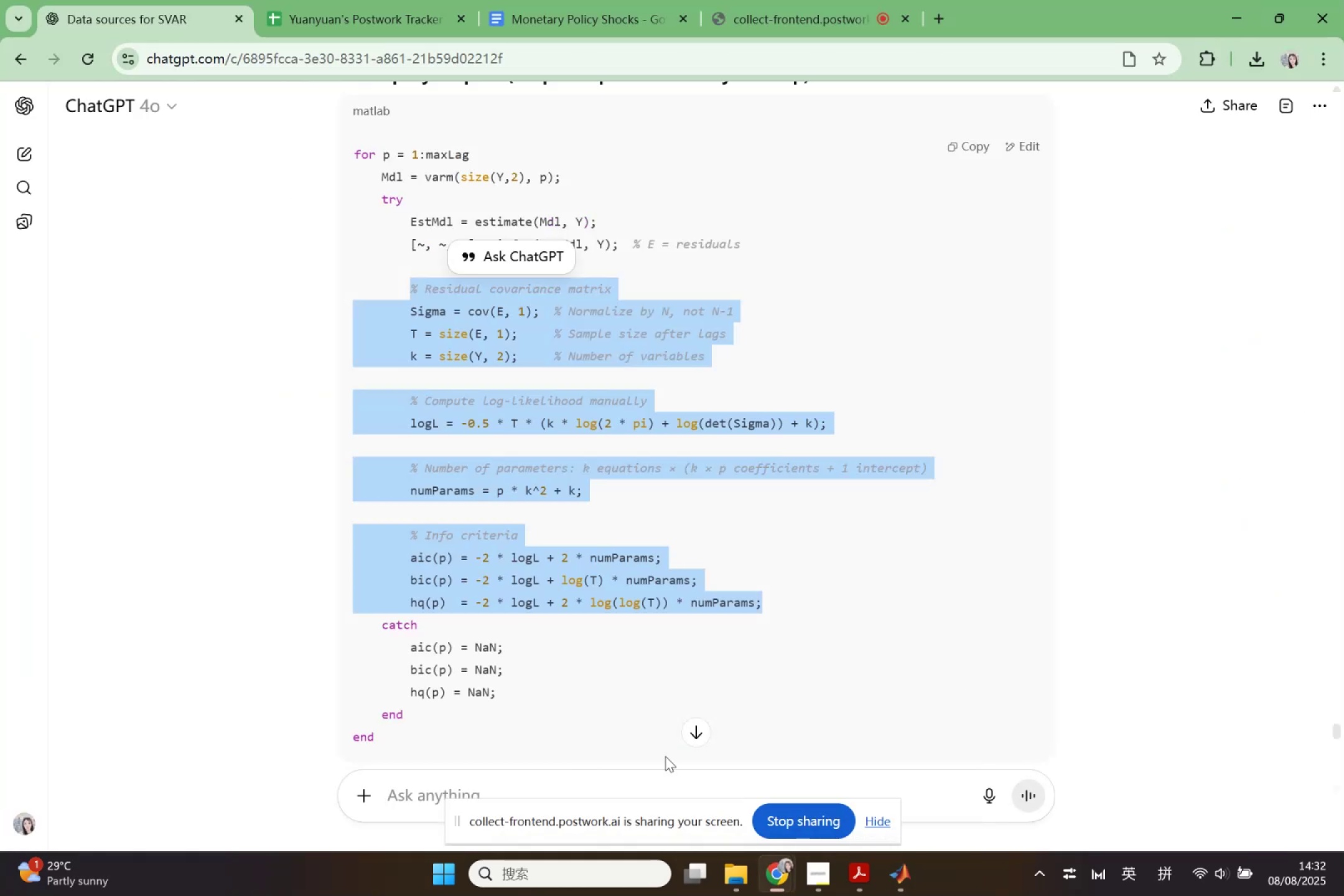 
scroll: coordinate [621, 702], scroll_direction: down, amount: 9.0
 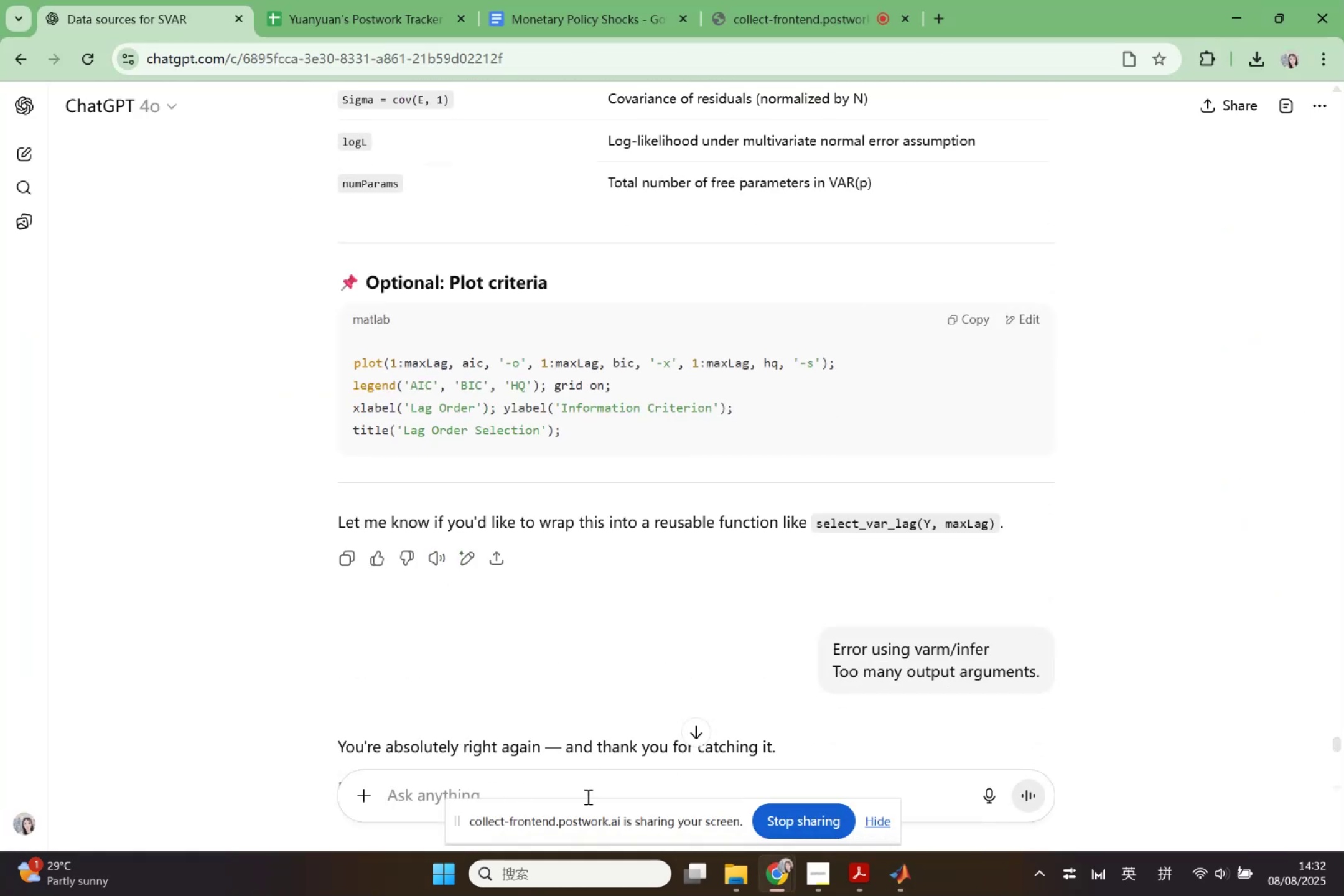 
left_click([733, 867])
 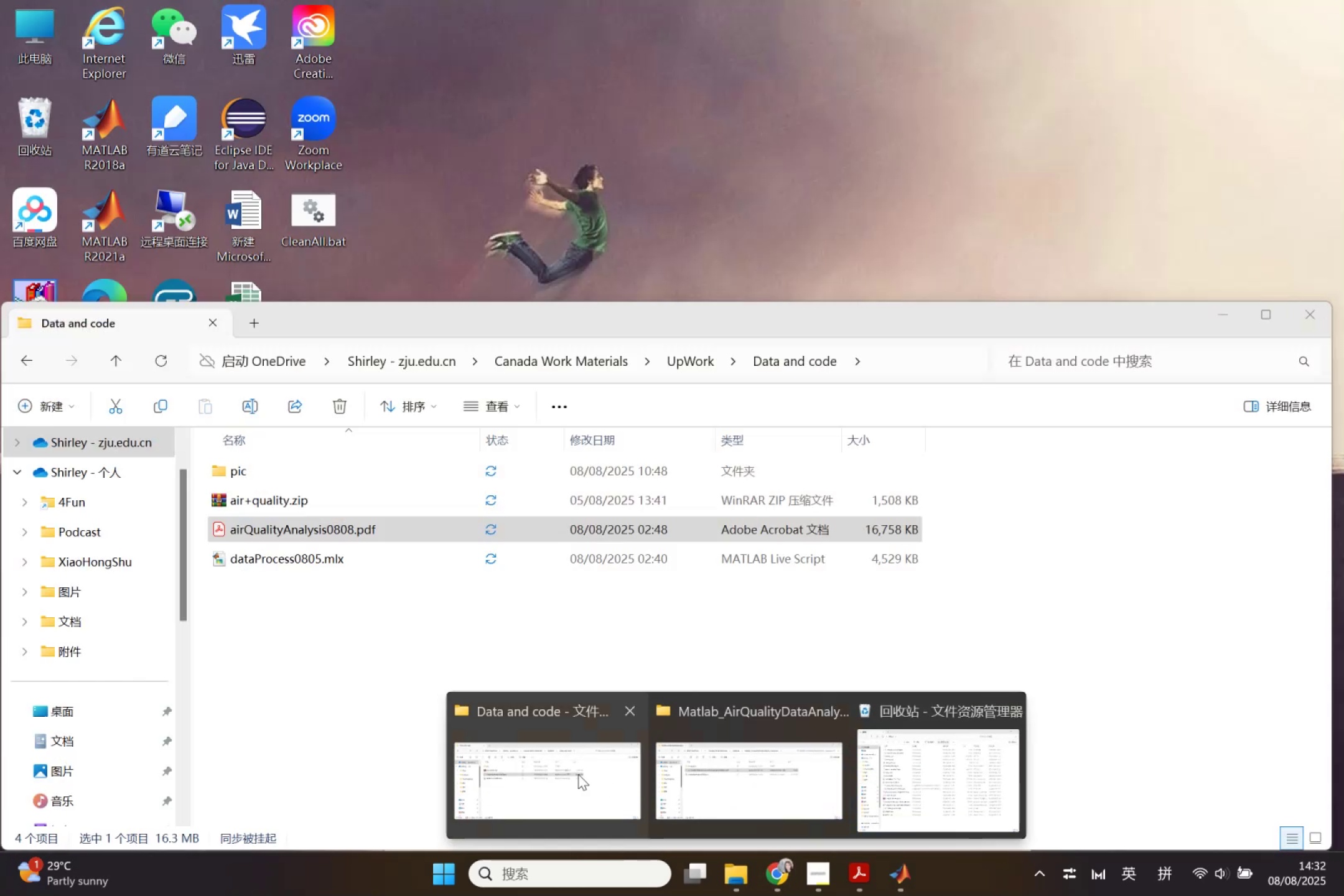 
left_click([578, 774])
 